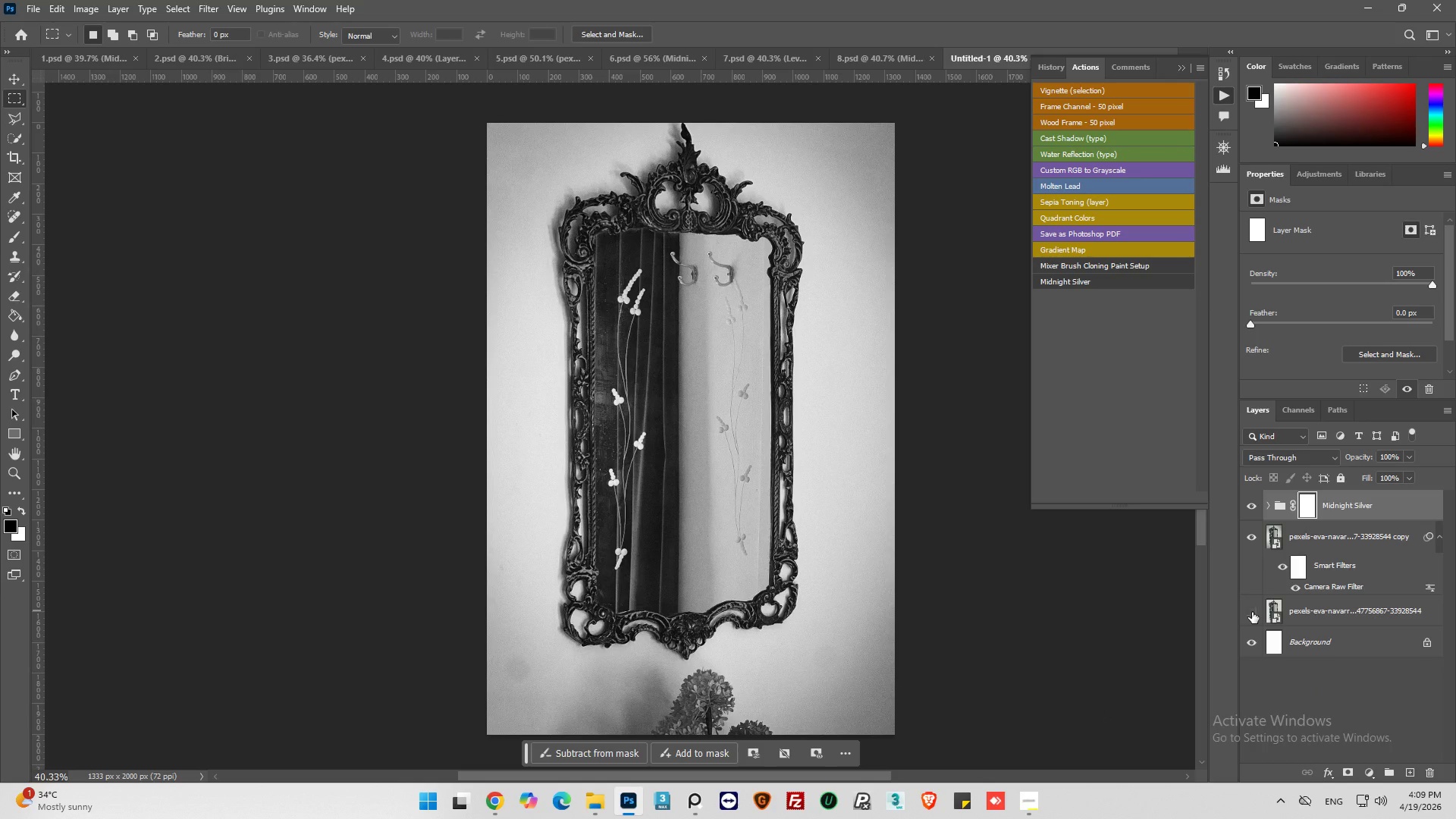 
left_click([1252, 612])
 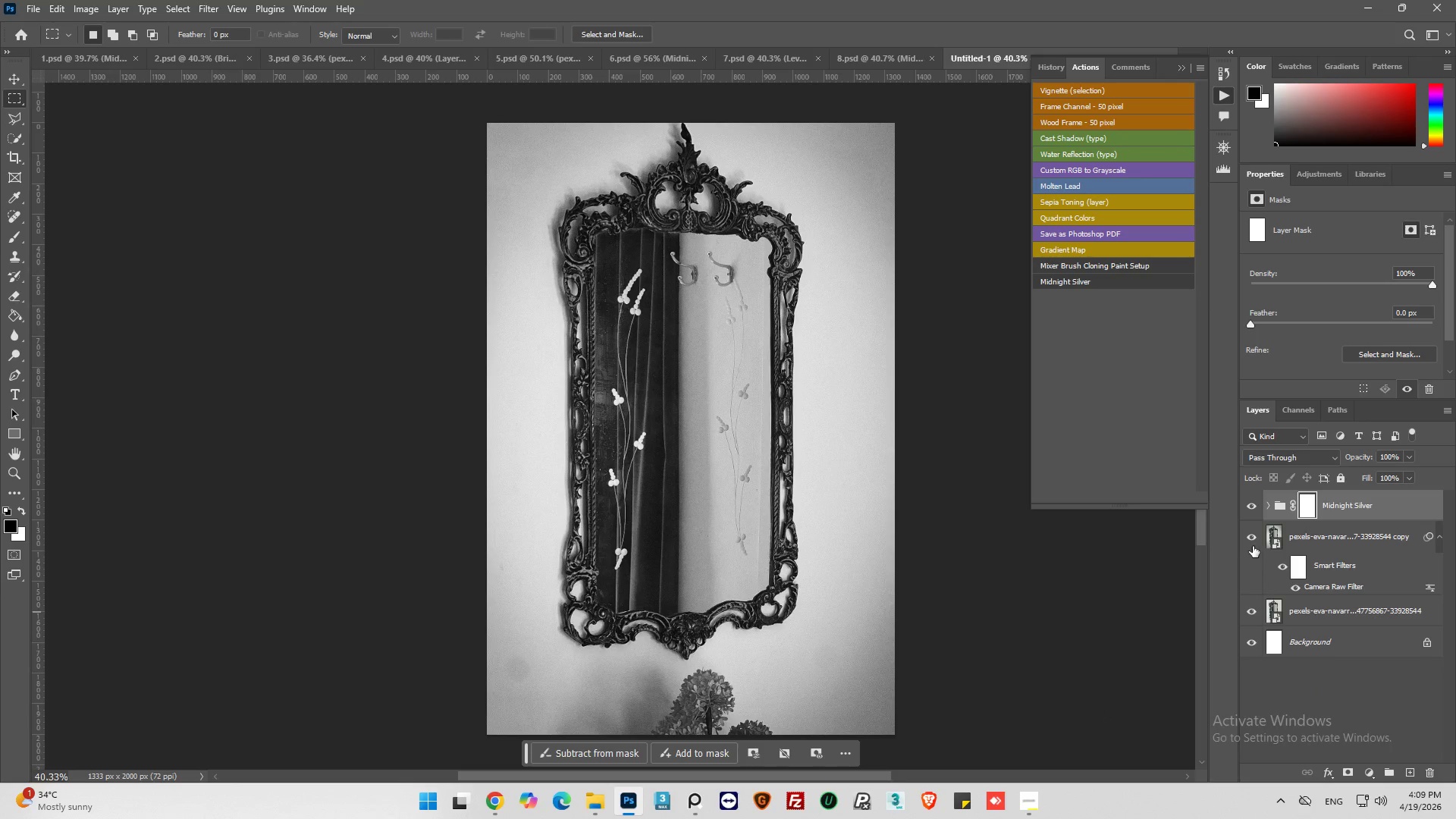 
left_click([1250, 540])
 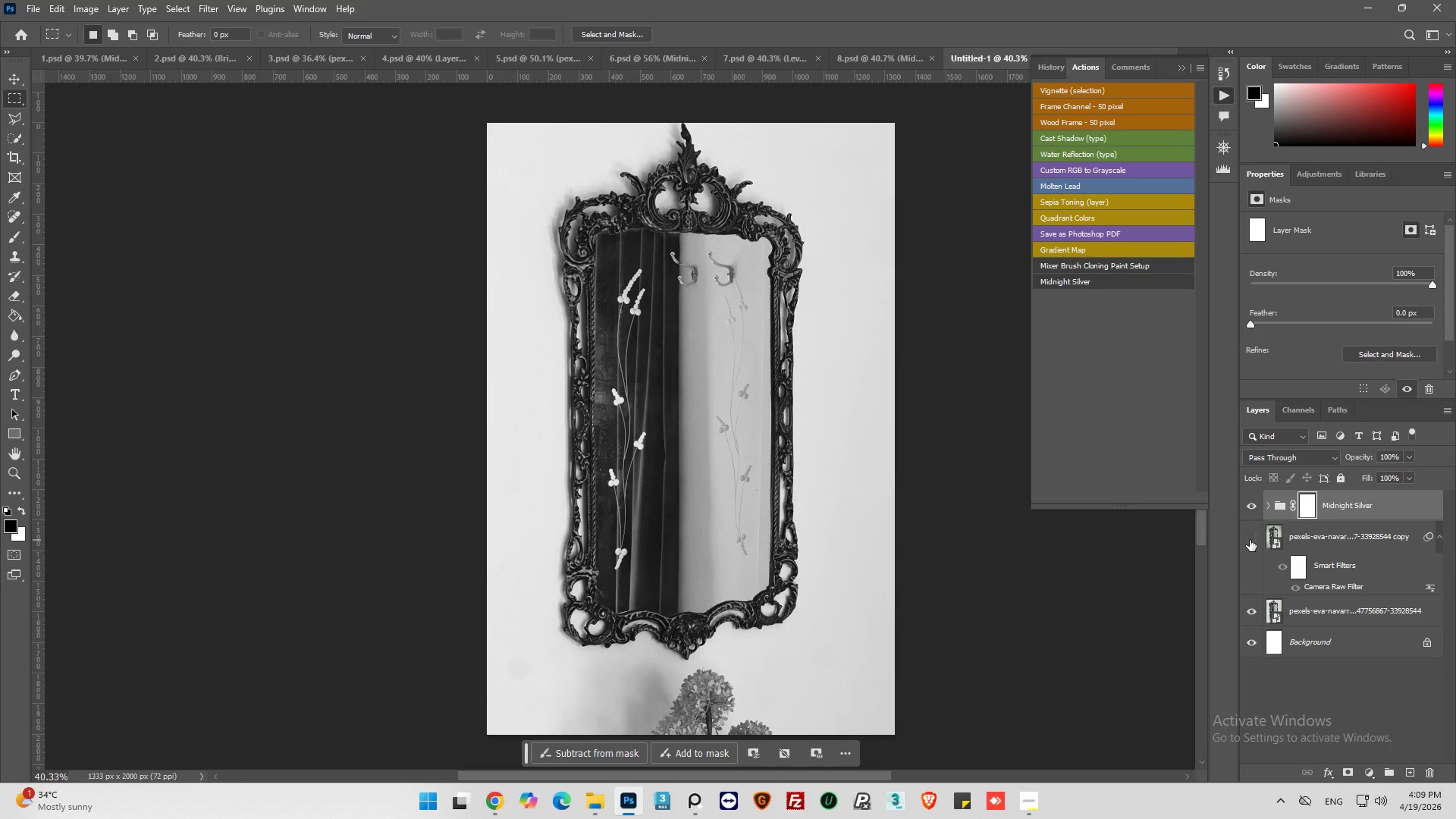 
left_click([1250, 540])
 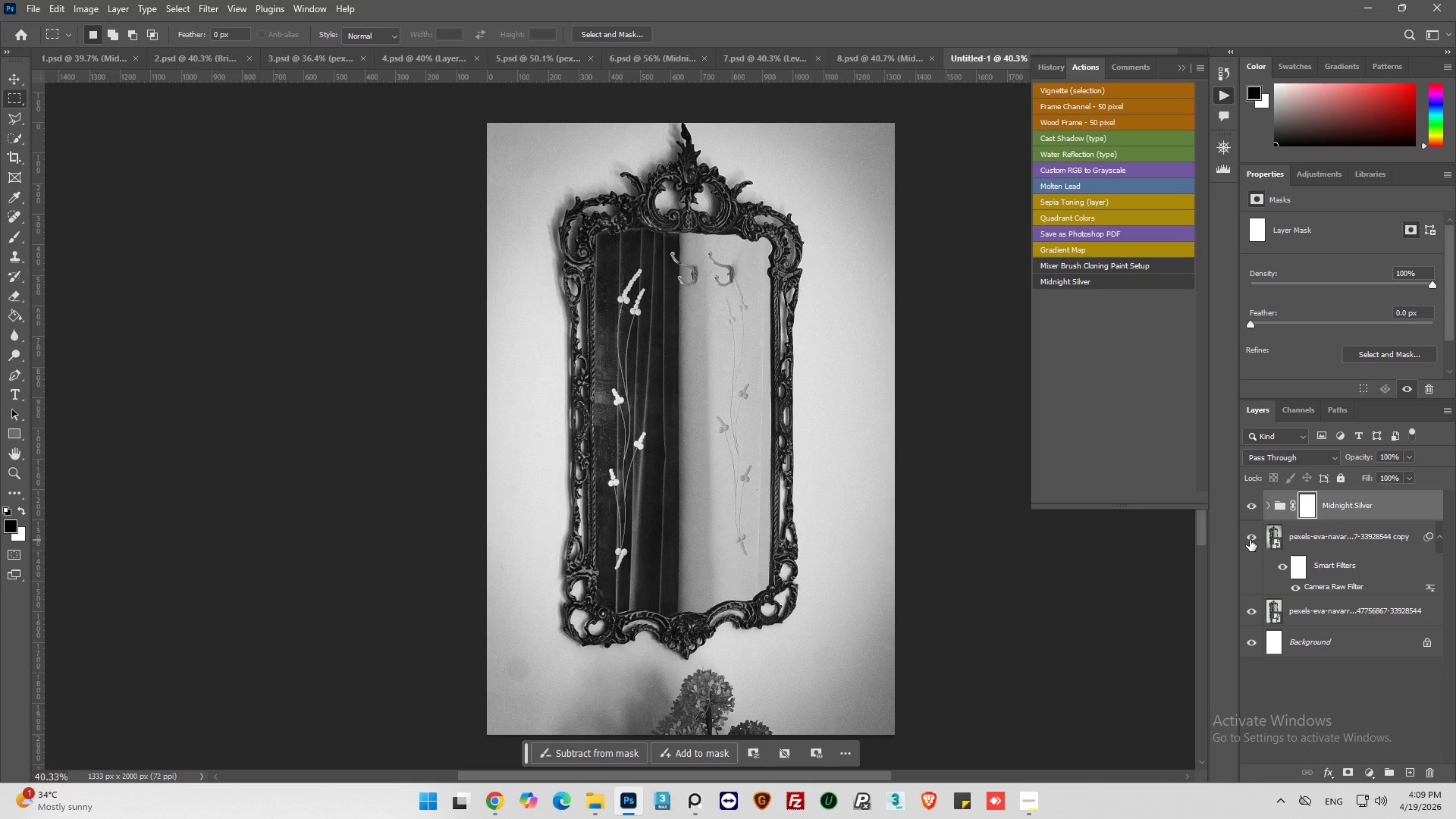 
left_click([1250, 540])
 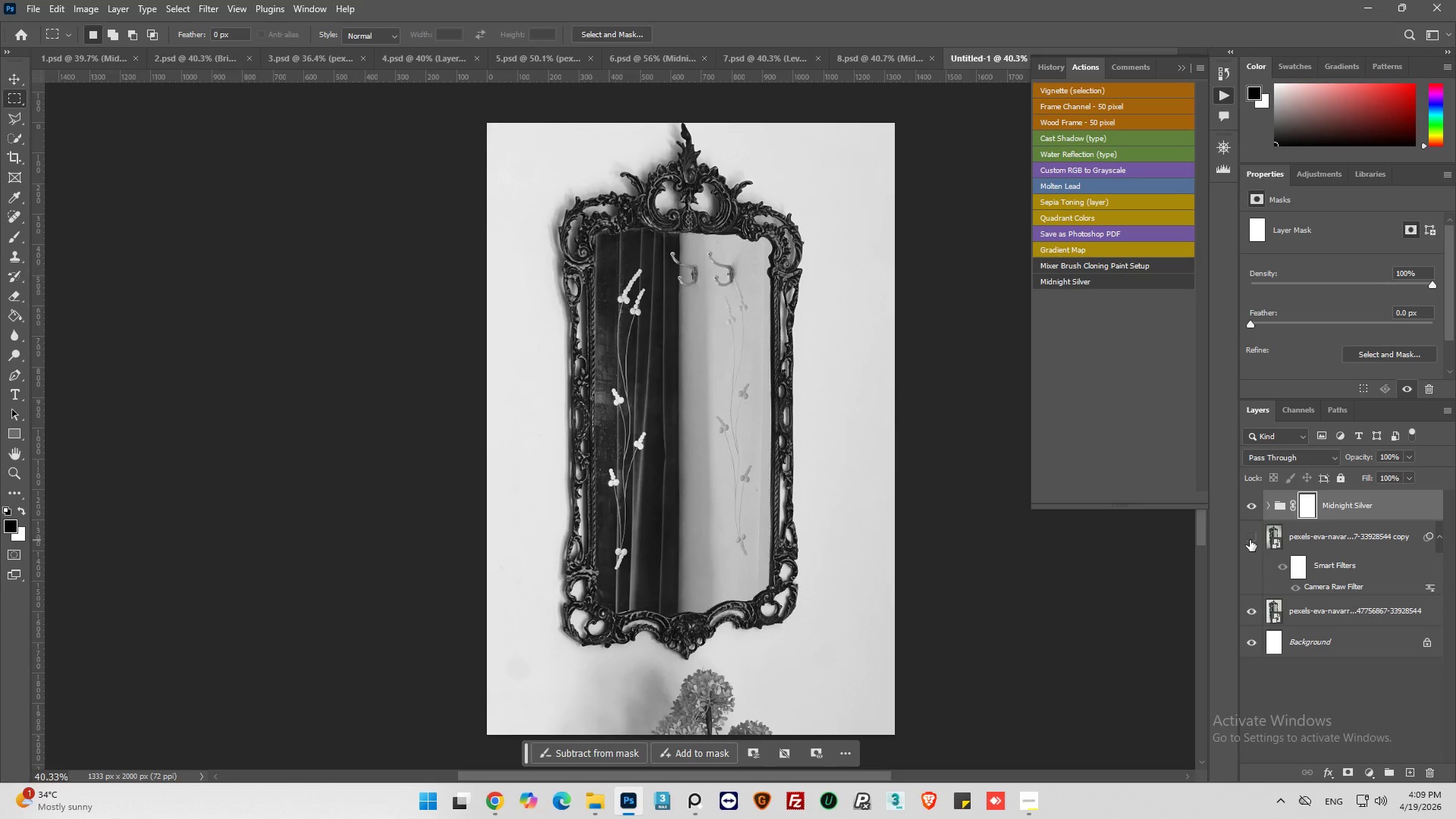 
left_click([1250, 540])
 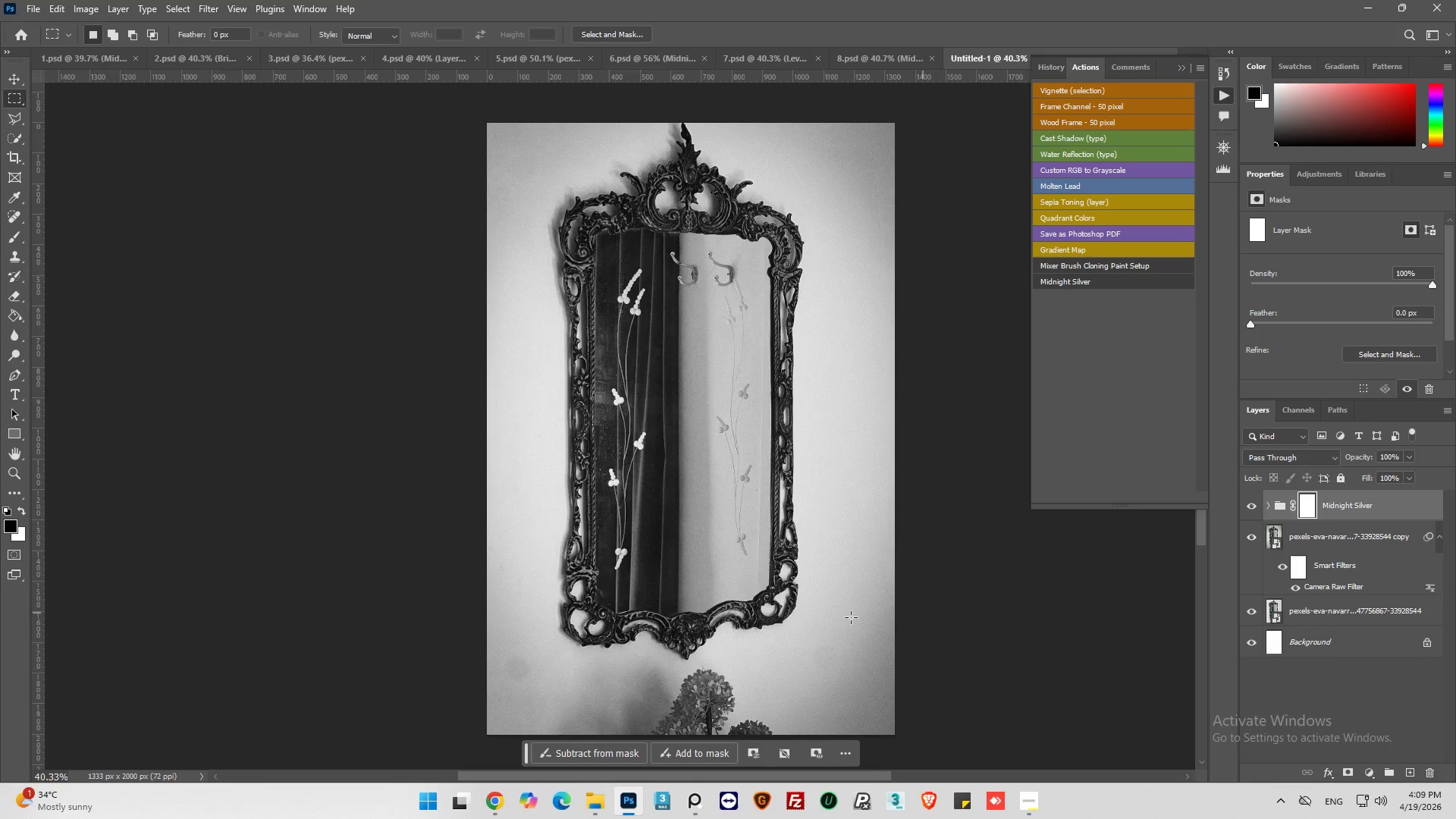 
hold_key(key=AltLeft, duration=0.56)
scroll: coordinate [702, 549], scroll_direction: up, amount: 2.0
 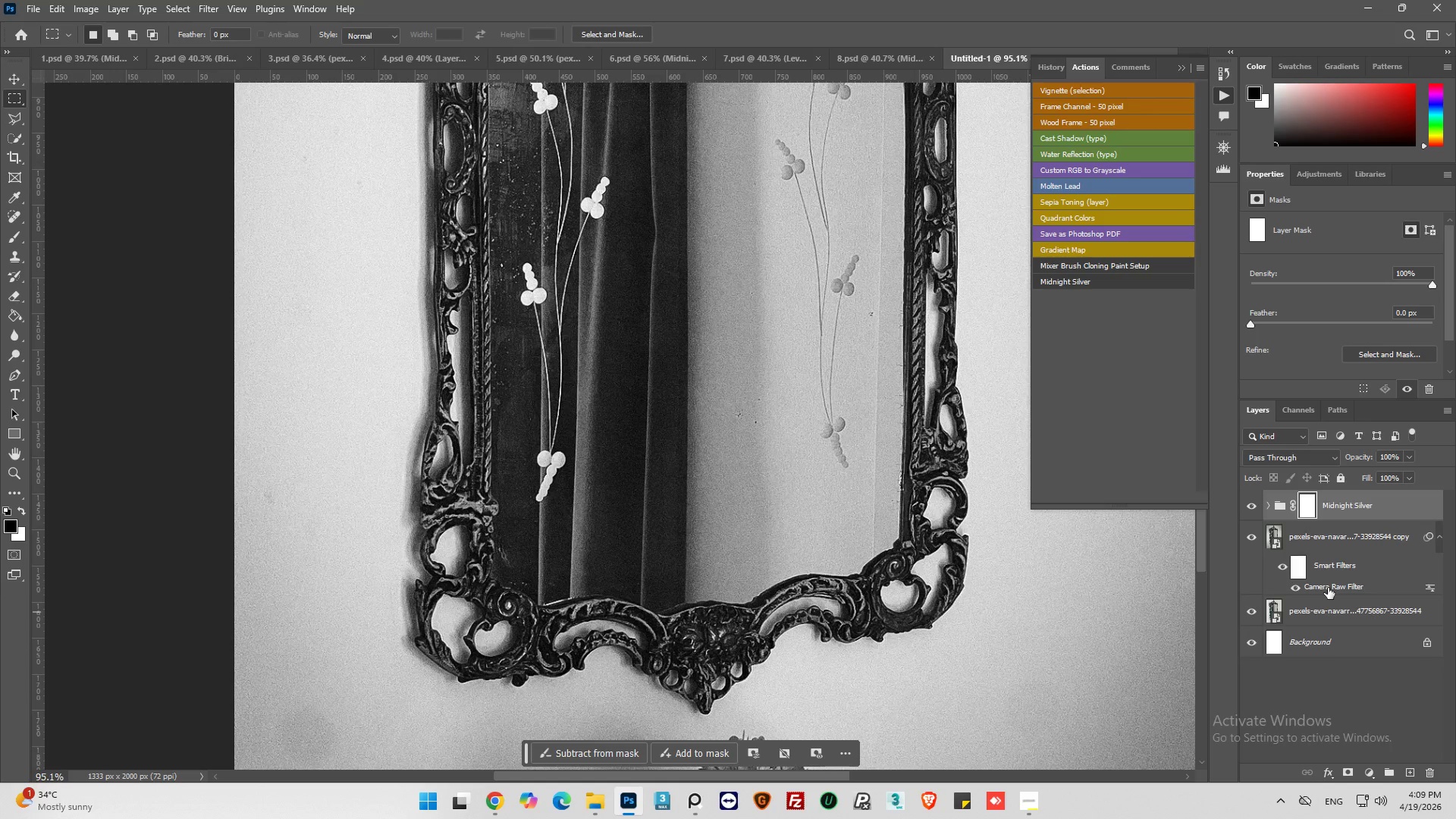 
double_click([1328, 588])
 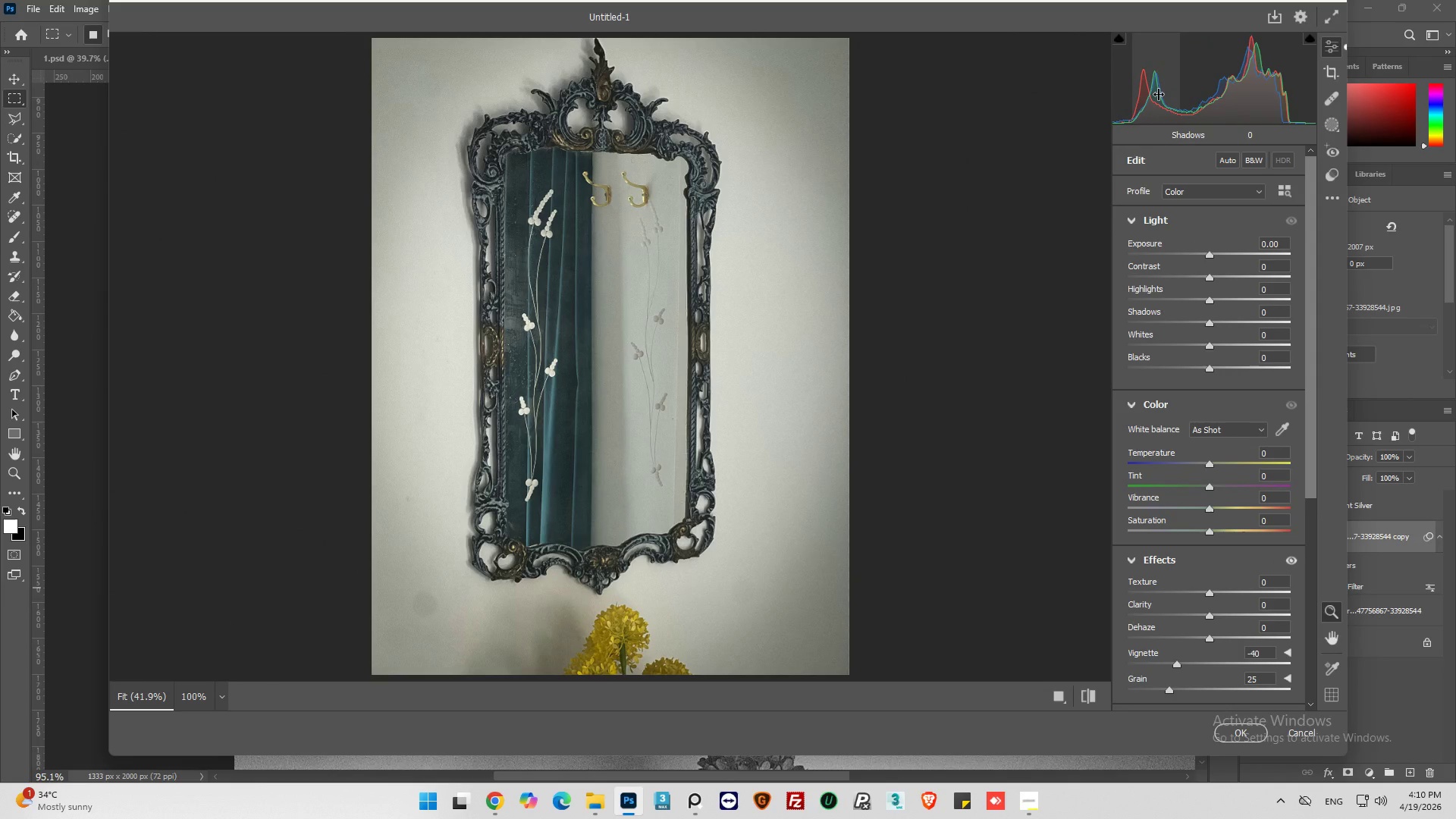 
wait(11.58)
 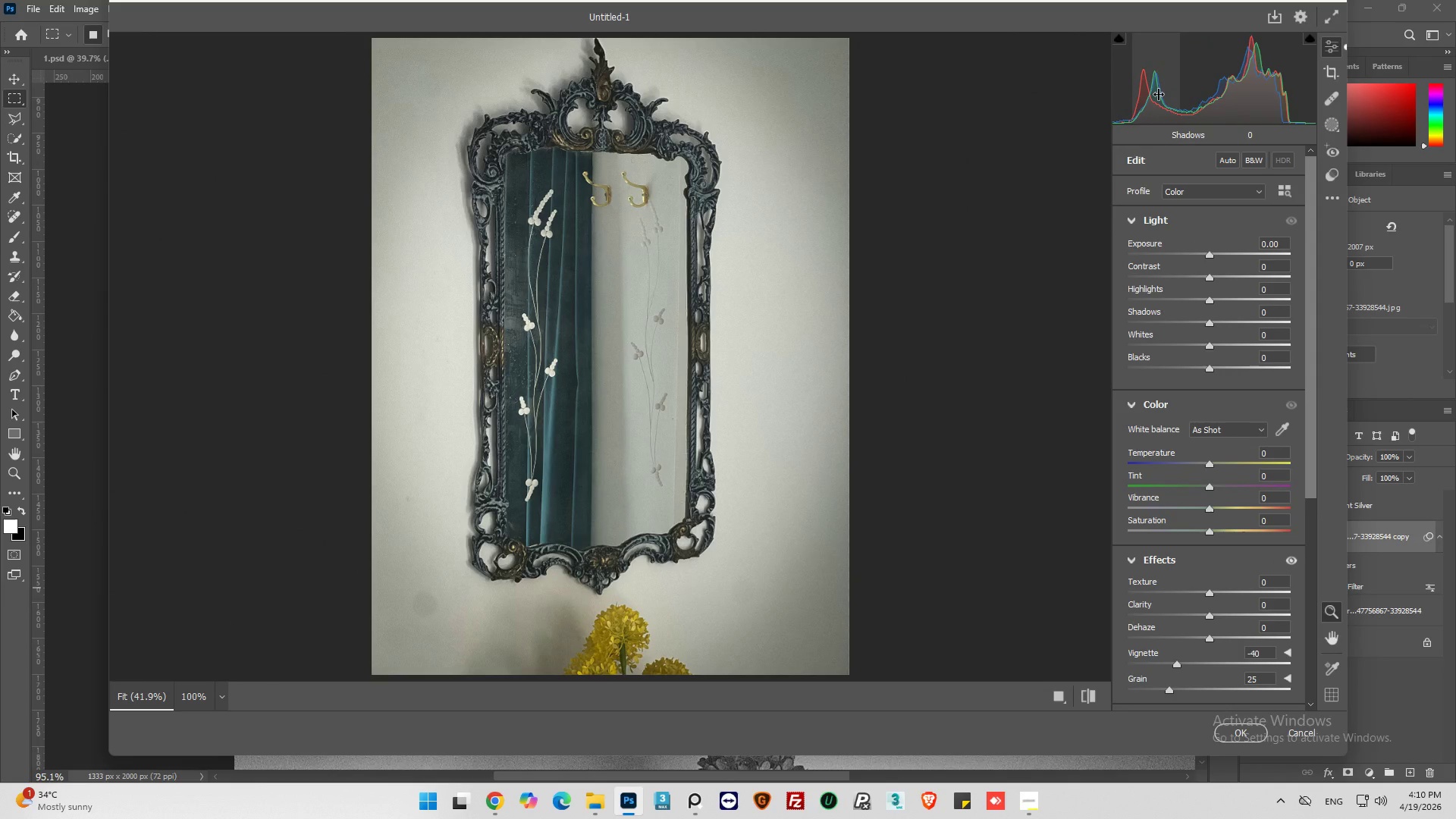 
scroll: coordinate [642, 481], scroll_direction: up, amount: 1.0
 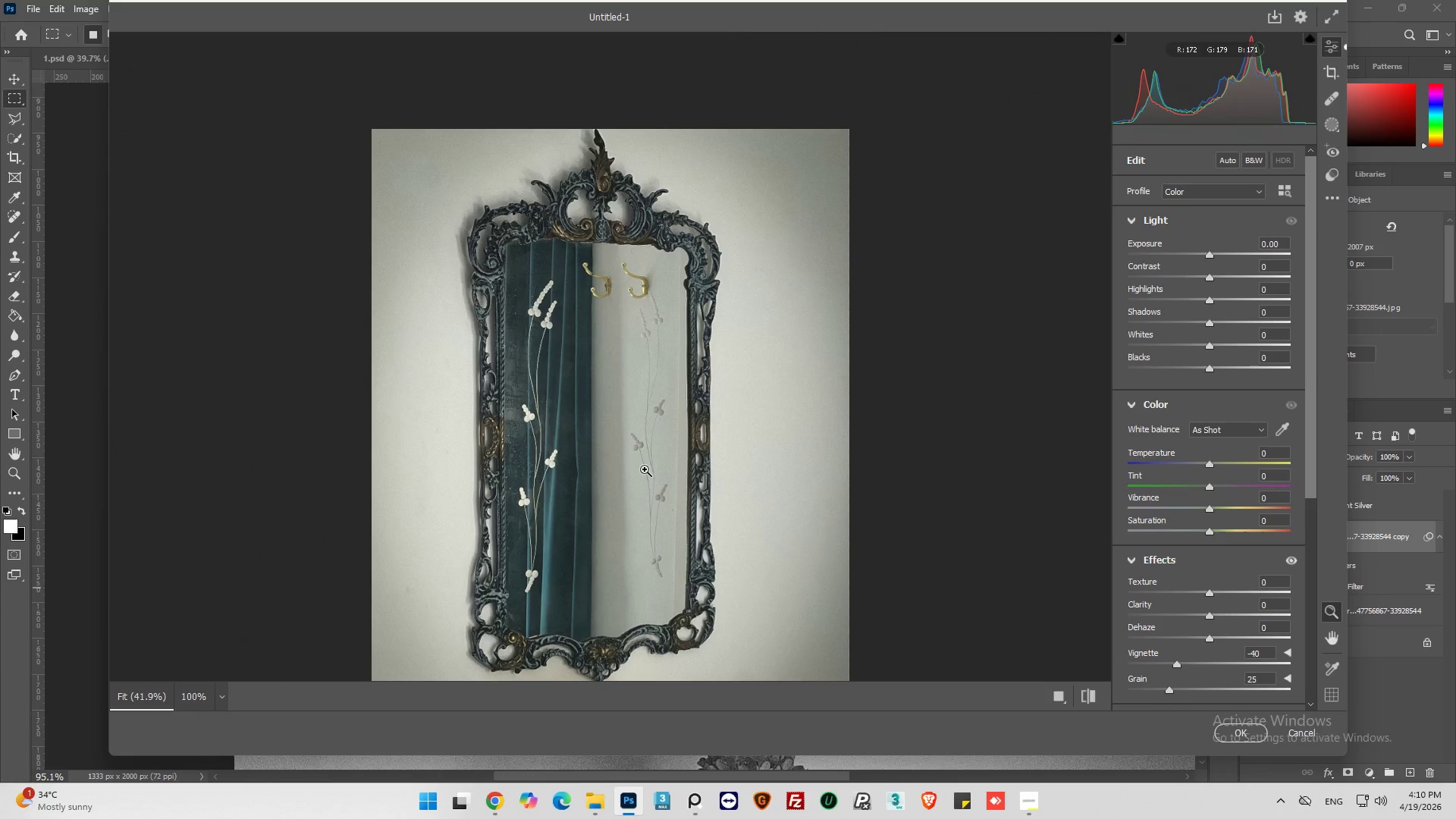 
left_click([645, 469])
 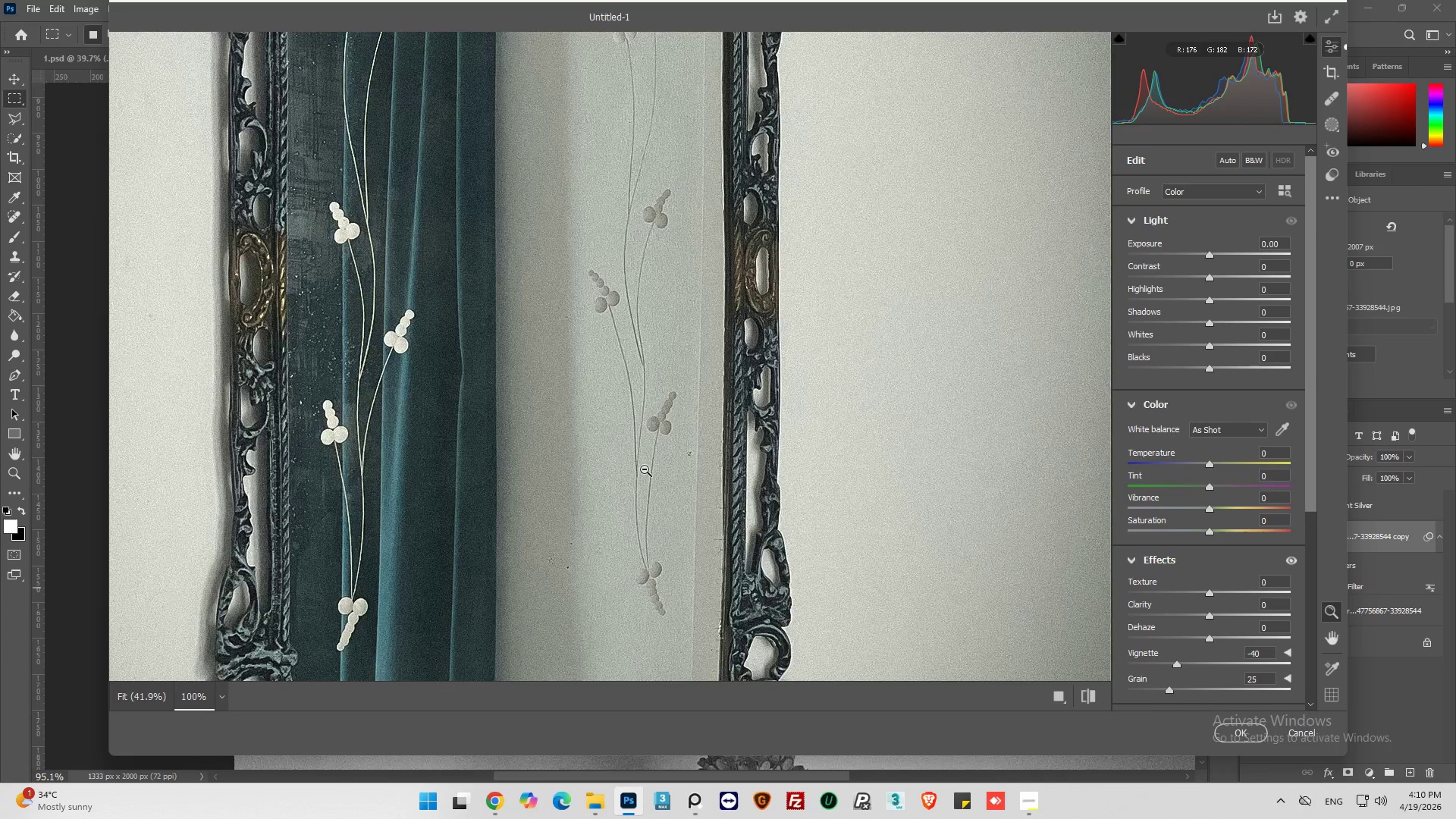 
scroll: coordinate [645, 468], scroll_direction: down, amount: 5.0
 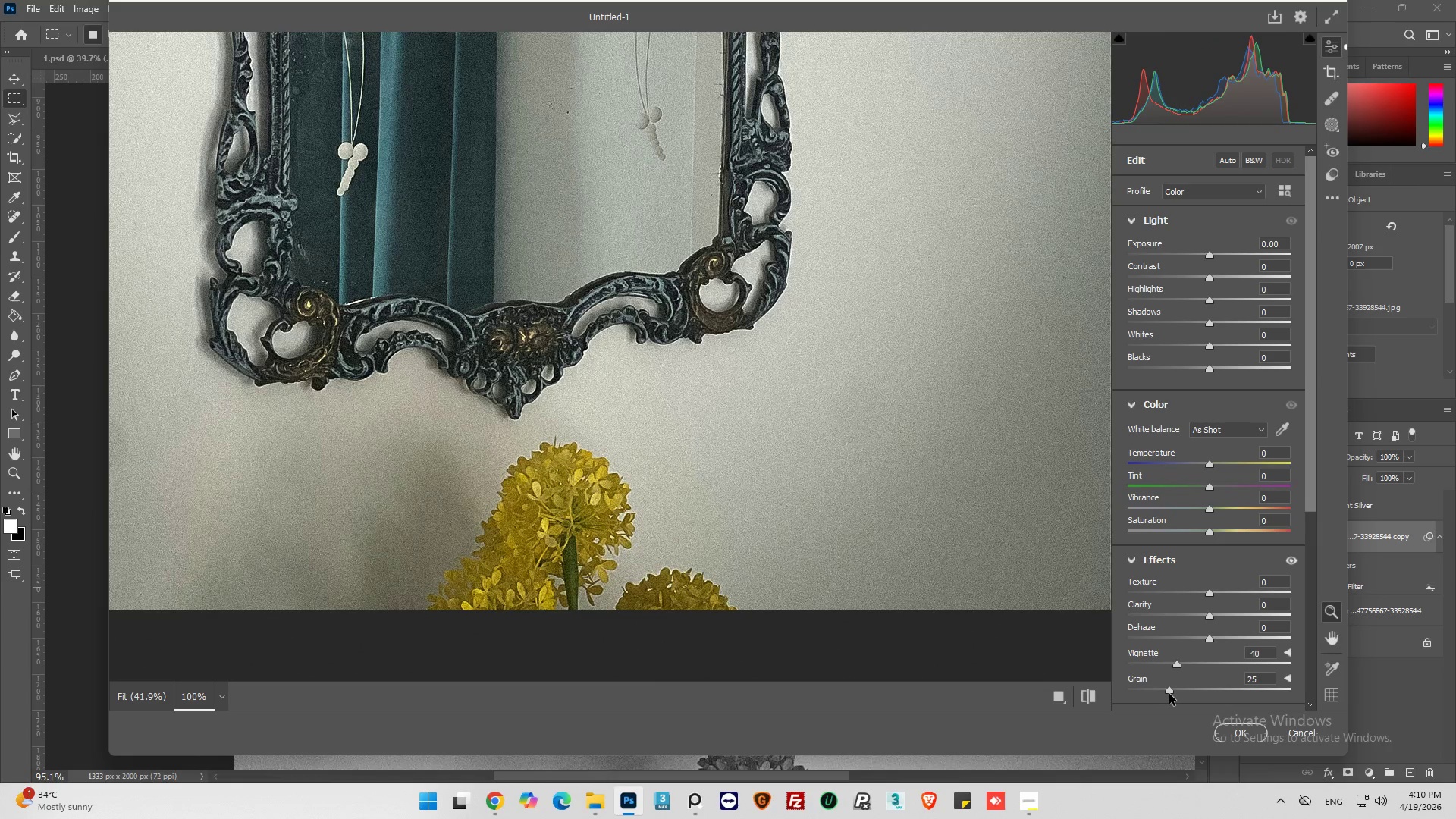 
left_click_drag(start_coordinate=[1169, 692], to_coordinate=[1158, 686])
 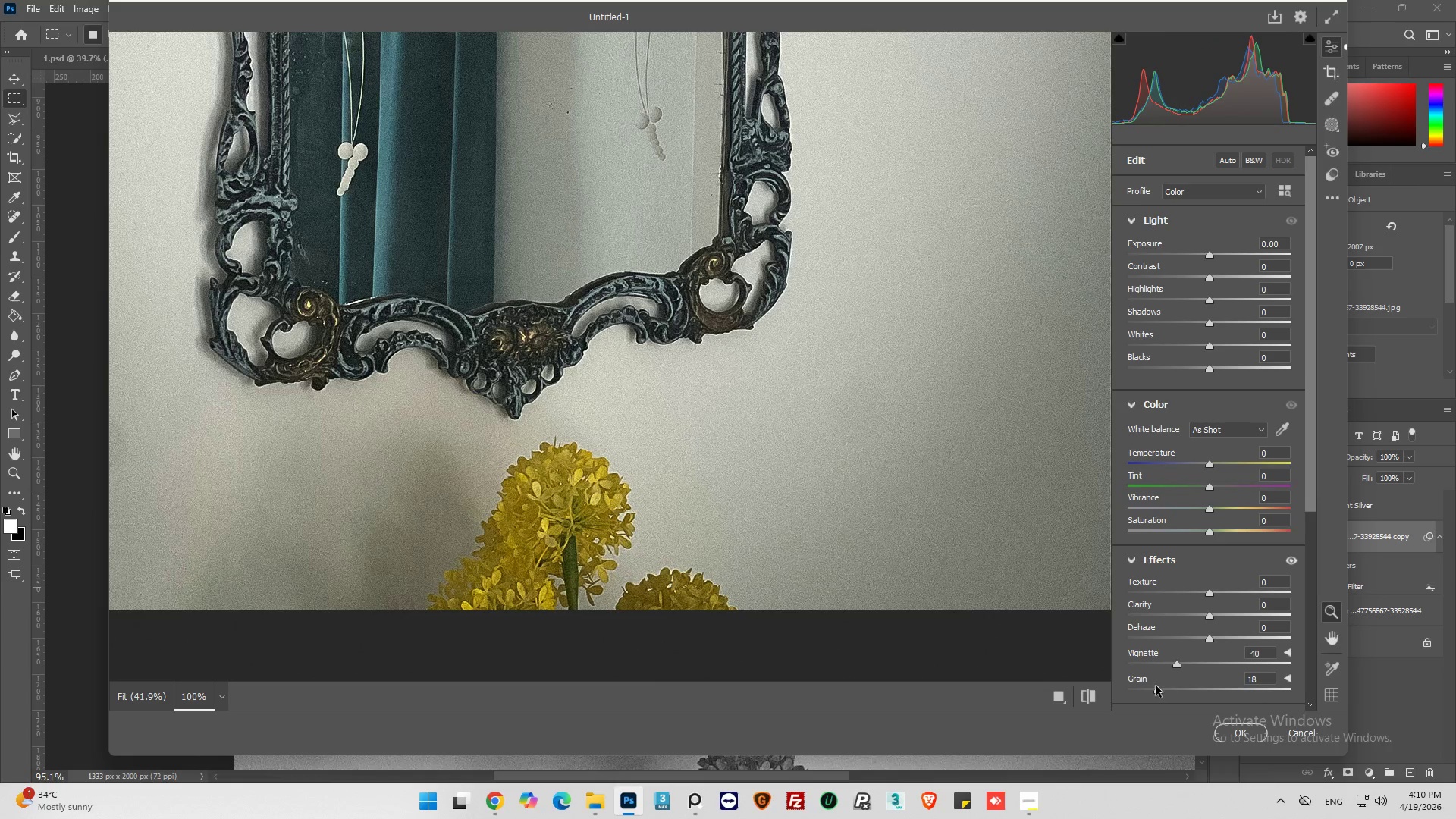 
left_click_drag(start_coordinate=[1156, 687], to_coordinate=[1150, 689])
 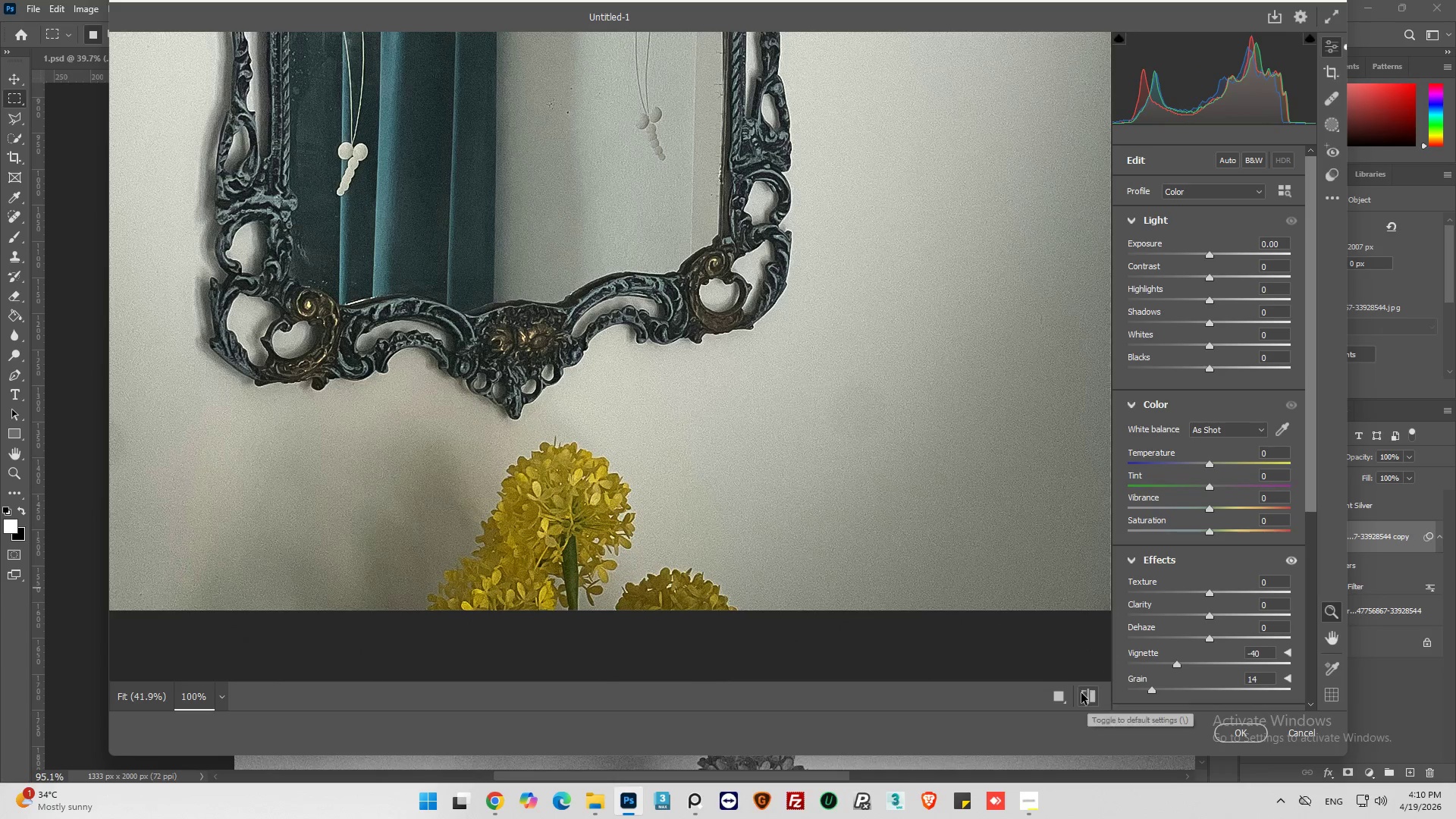 
left_click([1082, 694])
 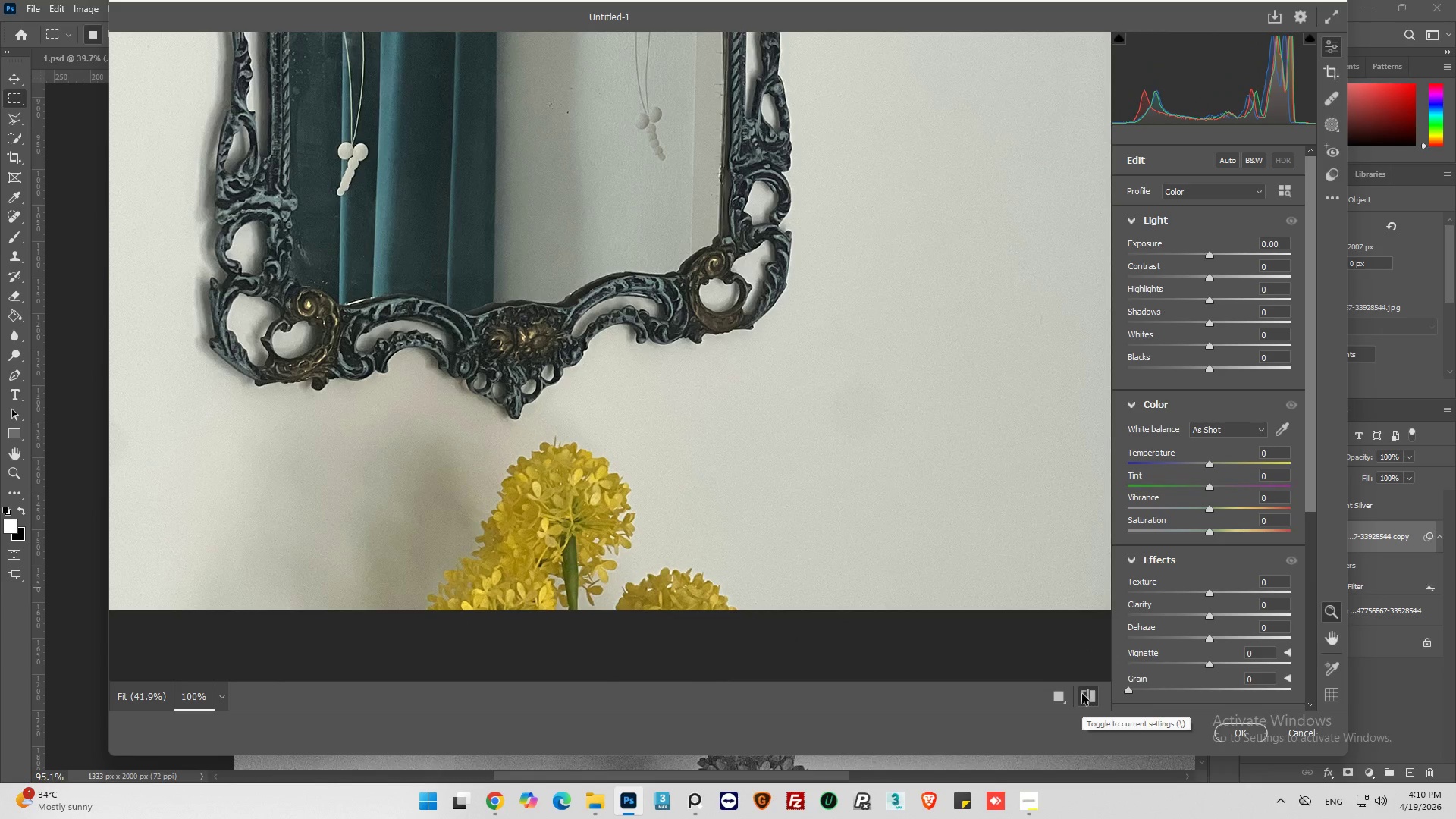 
left_click([1082, 694])
 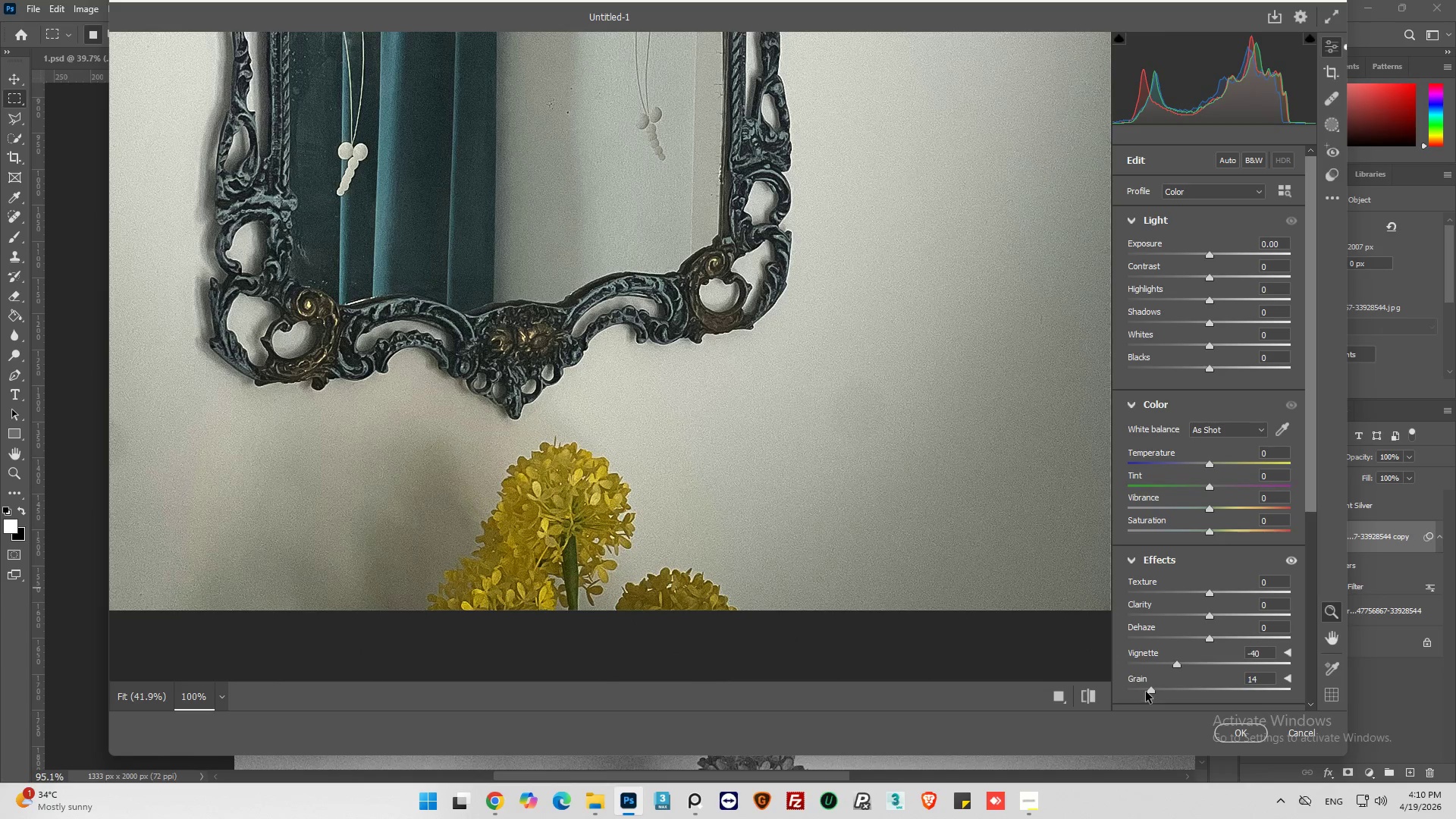 
left_click_drag(start_coordinate=[1152, 688], to_coordinate=[1146, 692])
 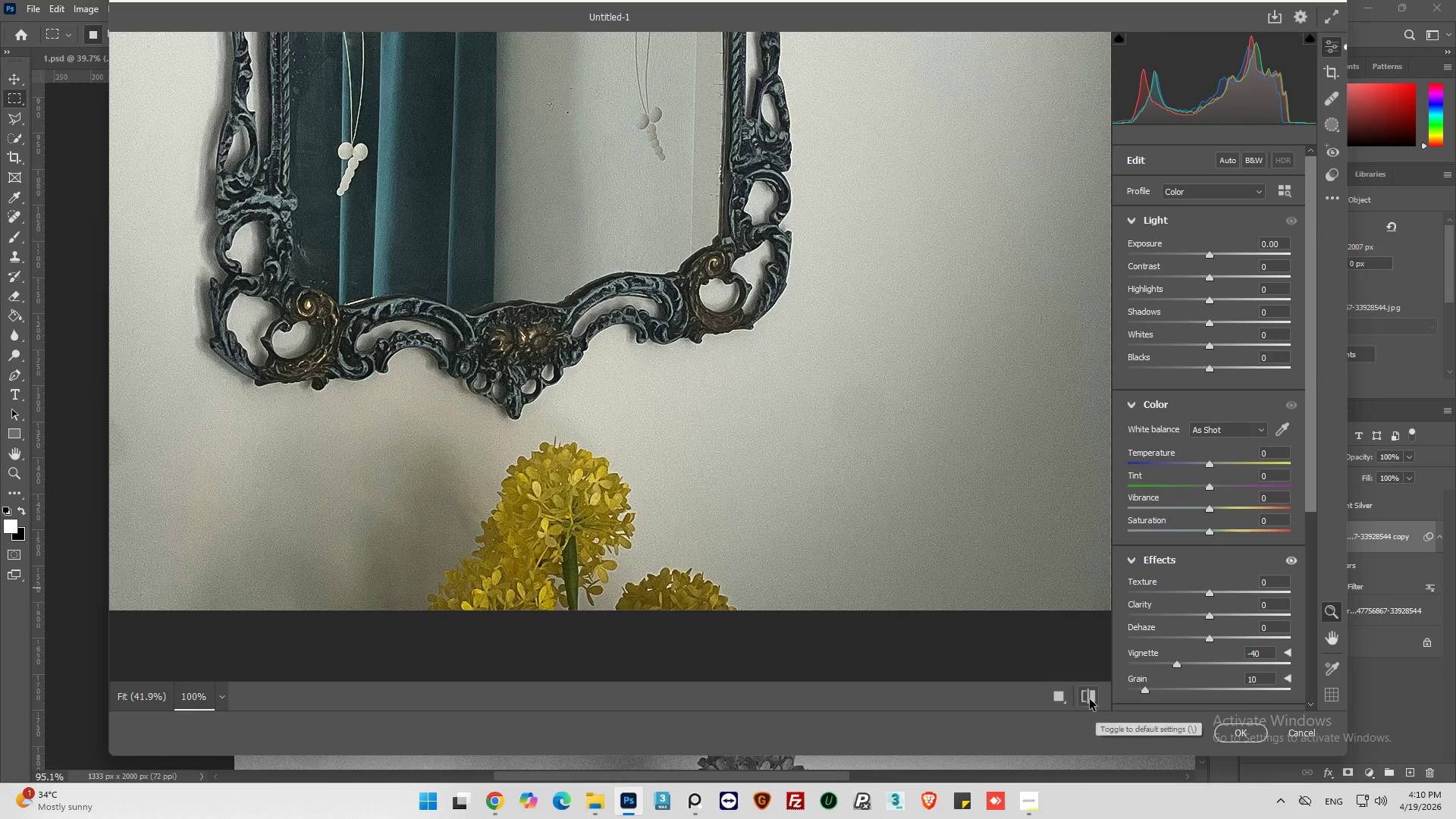 
left_click([1090, 699])
 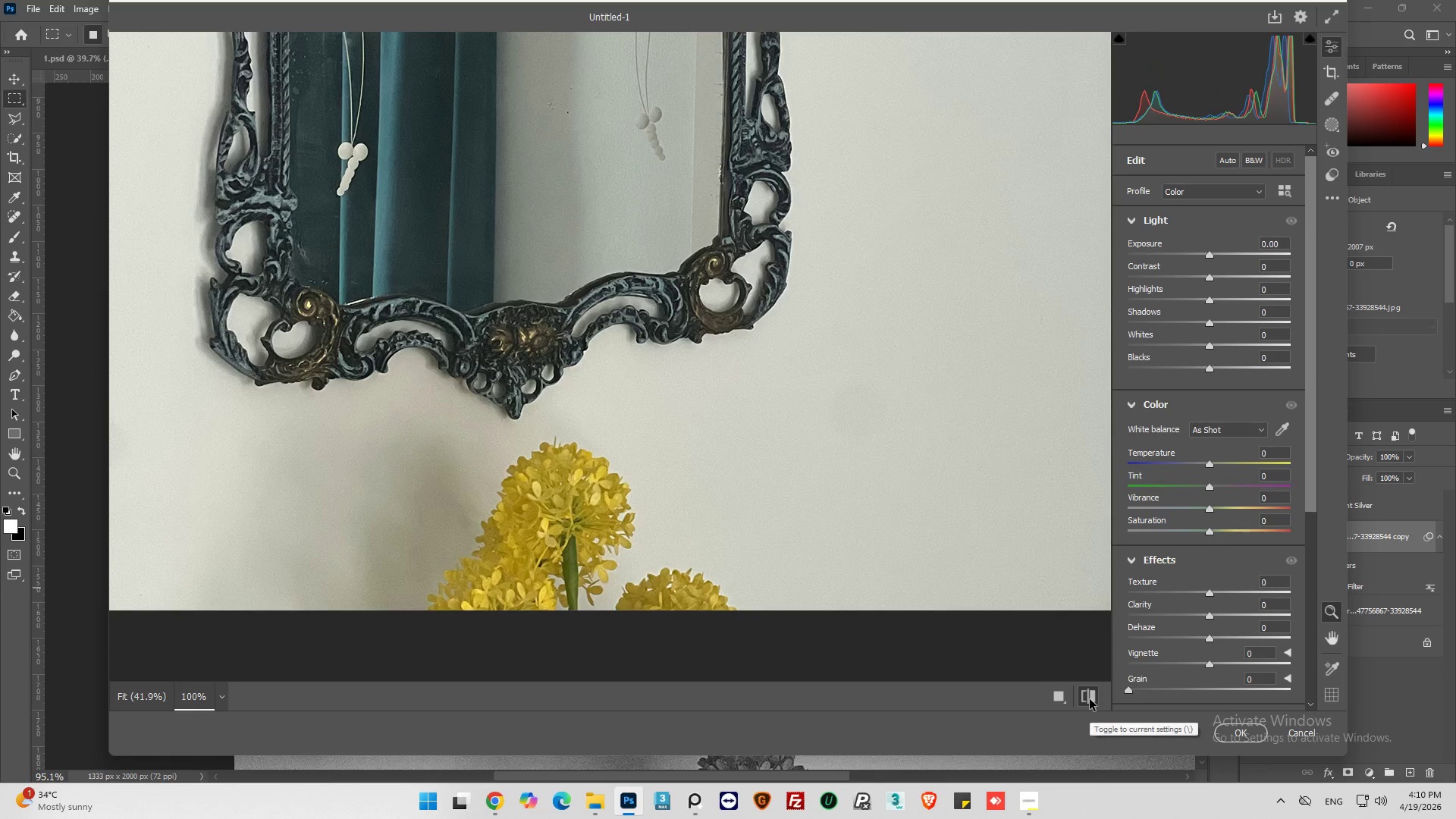 
left_click([1090, 699])
 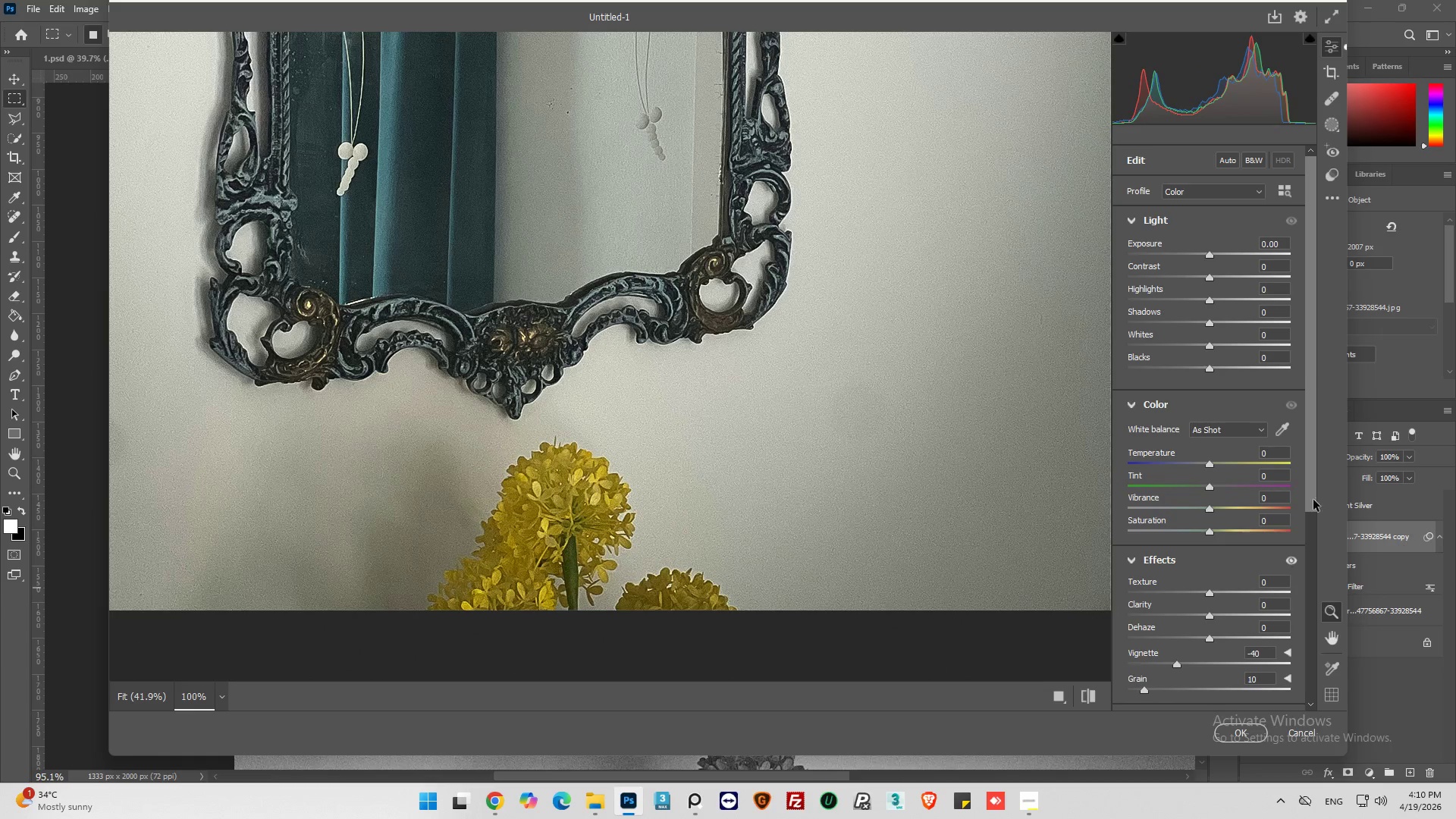 
left_click_drag(start_coordinate=[1313, 471], to_coordinate=[1323, 628])
 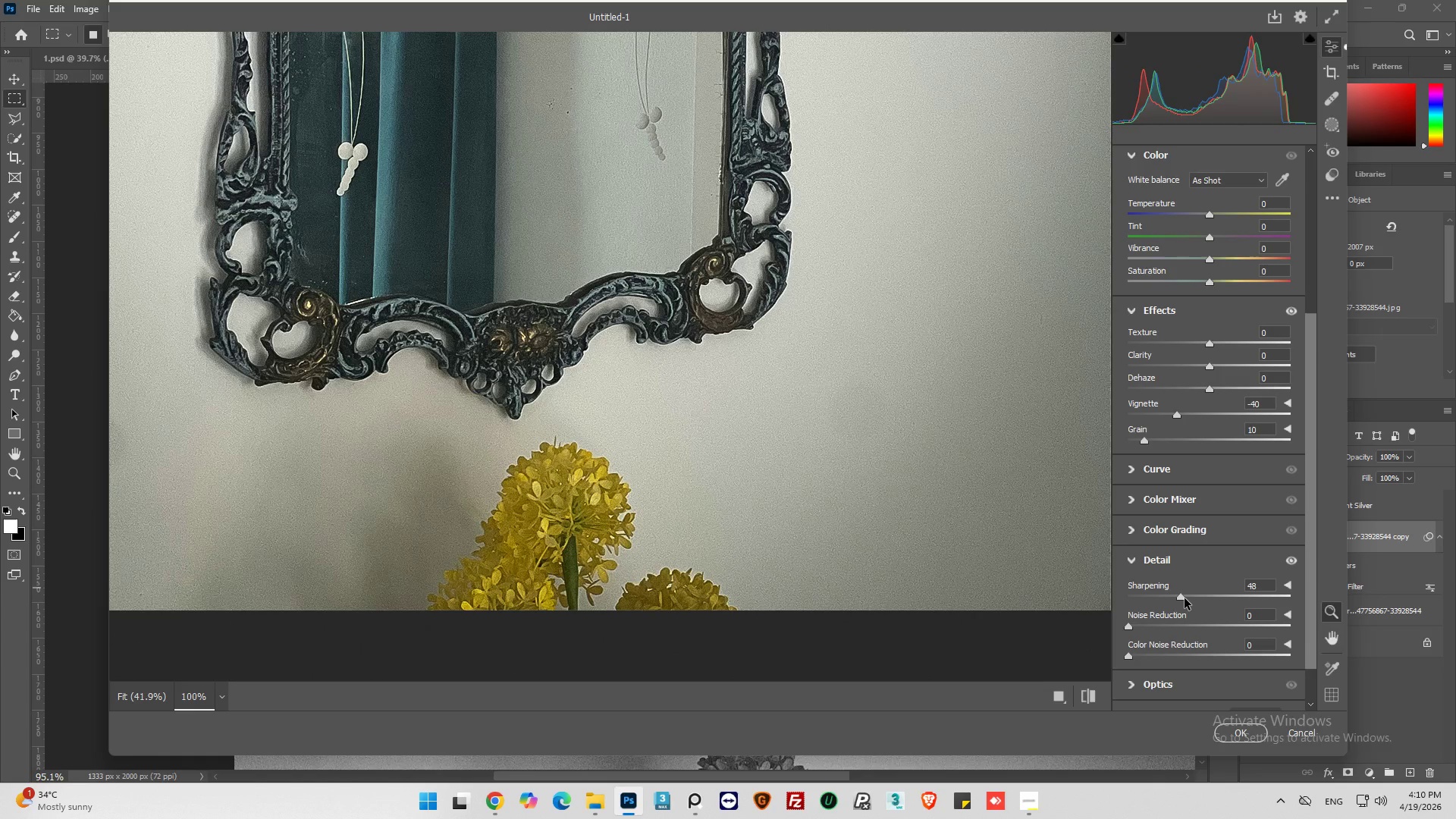 
hold_key(key=ControlLeft, duration=0.48)
 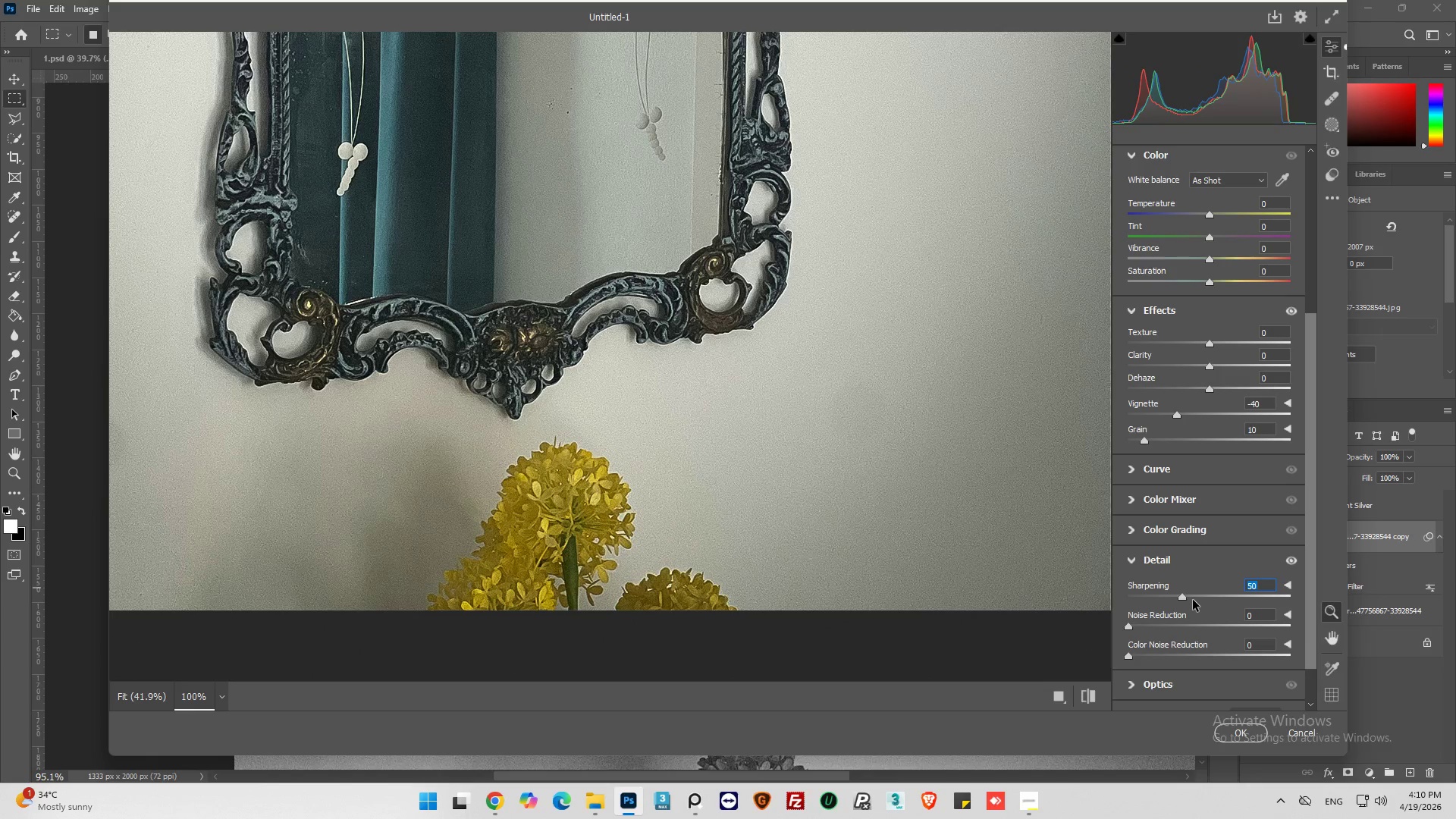 
key(Z)
 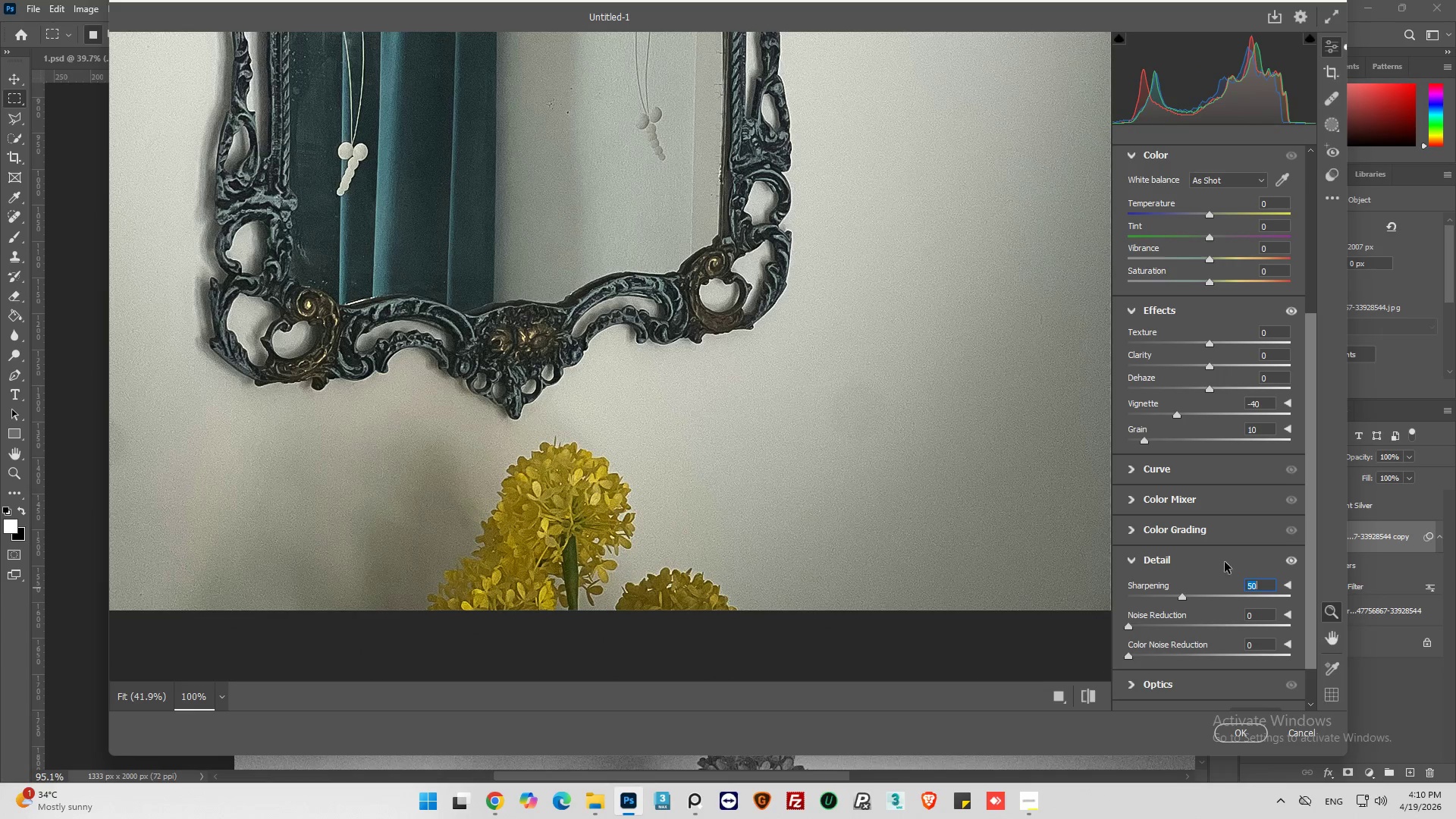 
left_click_drag(start_coordinate=[1177, 416], to_coordinate=[1169, 419])
 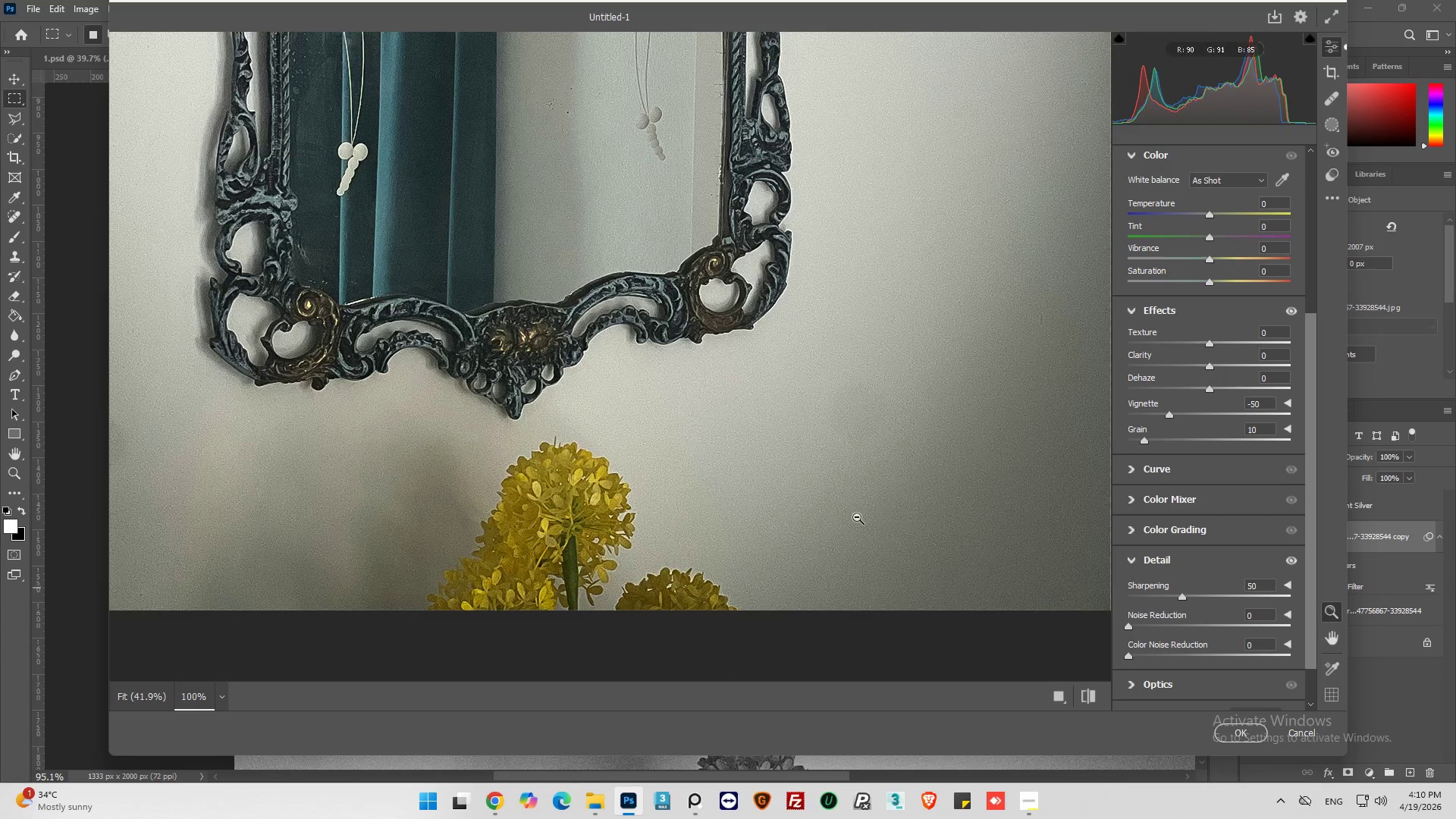 
hold_key(key=AltLeft, duration=0.53)
 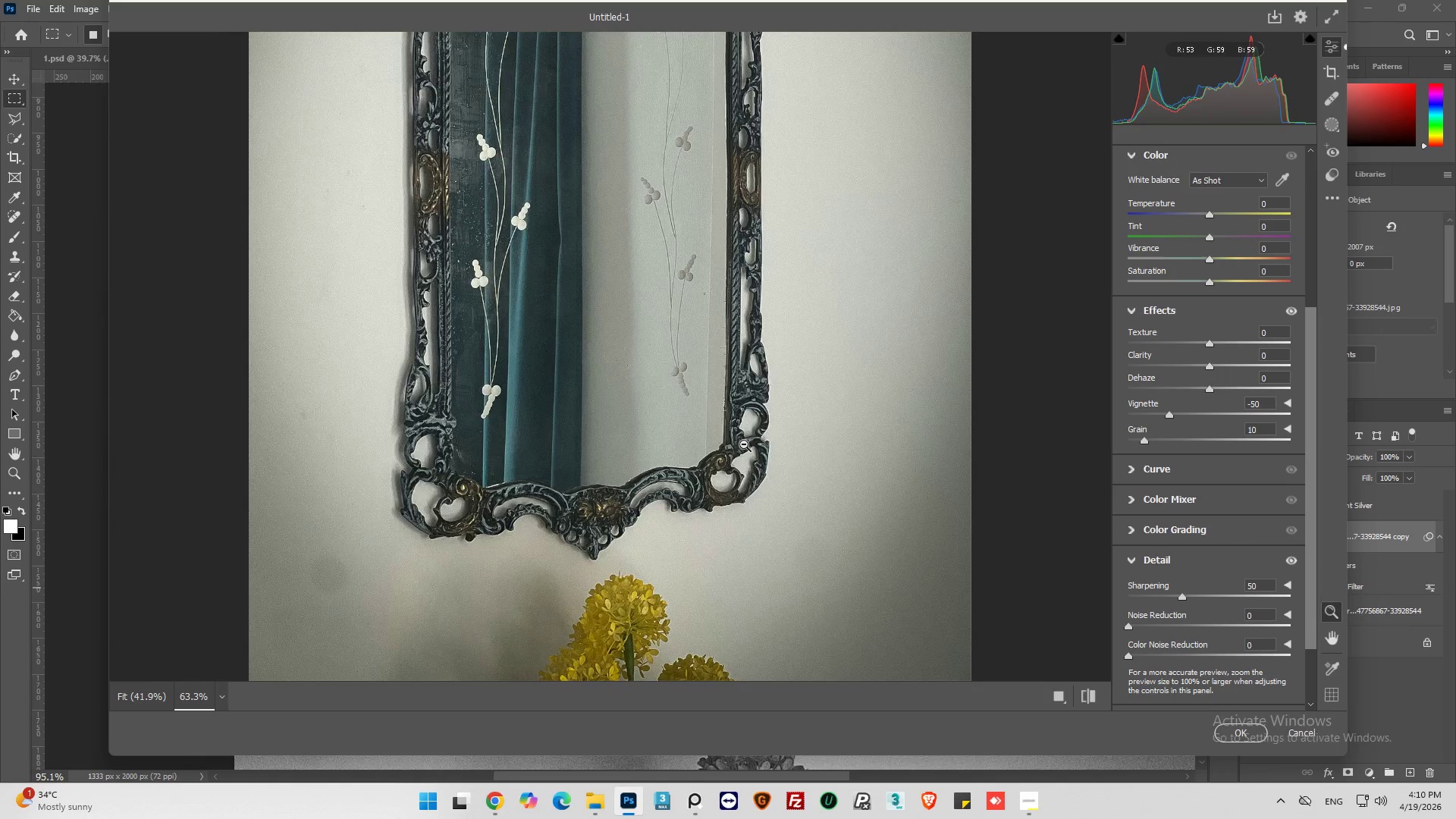 
key(Alt+AltLeft)
 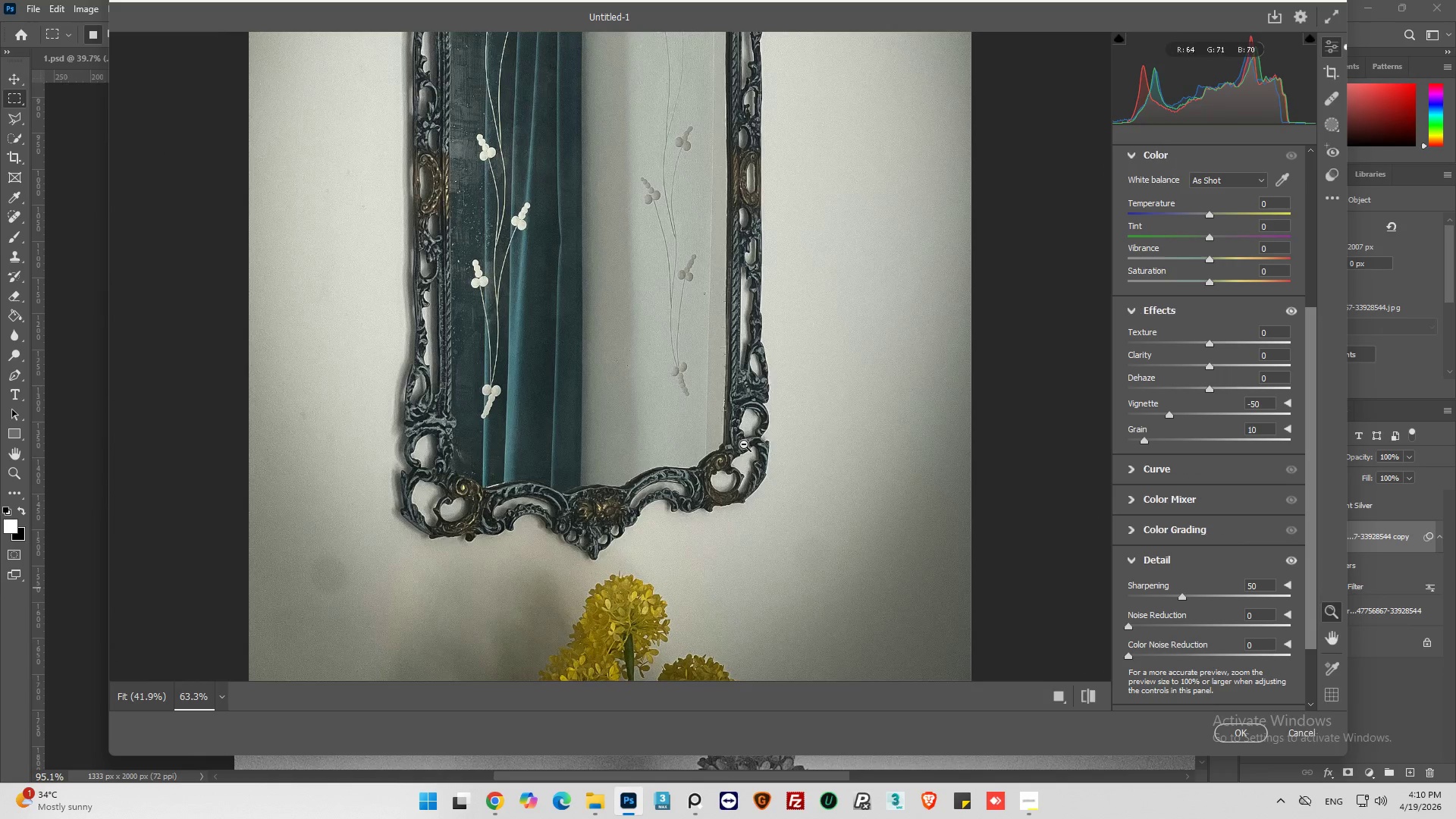 
key(Alt+AltLeft)
 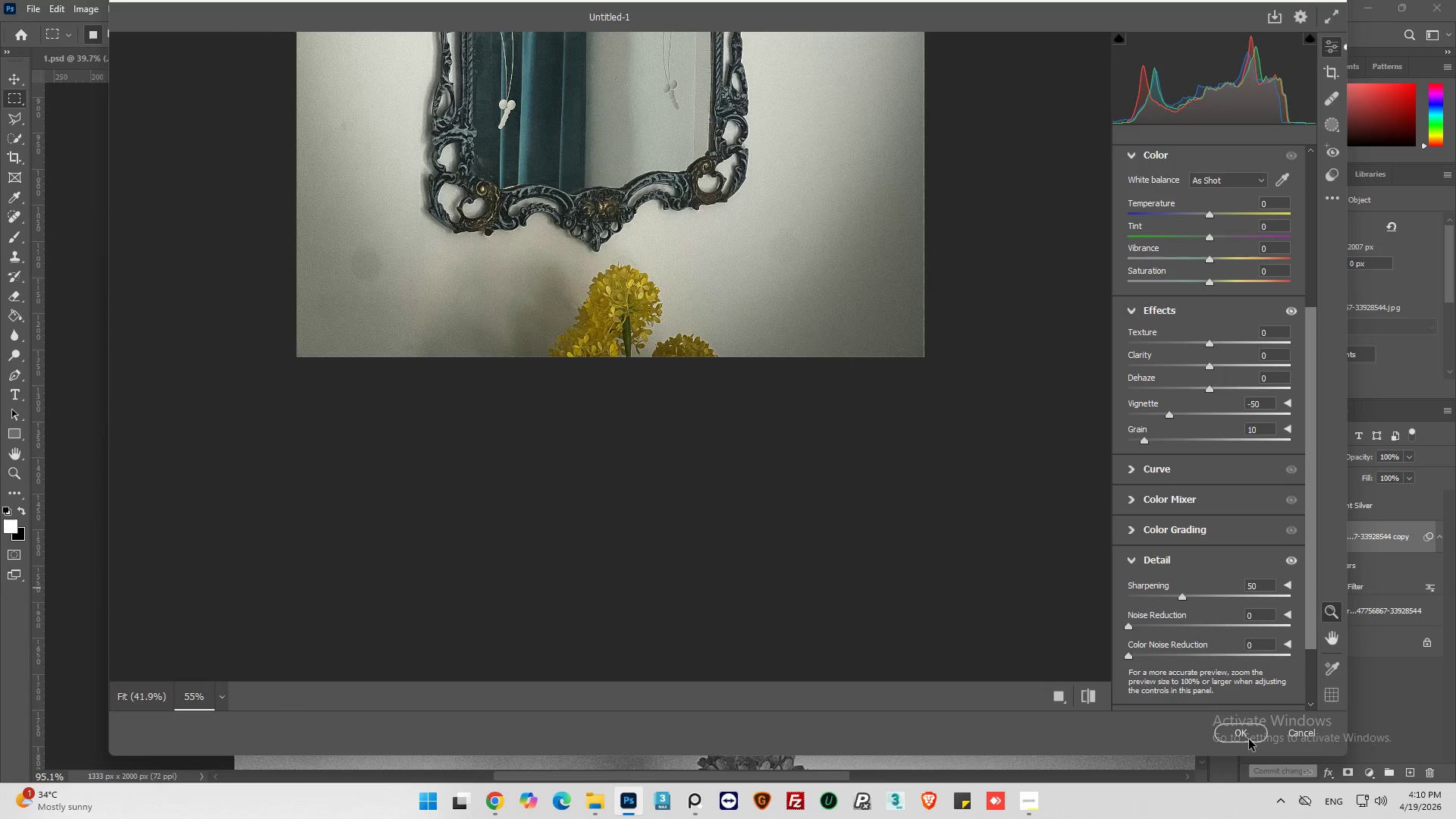 
scroll: coordinate [745, 444], scroll_direction: down, amount: 25.0
 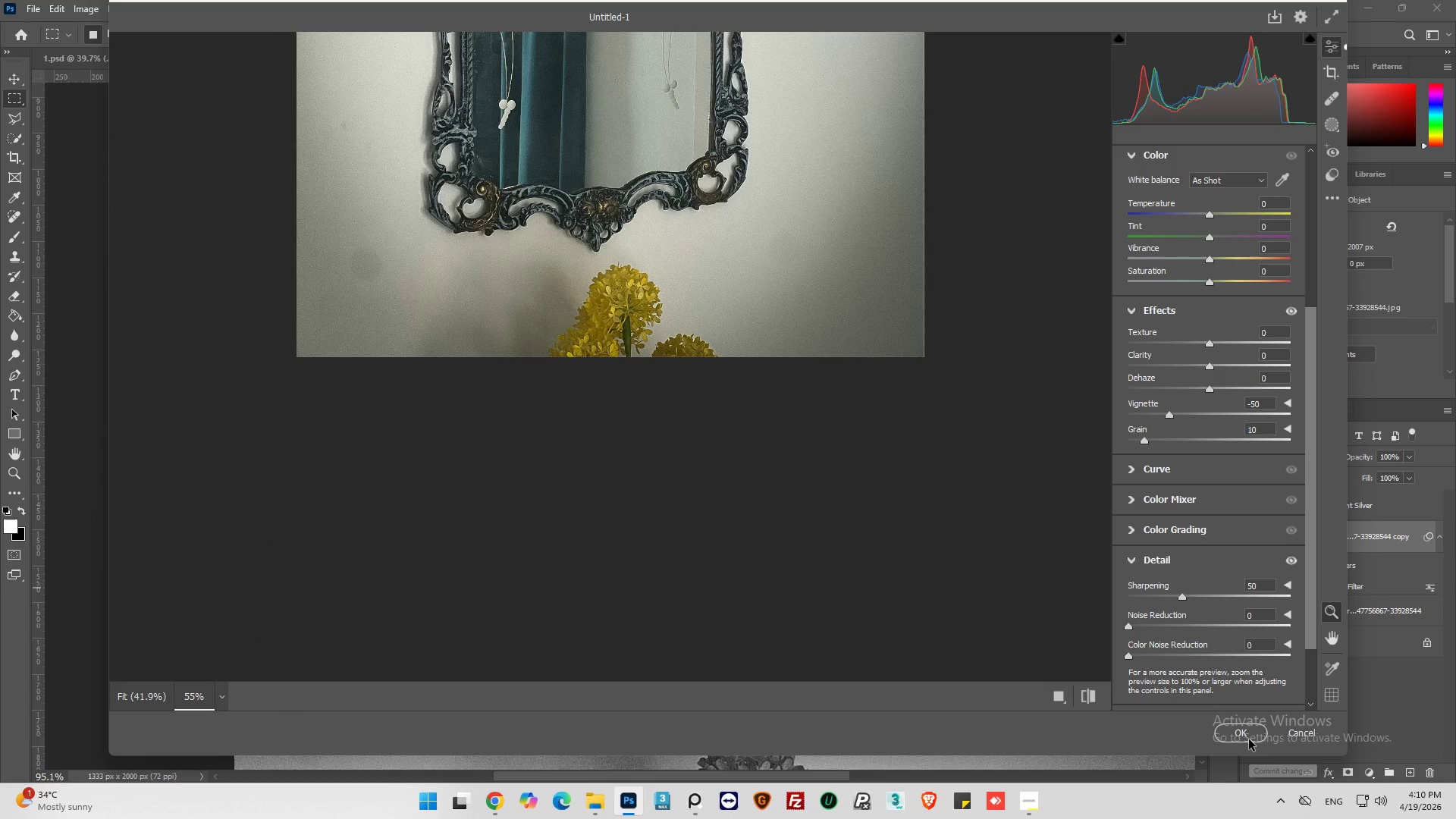 
left_click([1248, 737])
 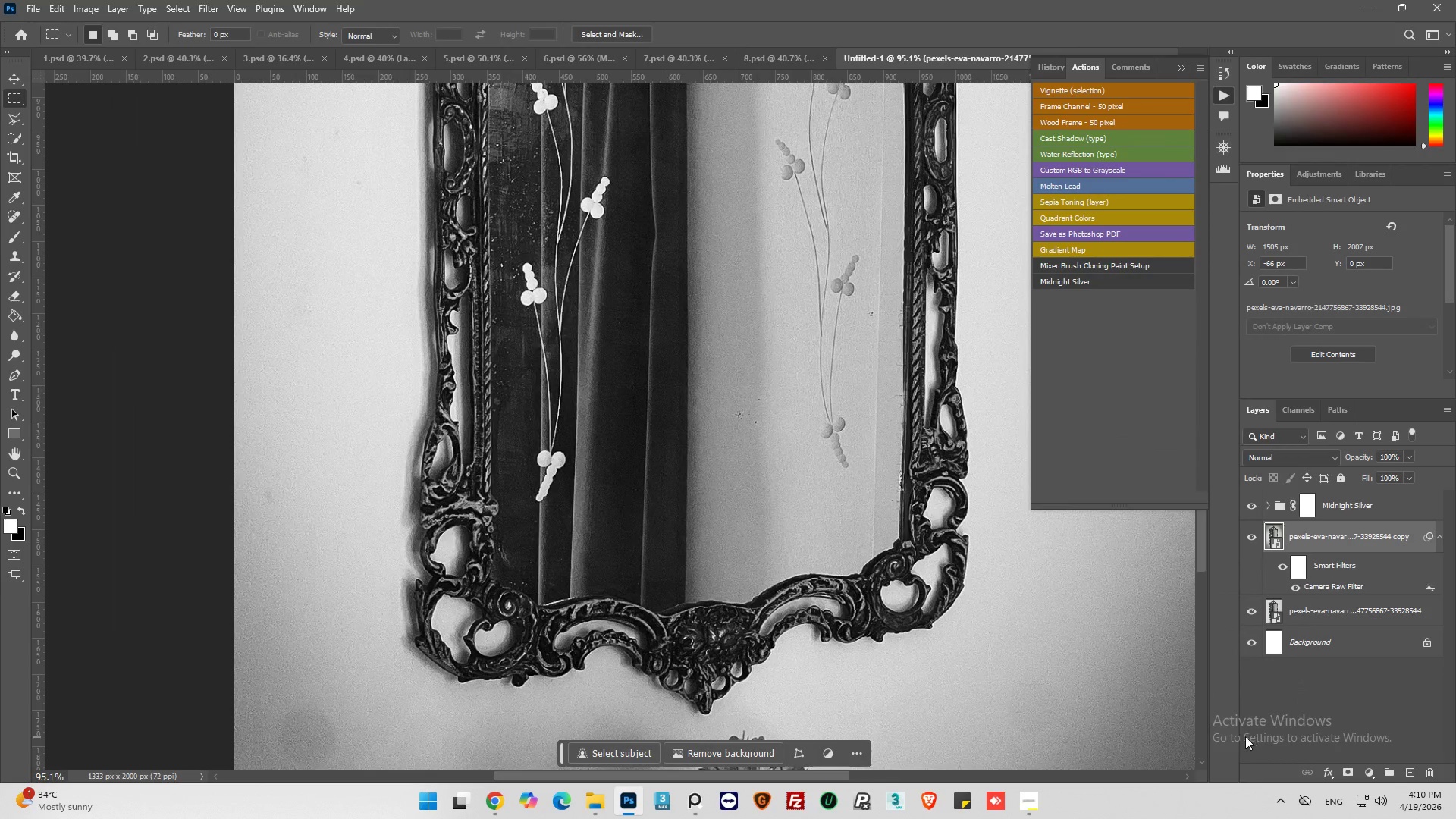 
hold_key(key=AltLeft, duration=0.48)
scroll: coordinate [647, 466], scroll_direction: down, amount: 6.0
 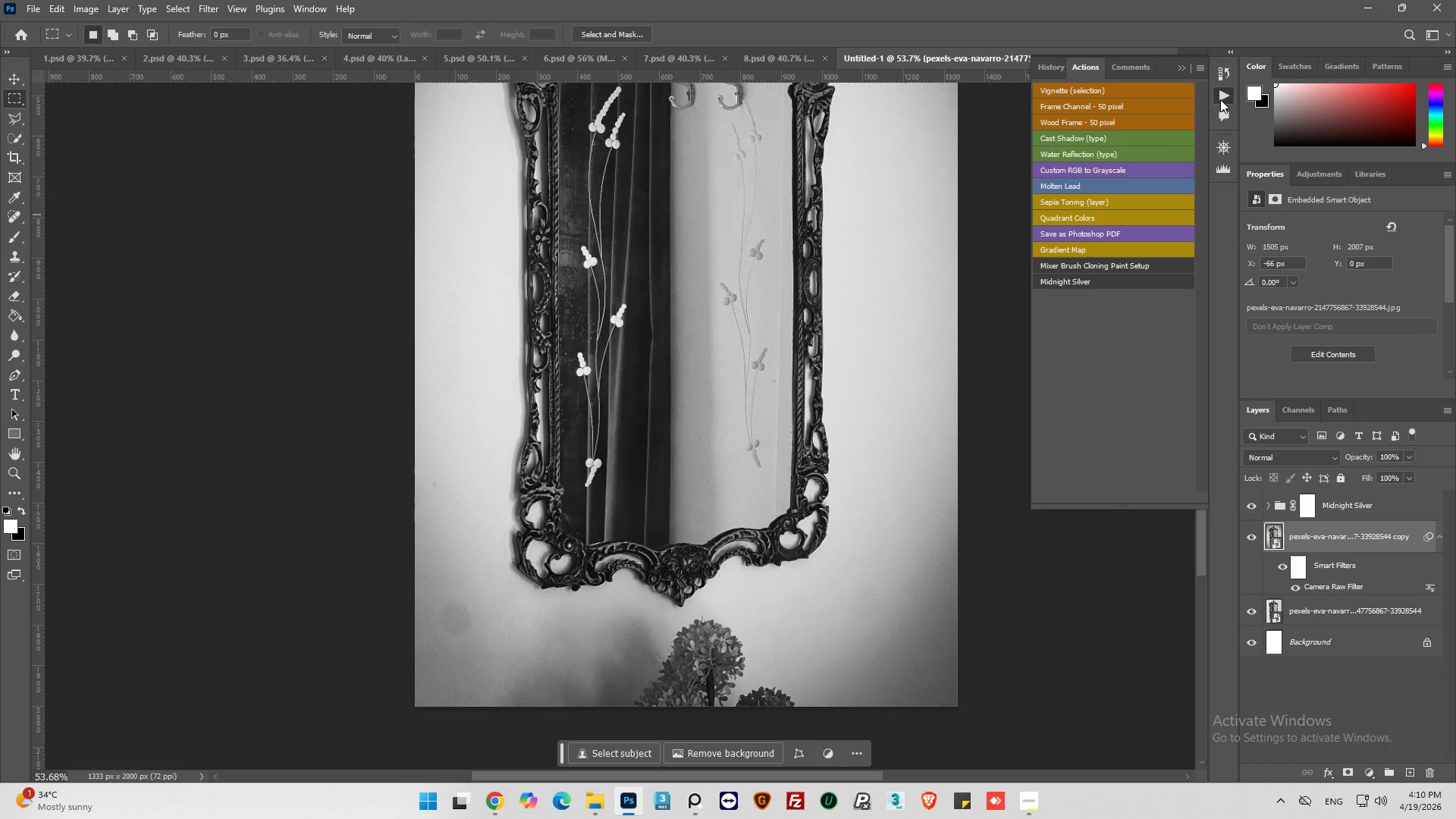 
left_click([1221, 97])
 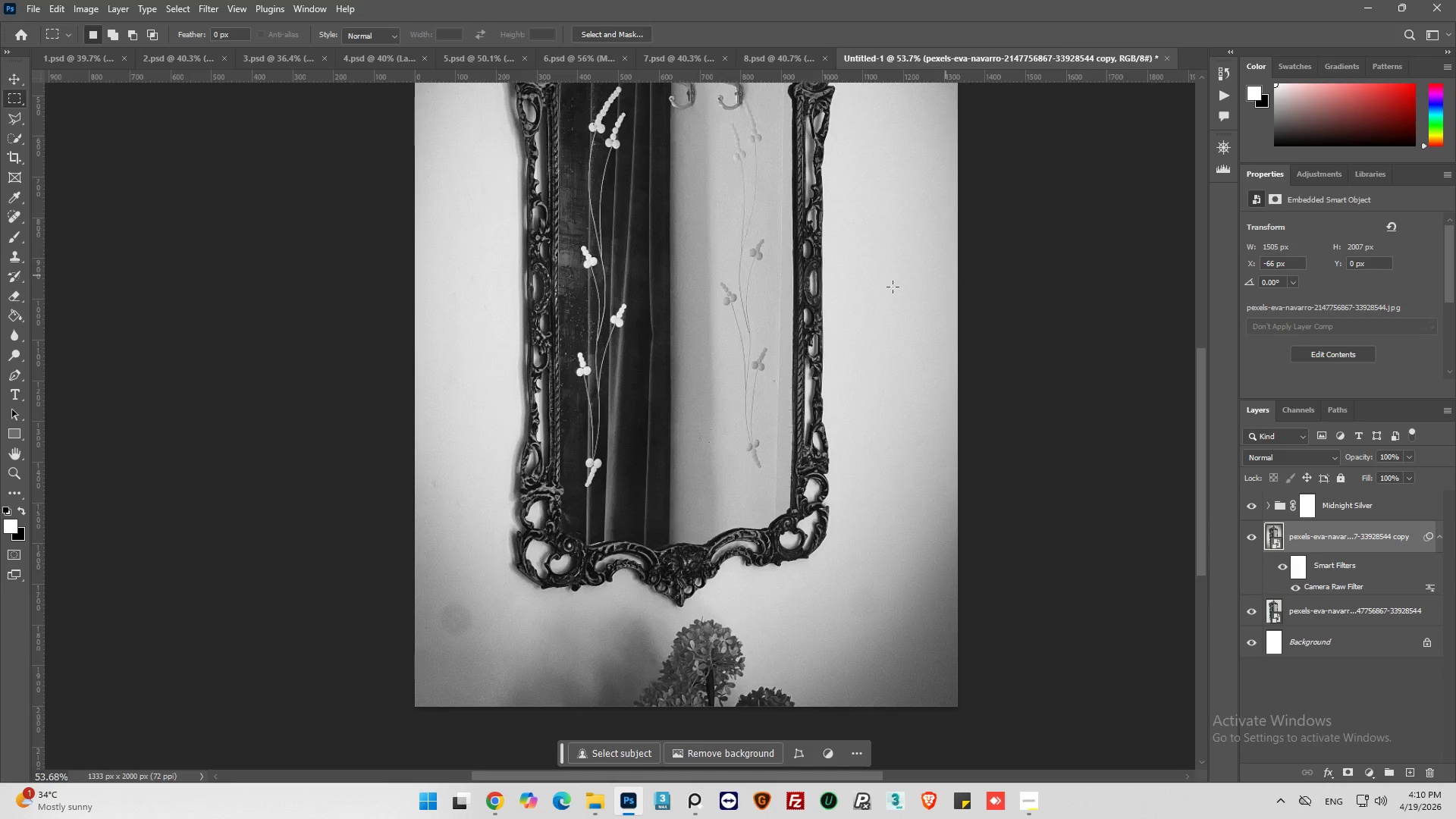 
scroll: coordinate [836, 300], scroll_direction: up, amount: 4.0
 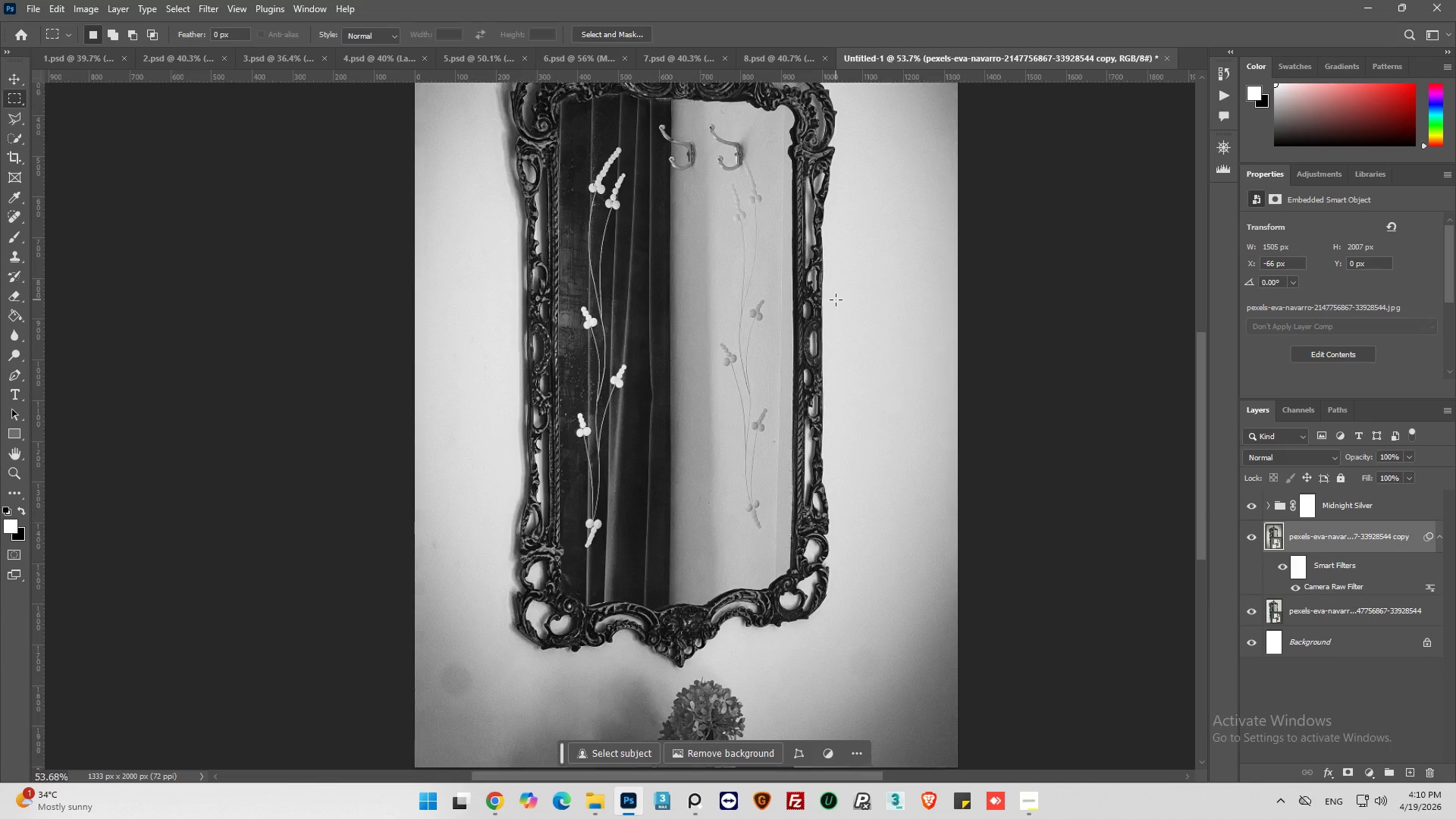 
scroll: coordinate [836, 300], scroll_direction: down, amount: 5.0
 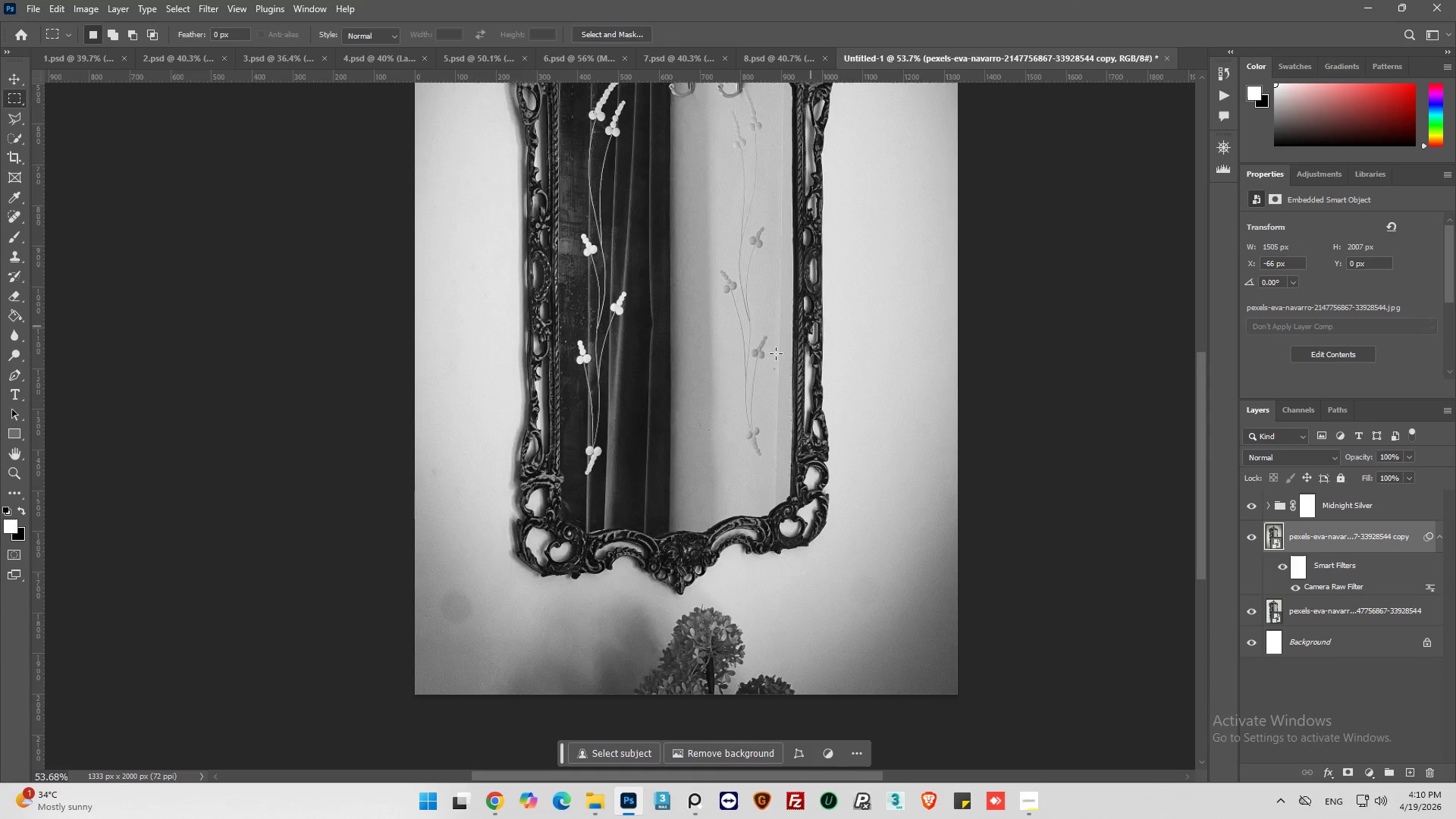 
key(Alt+AltLeft)
 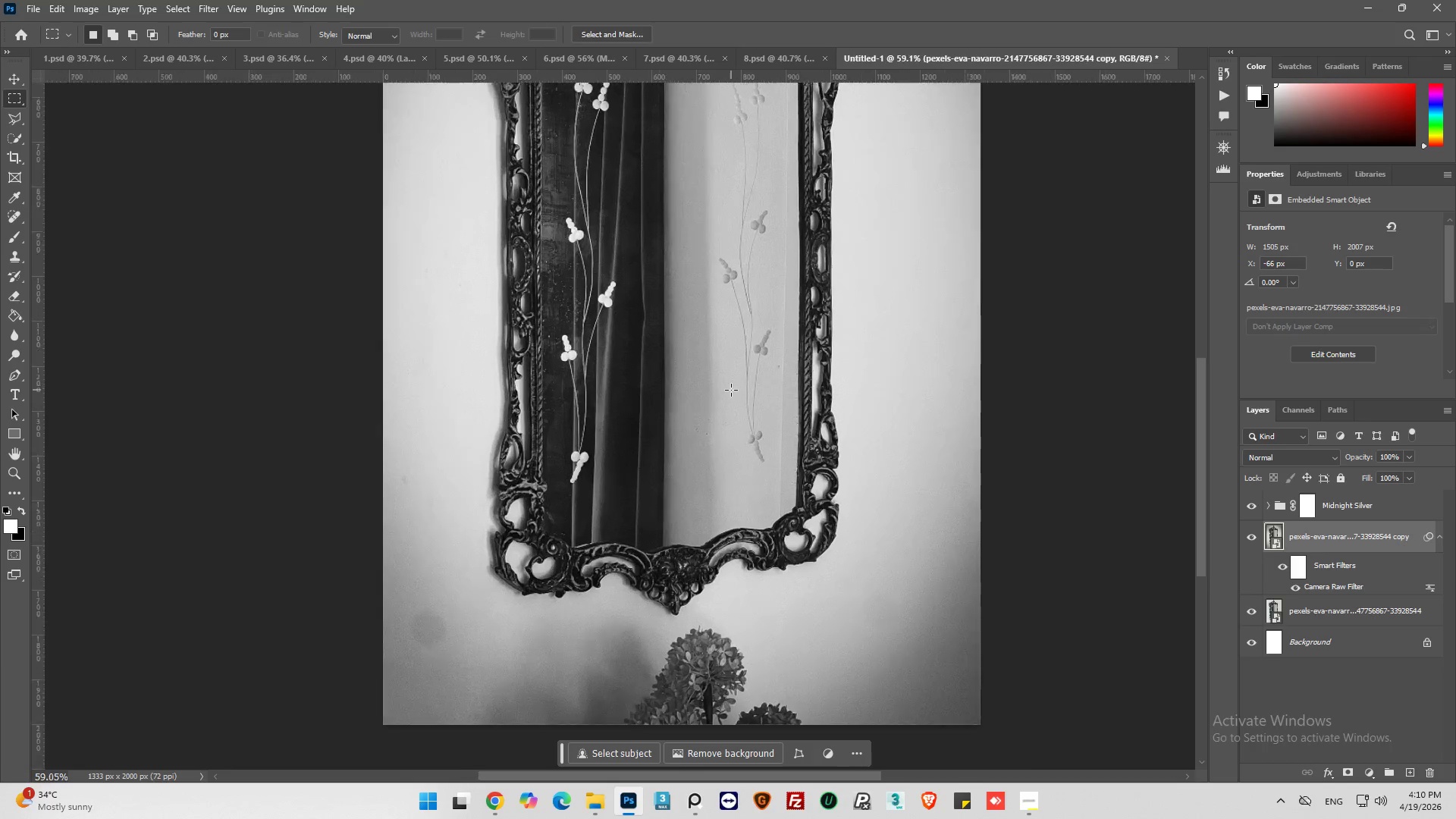 
scroll: coordinate [731, 390], scroll_direction: up, amount: 4.0
 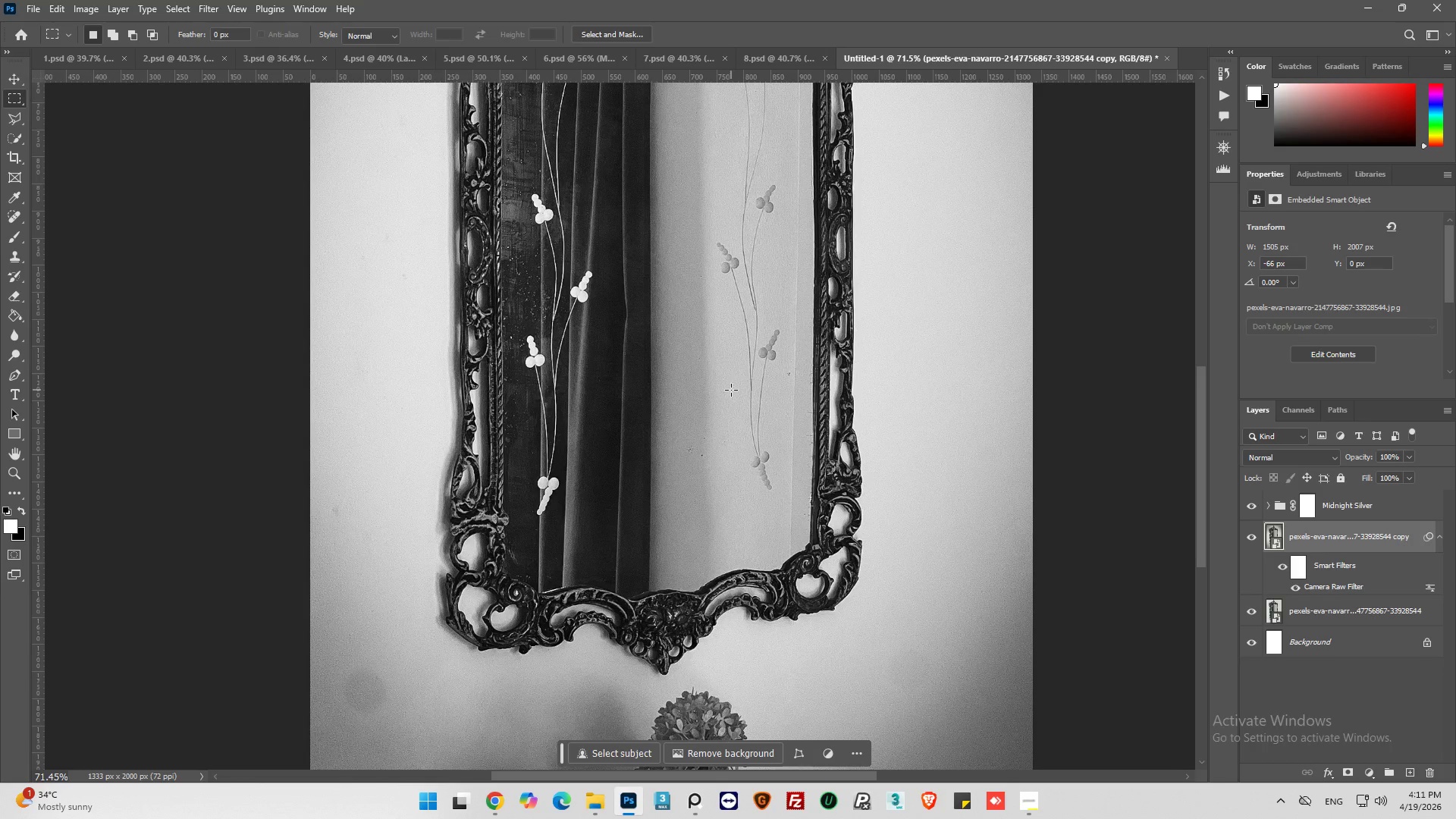 
wait(9.22)
 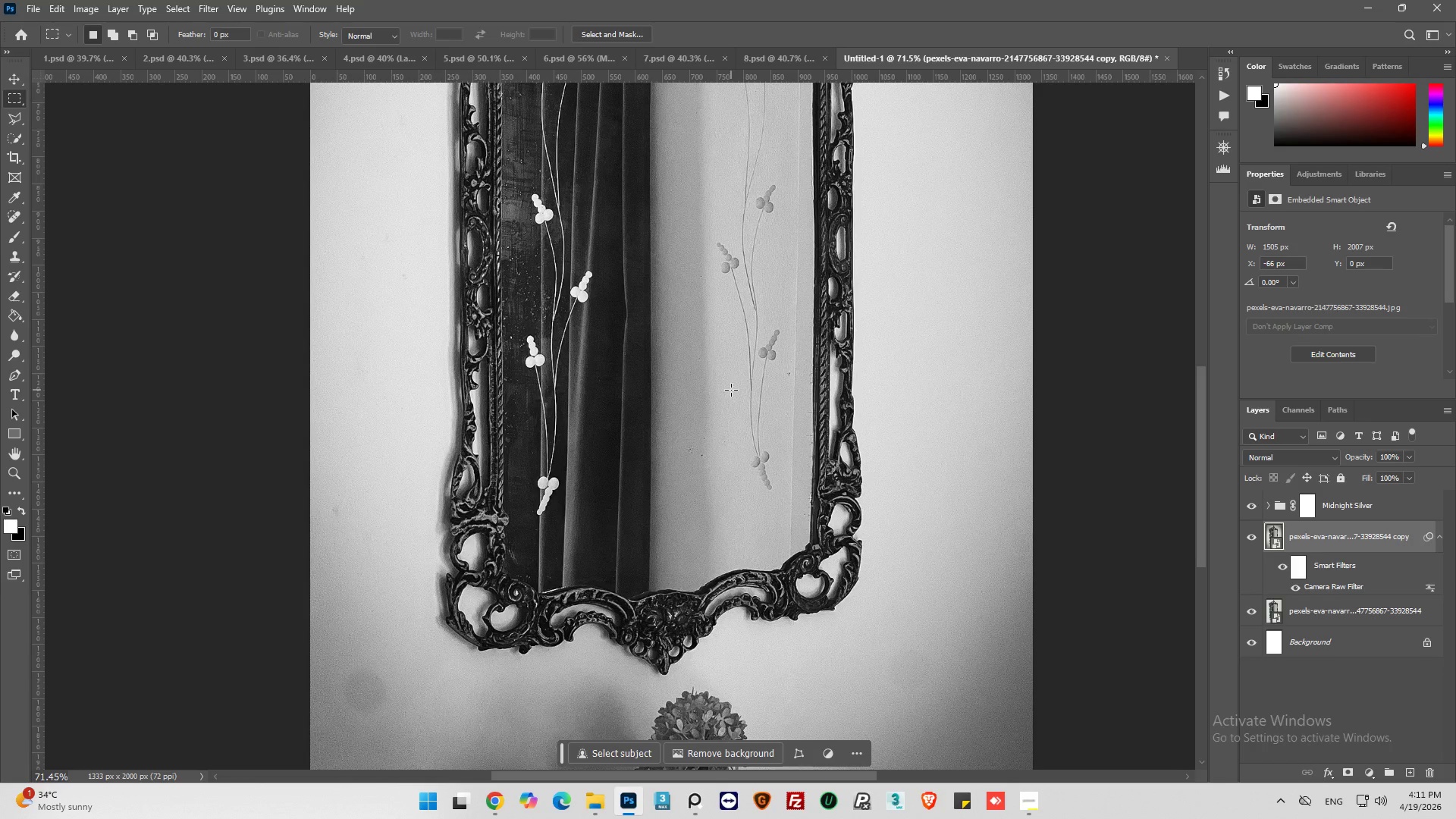 
left_click([1263, 507])
 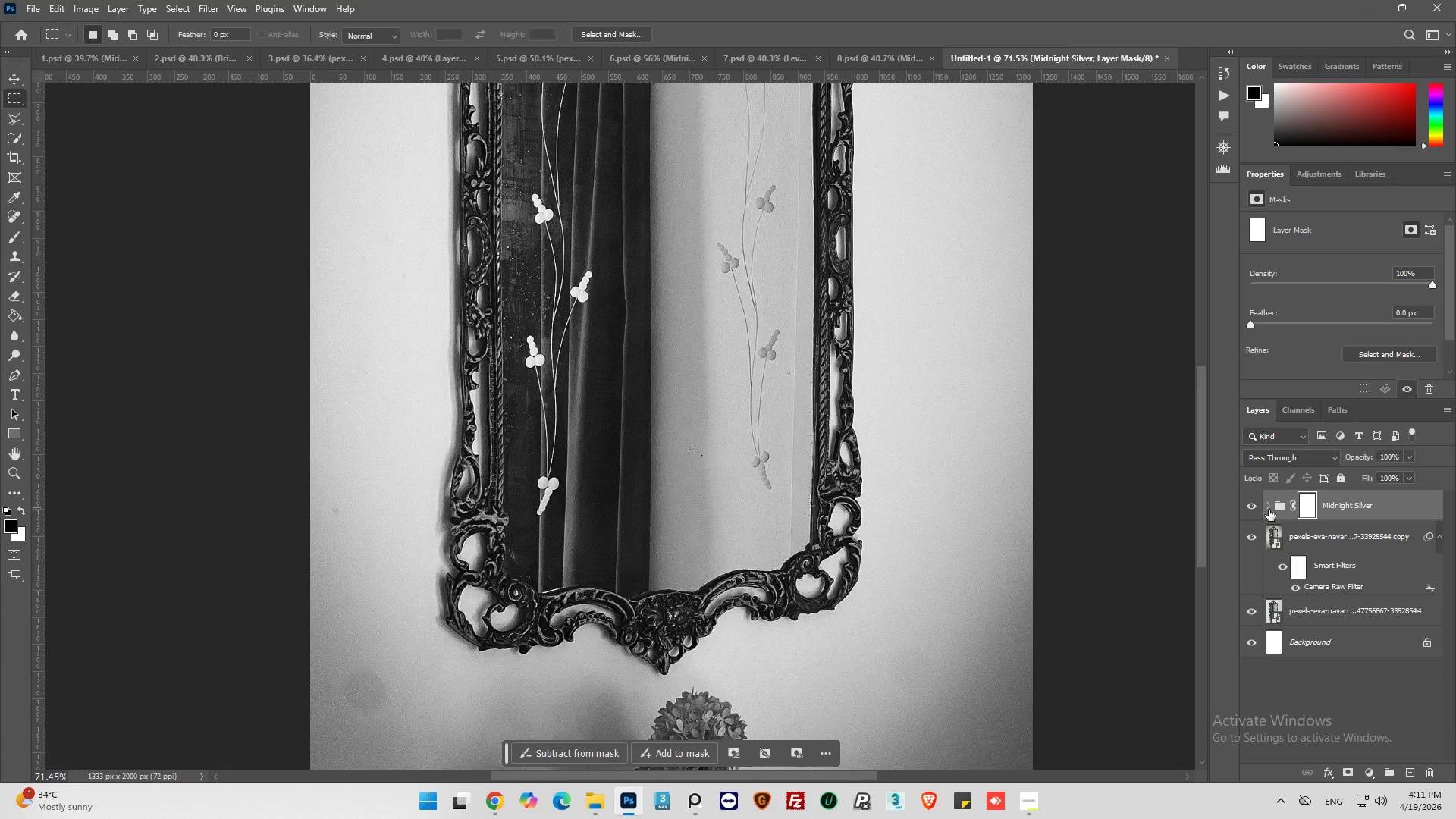 
left_click([1269, 510])
 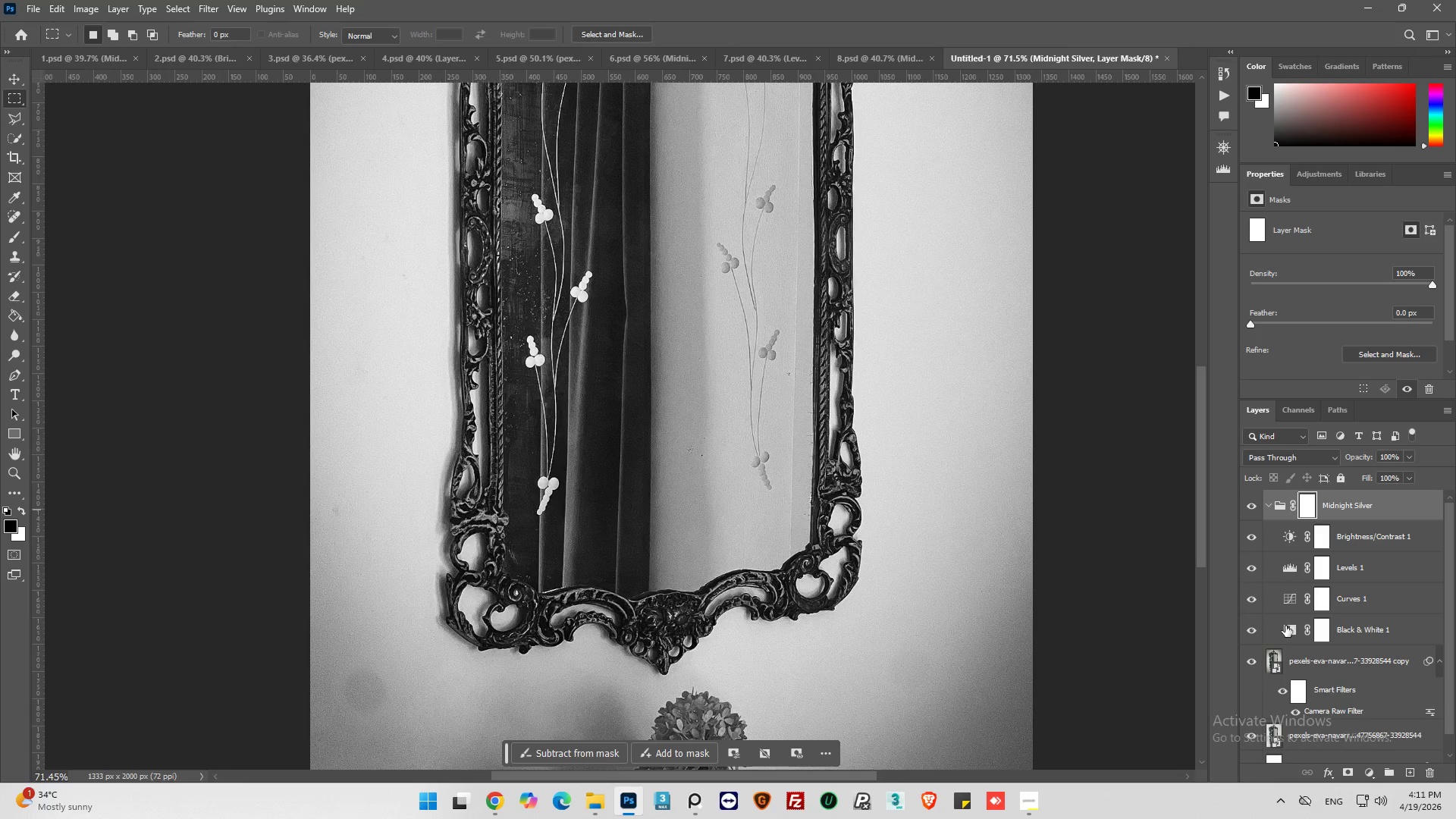 
left_click([1274, 631])
 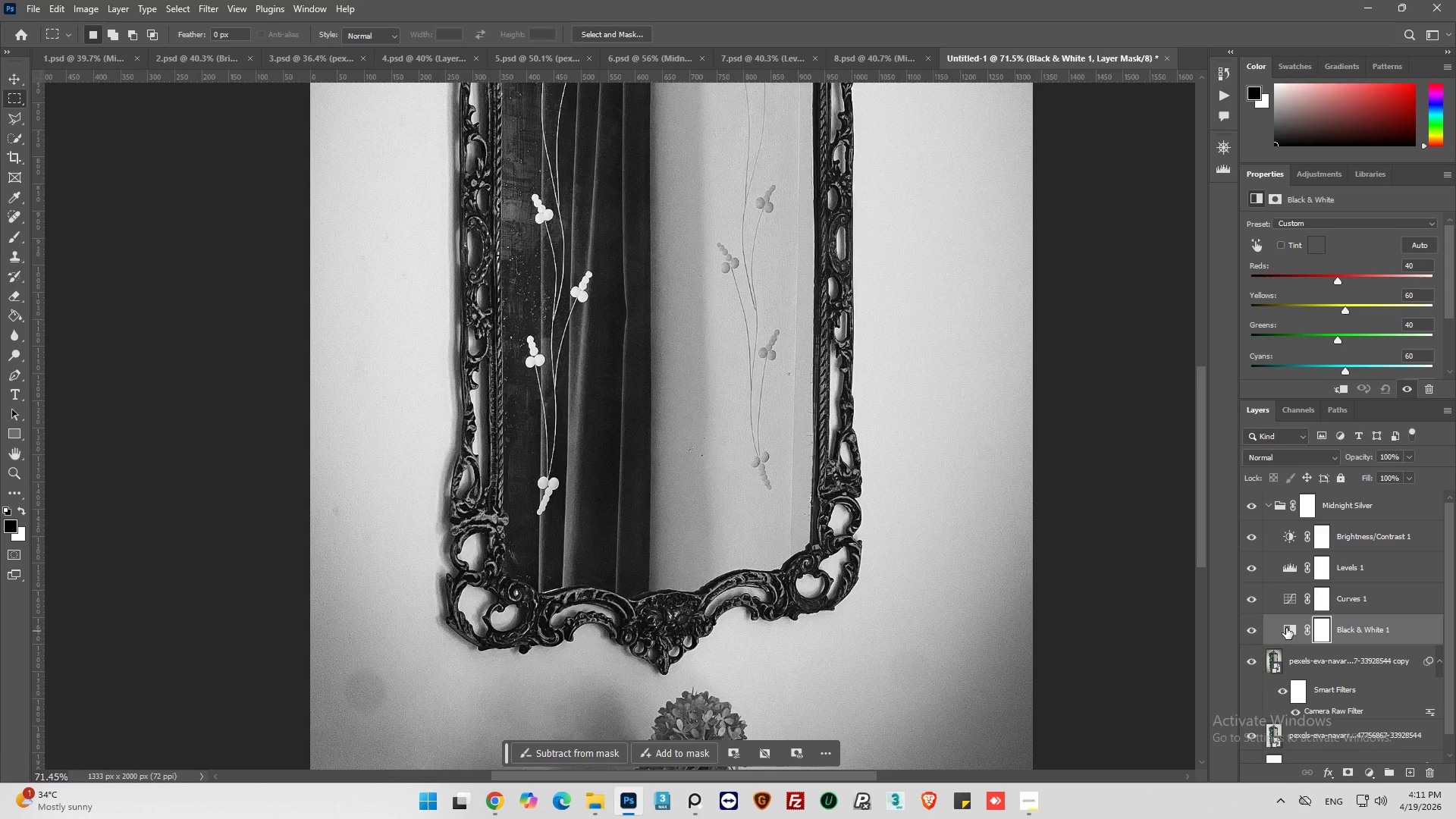 
left_click([1286, 628])
 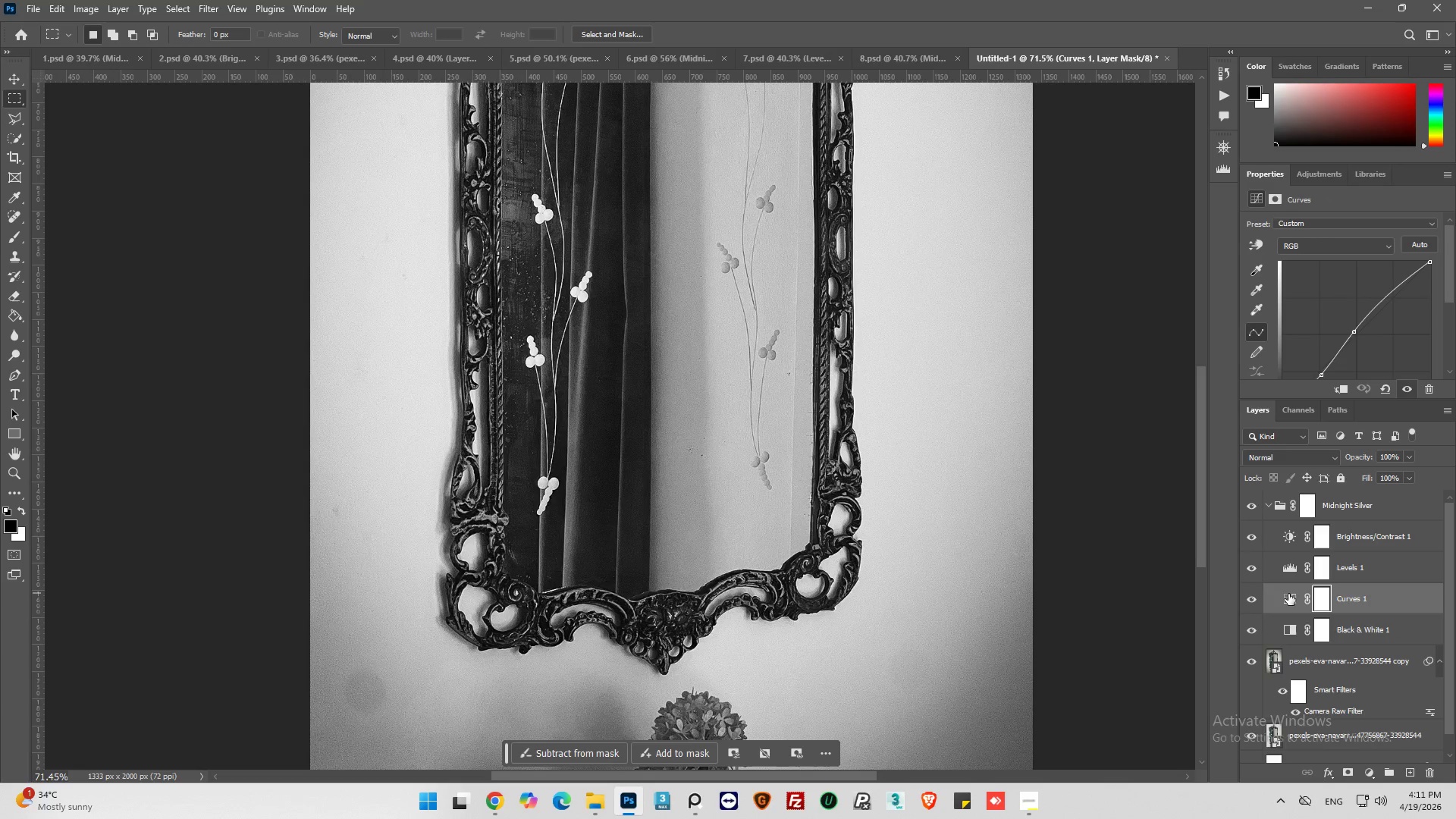 
double_click([1290, 596])
 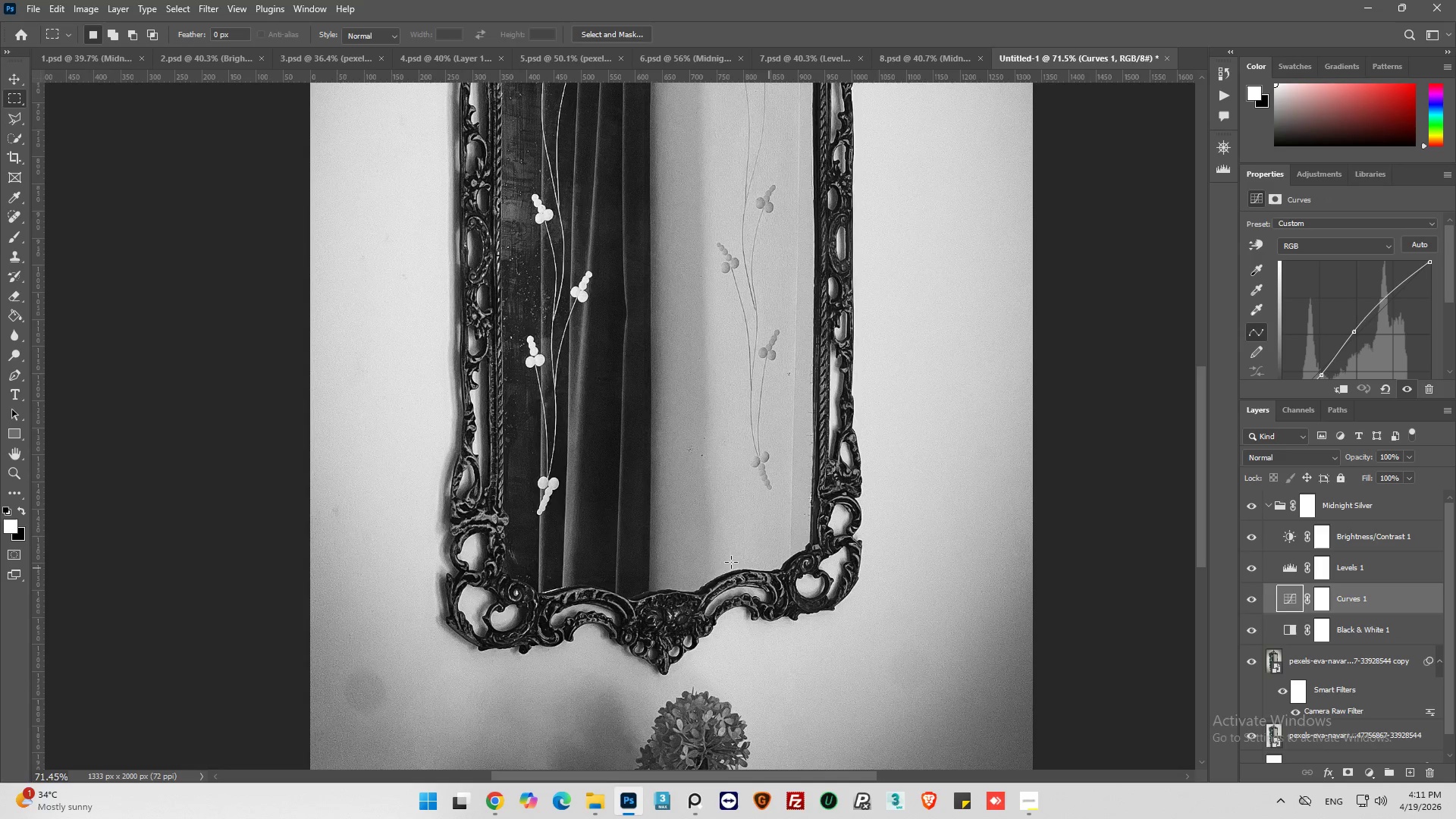 
hold_key(key=AltLeft, duration=0.38)
scroll: coordinate [720, 579], scroll_direction: up, amount: 6.0
 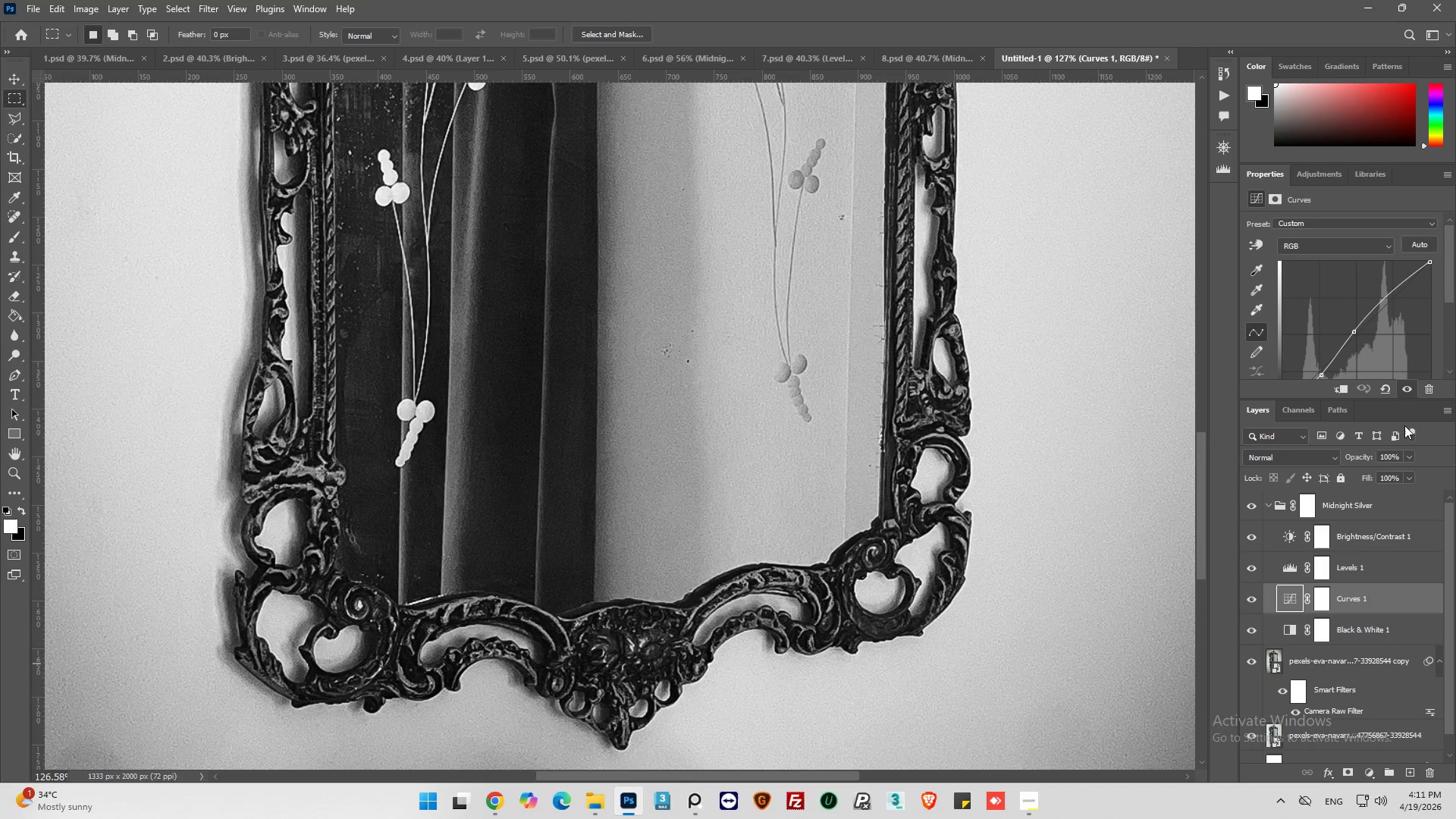 
scroll: coordinate [1345, 340], scroll_direction: down, amount: 3.0
 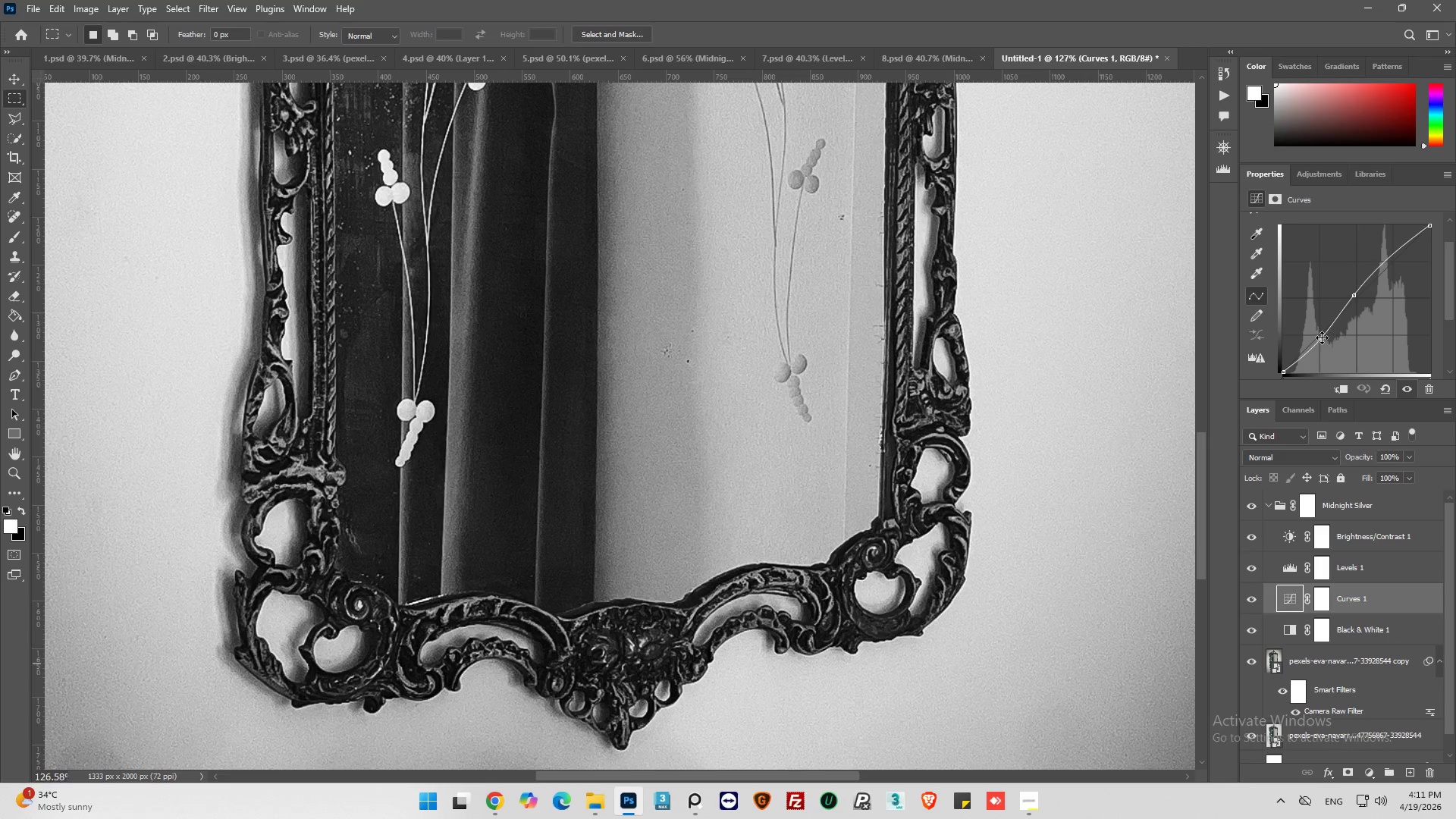 
left_click_drag(start_coordinate=[1322, 337], to_coordinate=[1329, 343])
 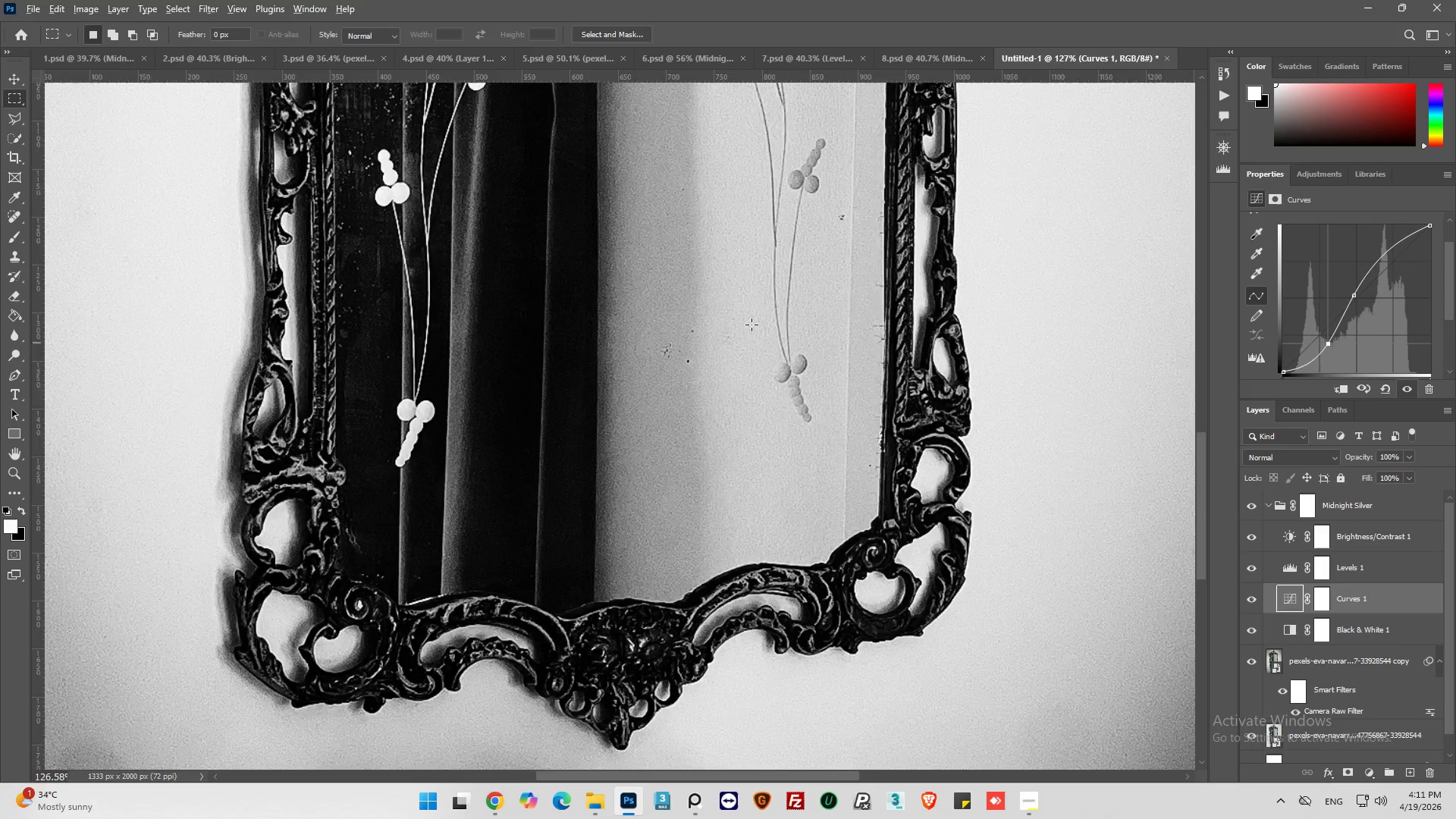 
hold_key(key=AltLeft, duration=0.39)
hold_key(key=AltLeft, duration=0.44)
hold_key(key=AltLeft, duration=0.62)
scroll: coordinate [742, 206], scroll_direction: up, amount: 32.0
 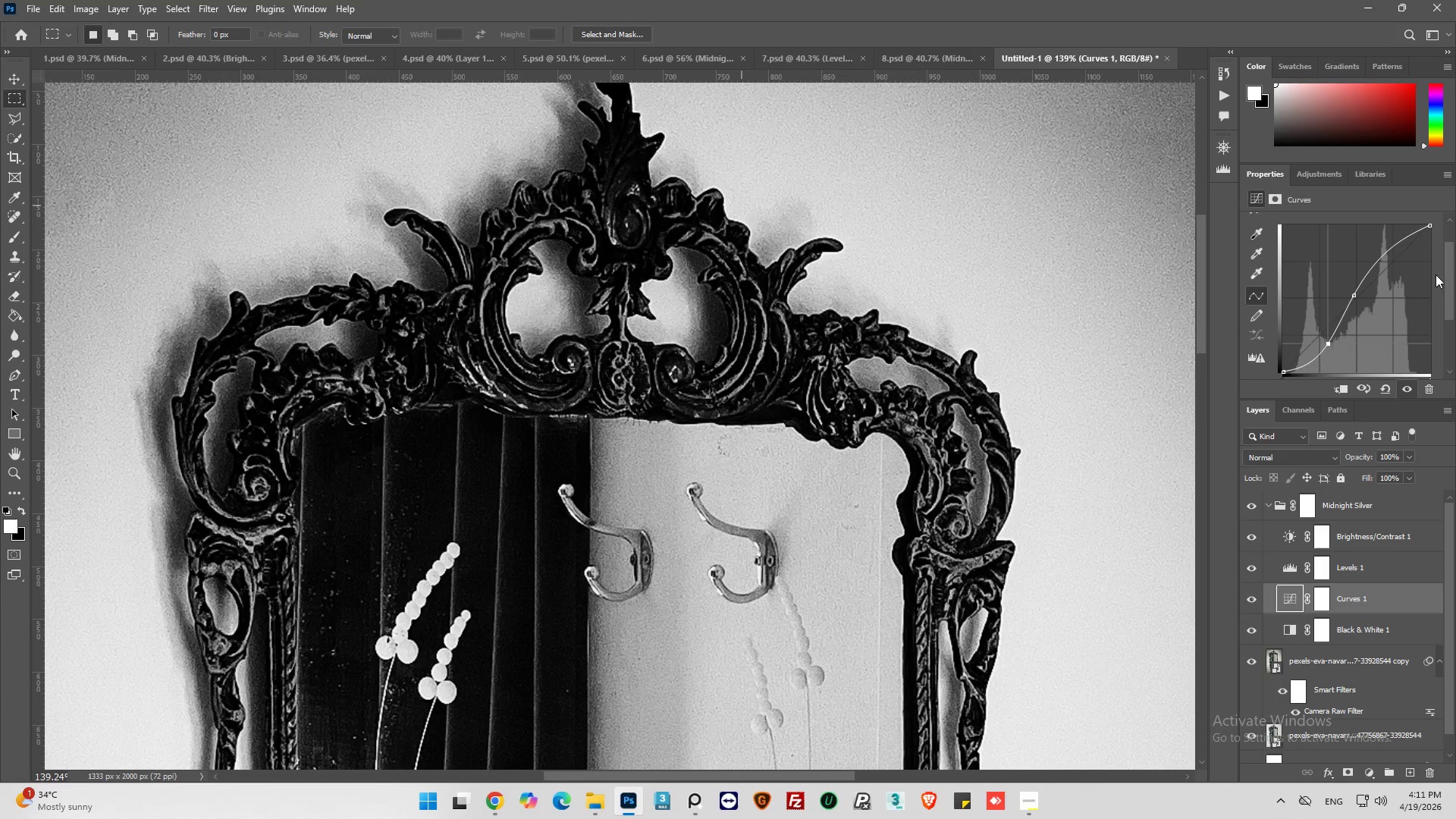 
left_click_drag(start_coordinate=[1354, 295], to_coordinate=[1350, 292])
 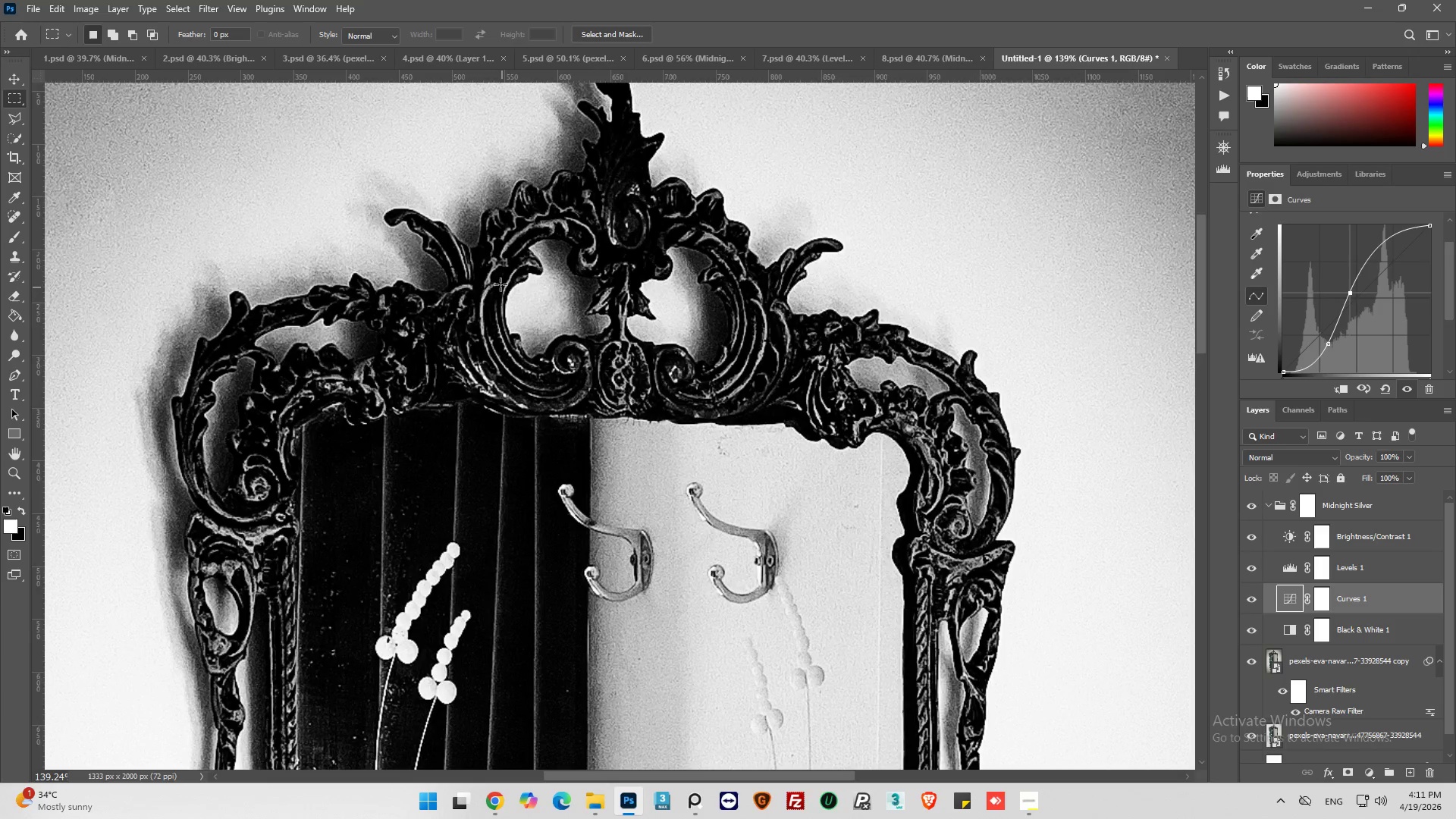 
hold_key(key=AltLeft, duration=0.31)
 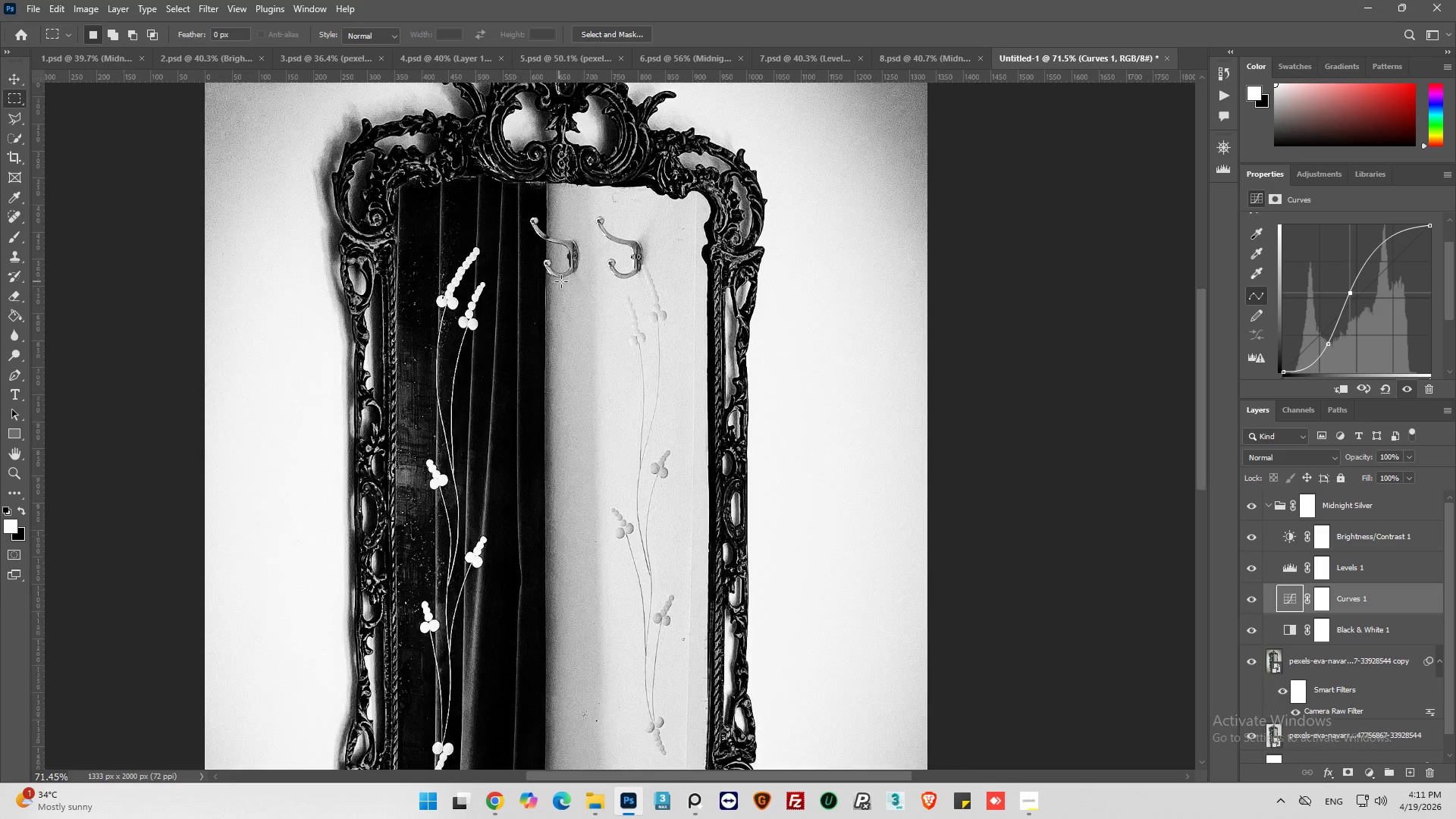 
key(Alt+AltLeft)
 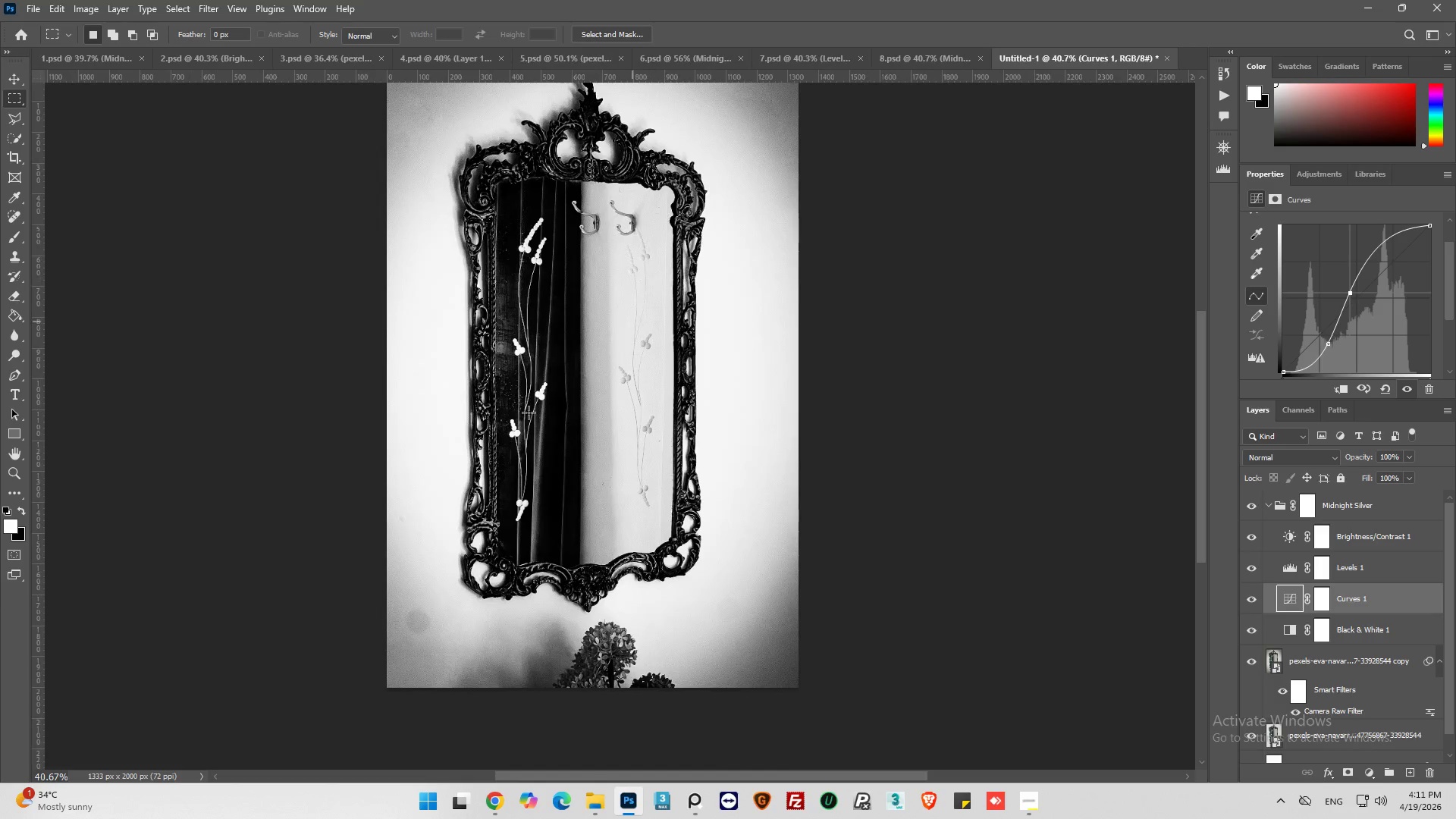 
hold_key(key=AltLeft, duration=0.75)
scroll: coordinate [524, 584], scroll_direction: down, amount: 21.0
 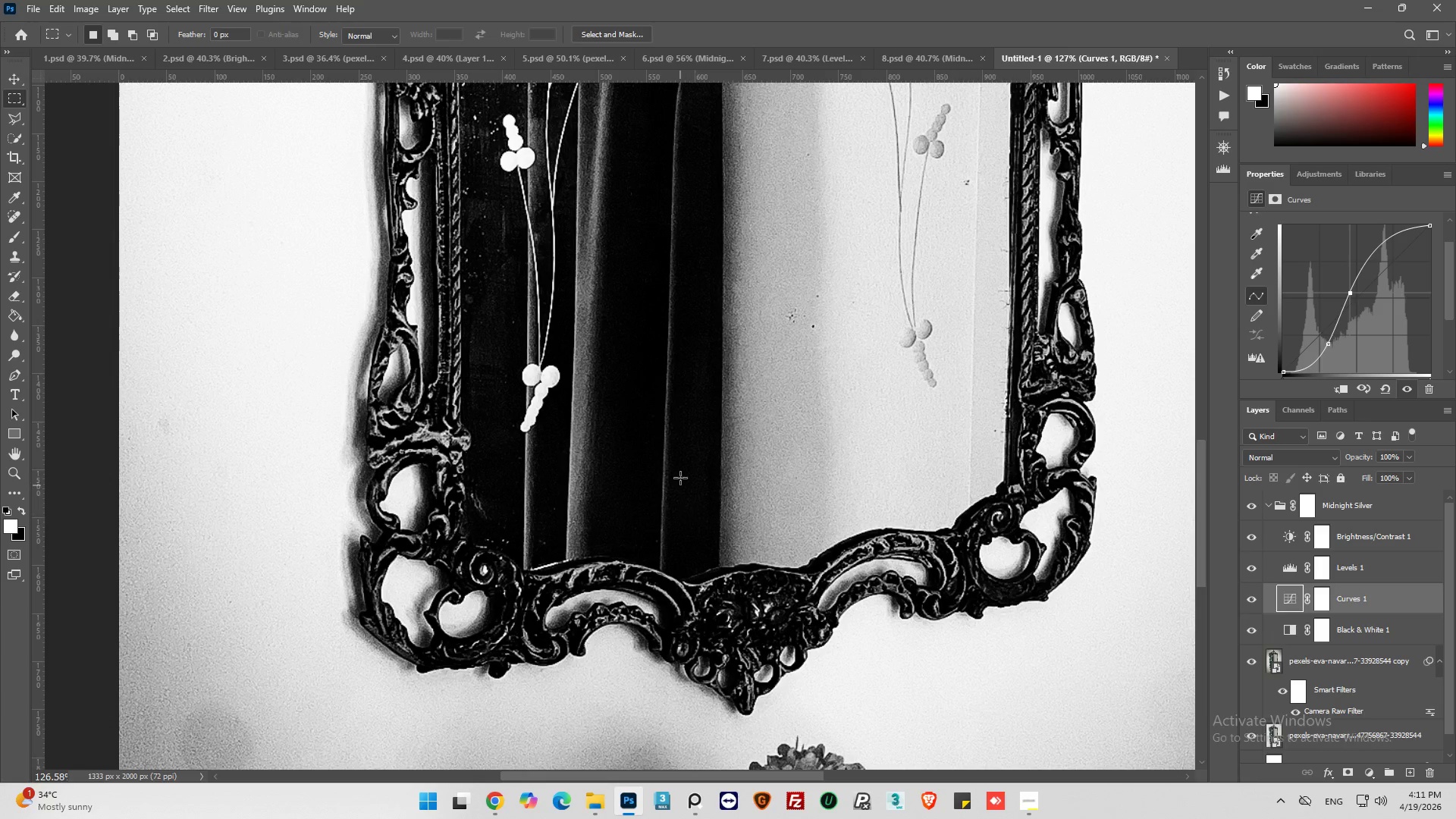 
left_click_drag(start_coordinate=[1349, 291], to_coordinate=[1351, 296])
 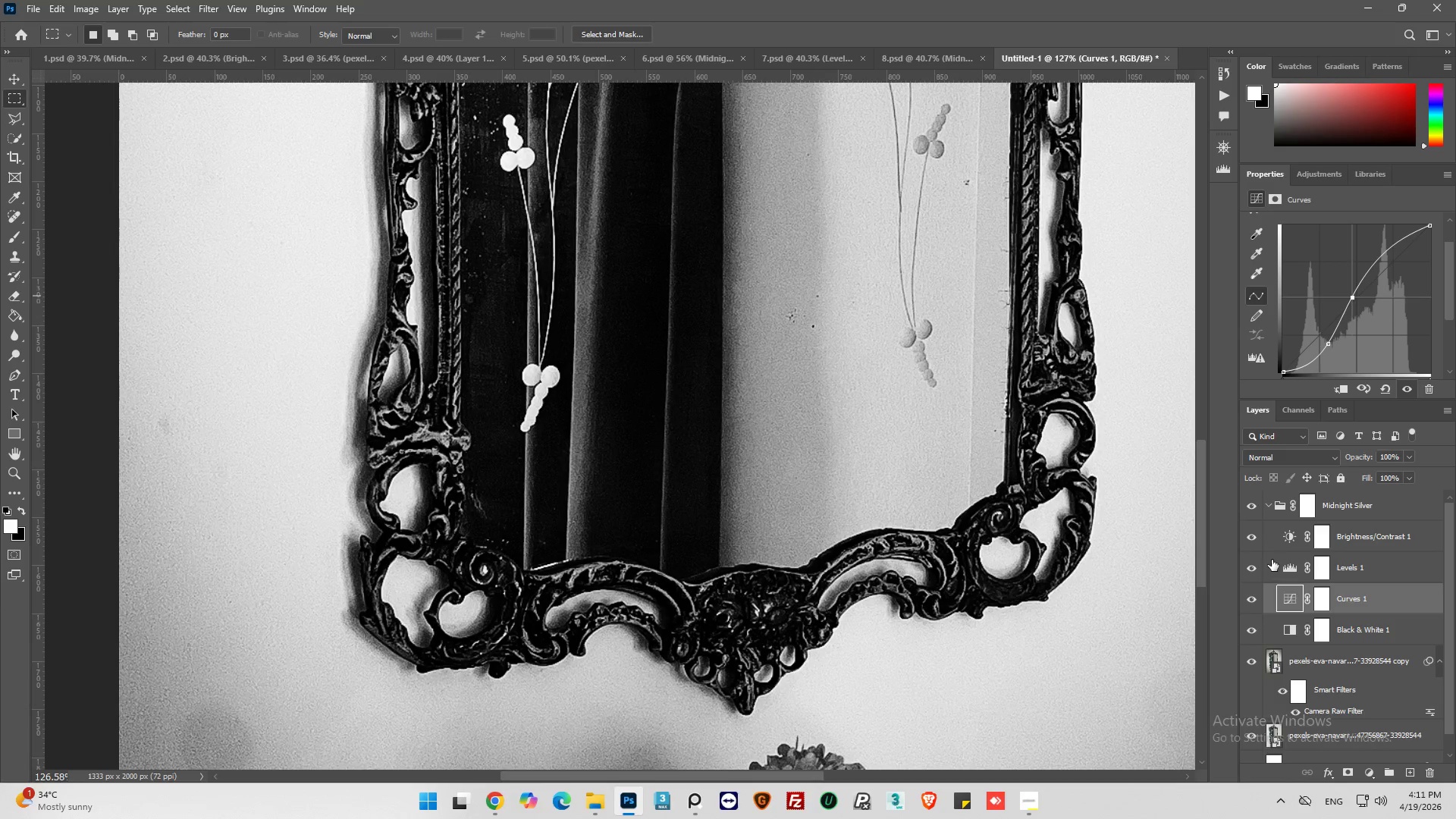 
left_click([1287, 560])
 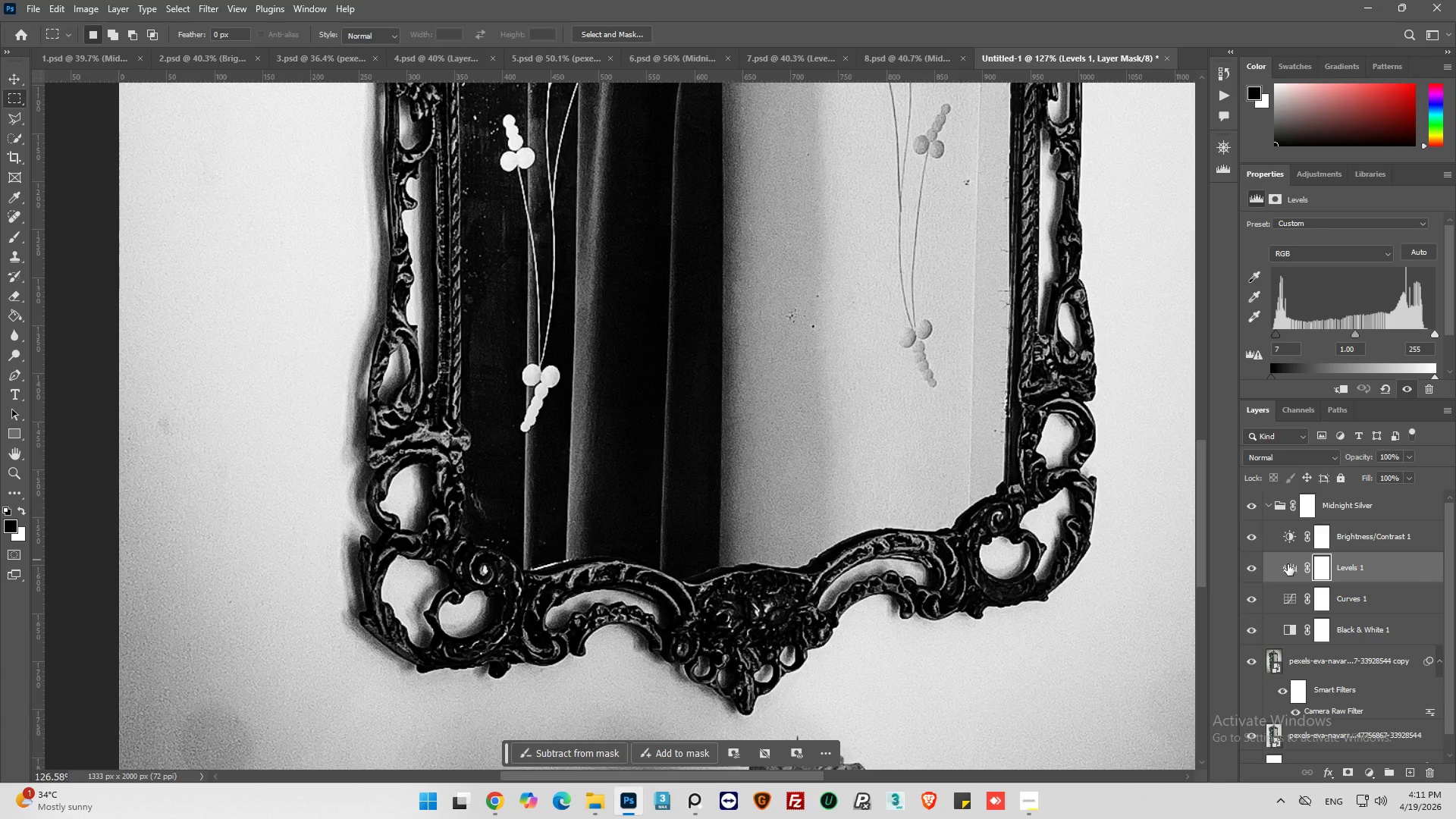 
left_click([1288, 564])
 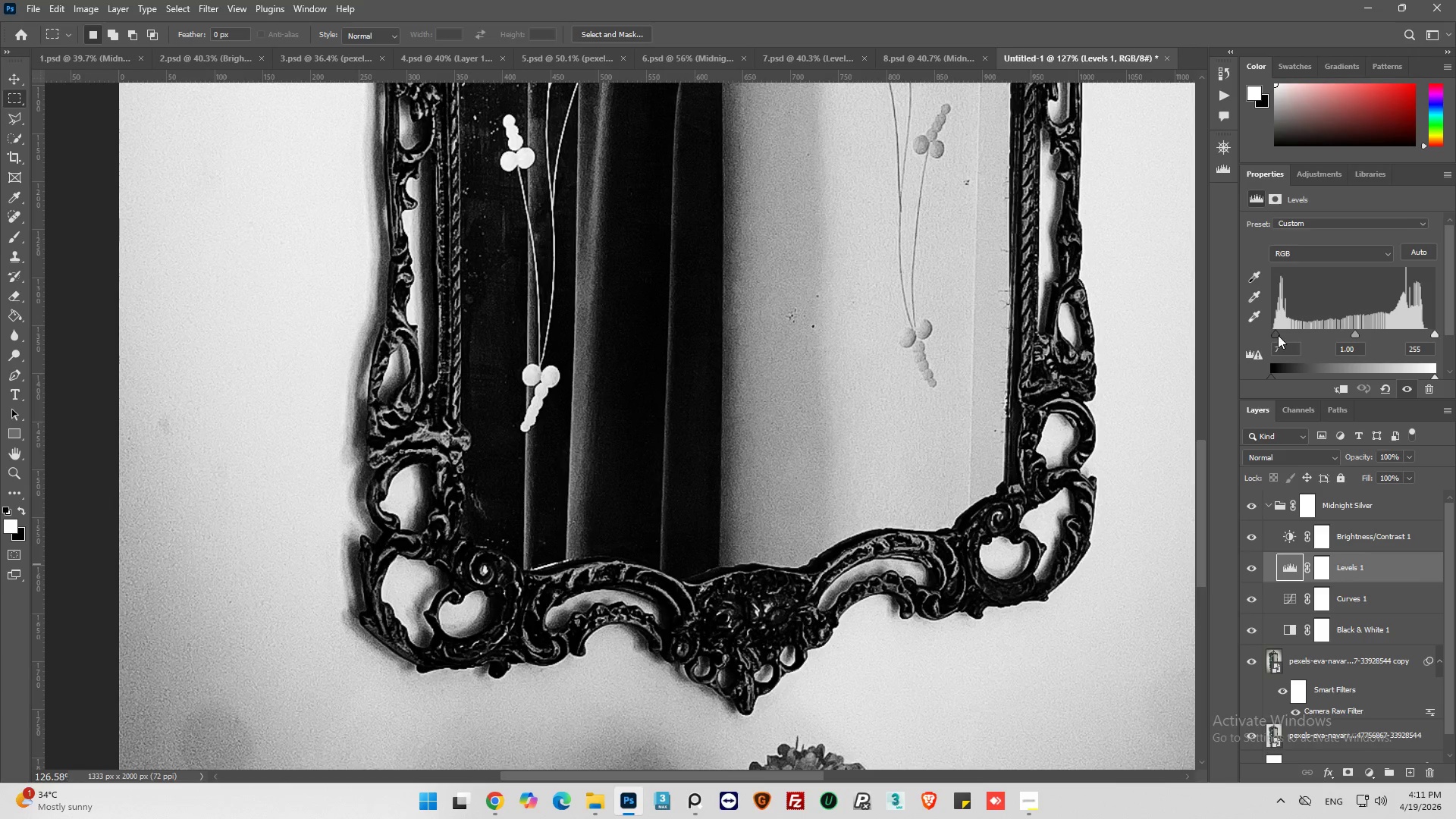 
left_click_drag(start_coordinate=[1274, 334], to_coordinate=[1282, 334])
 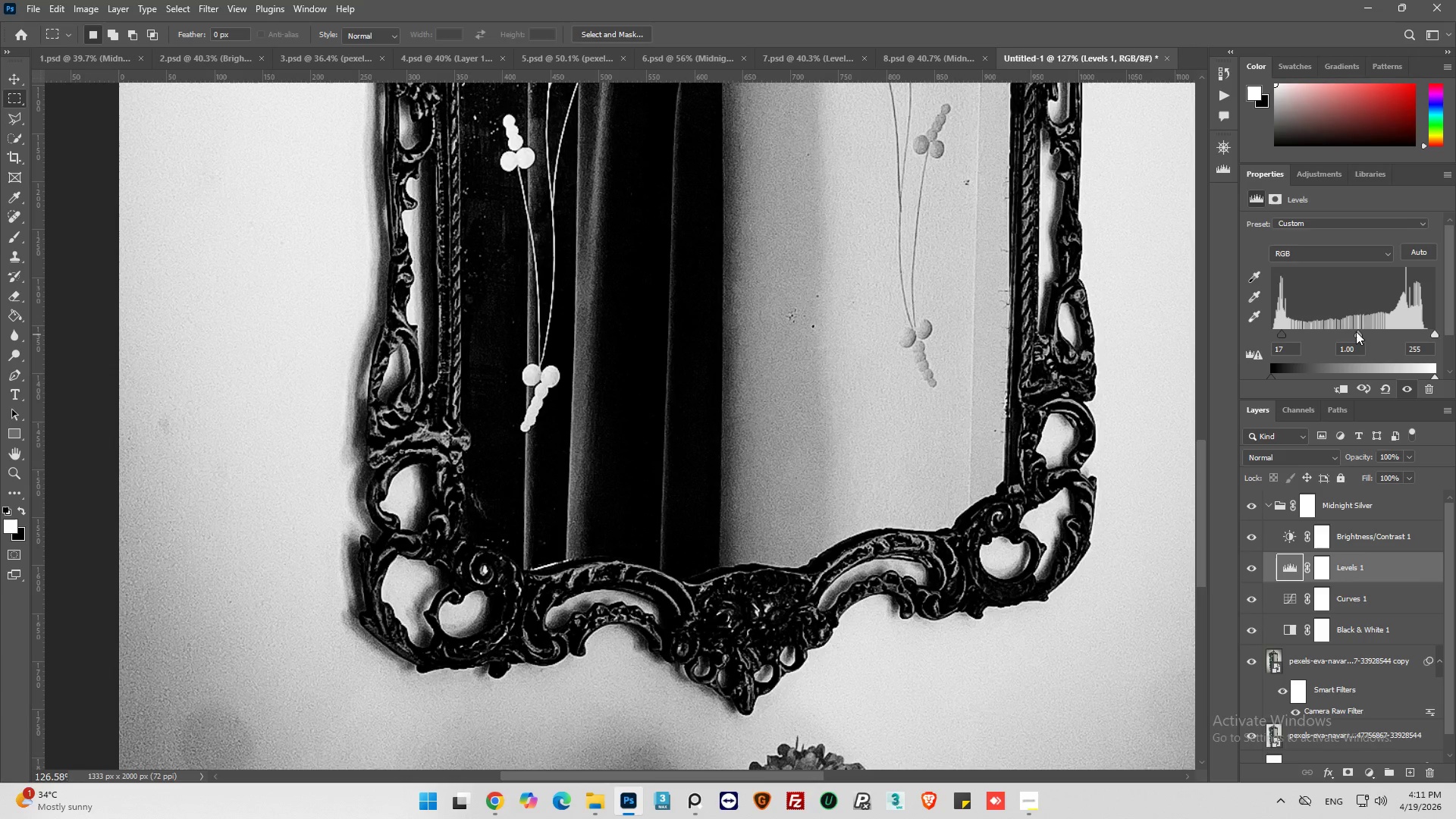 
left_click_drag(start_coordinate=[1356, 331], to_coordinate=[1349, 334])
 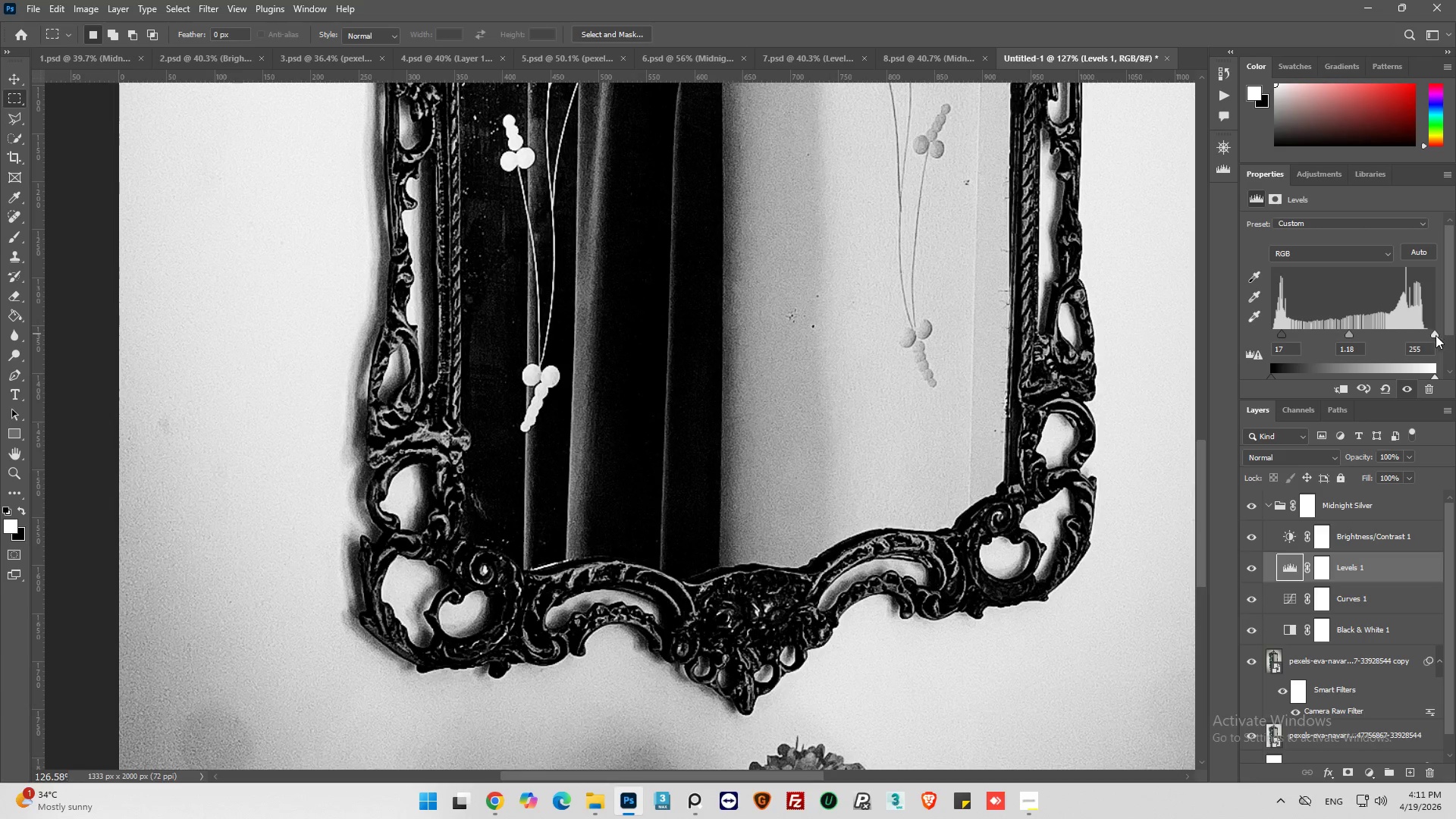 
left_click_drag(start_coordinate=[1436, 335], to_coordinate=[1429, 334])
 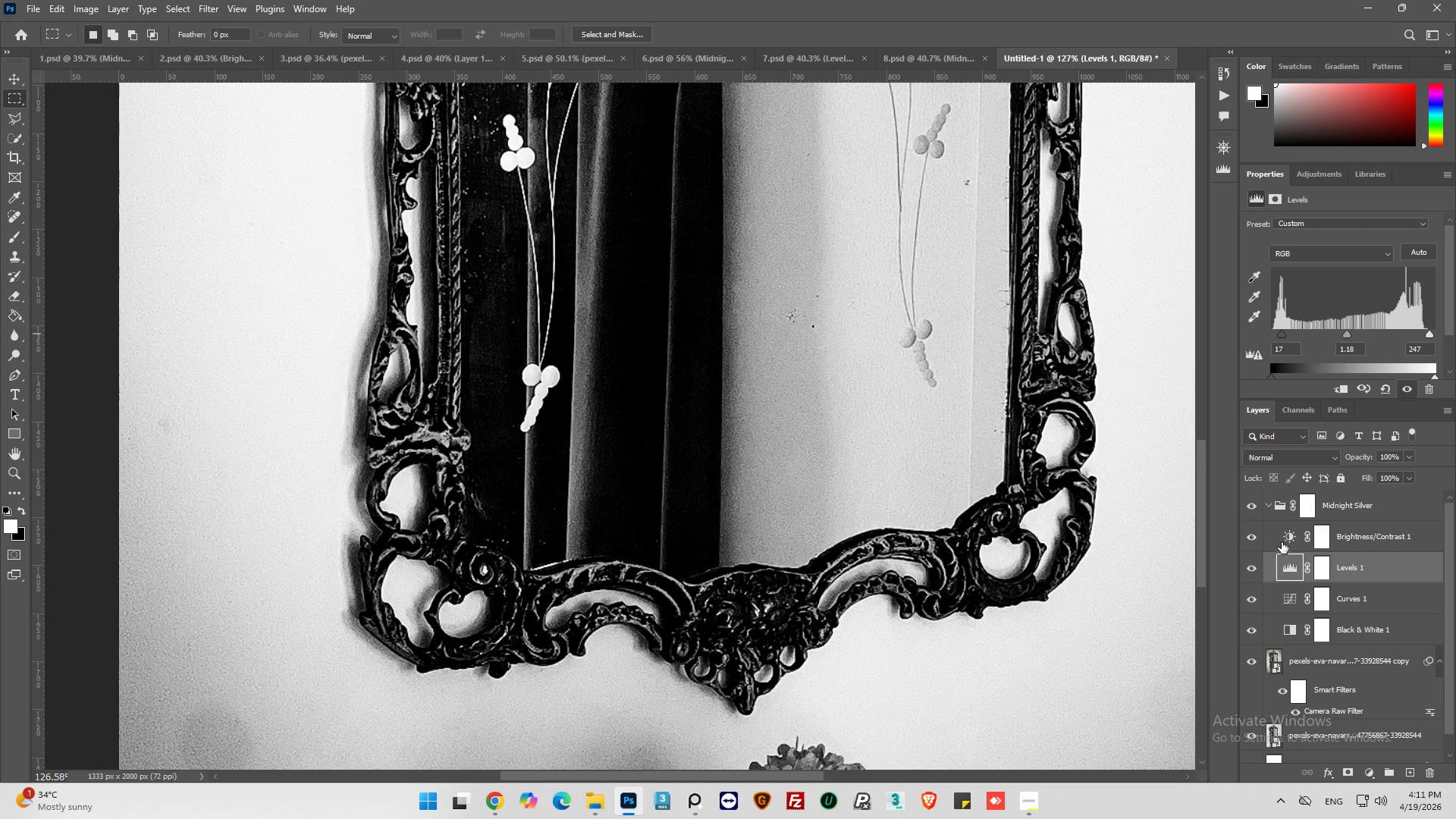 
left_click([1285, 538])
 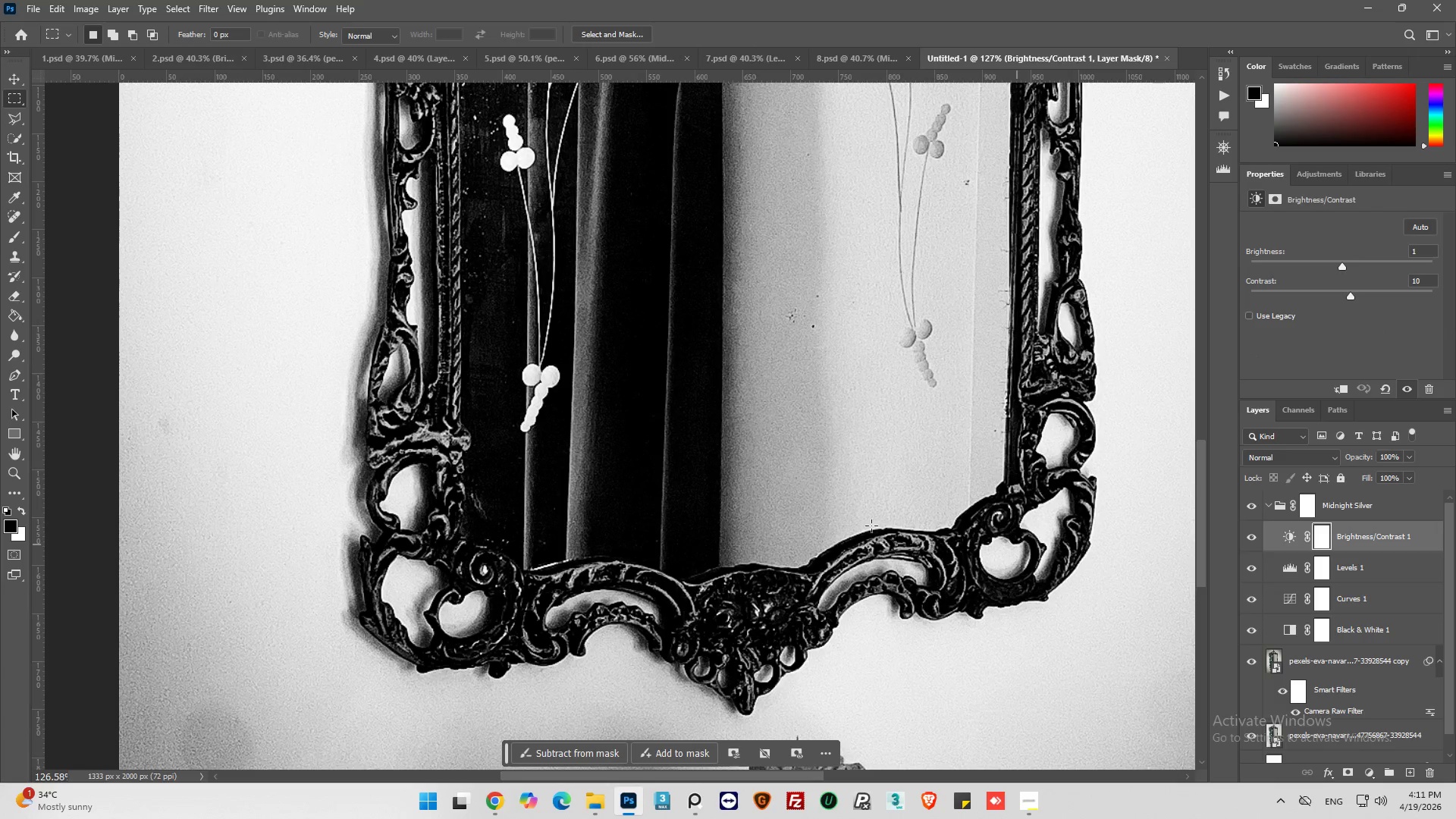 
hold_key(key=AltLeft, duration=0.38)
 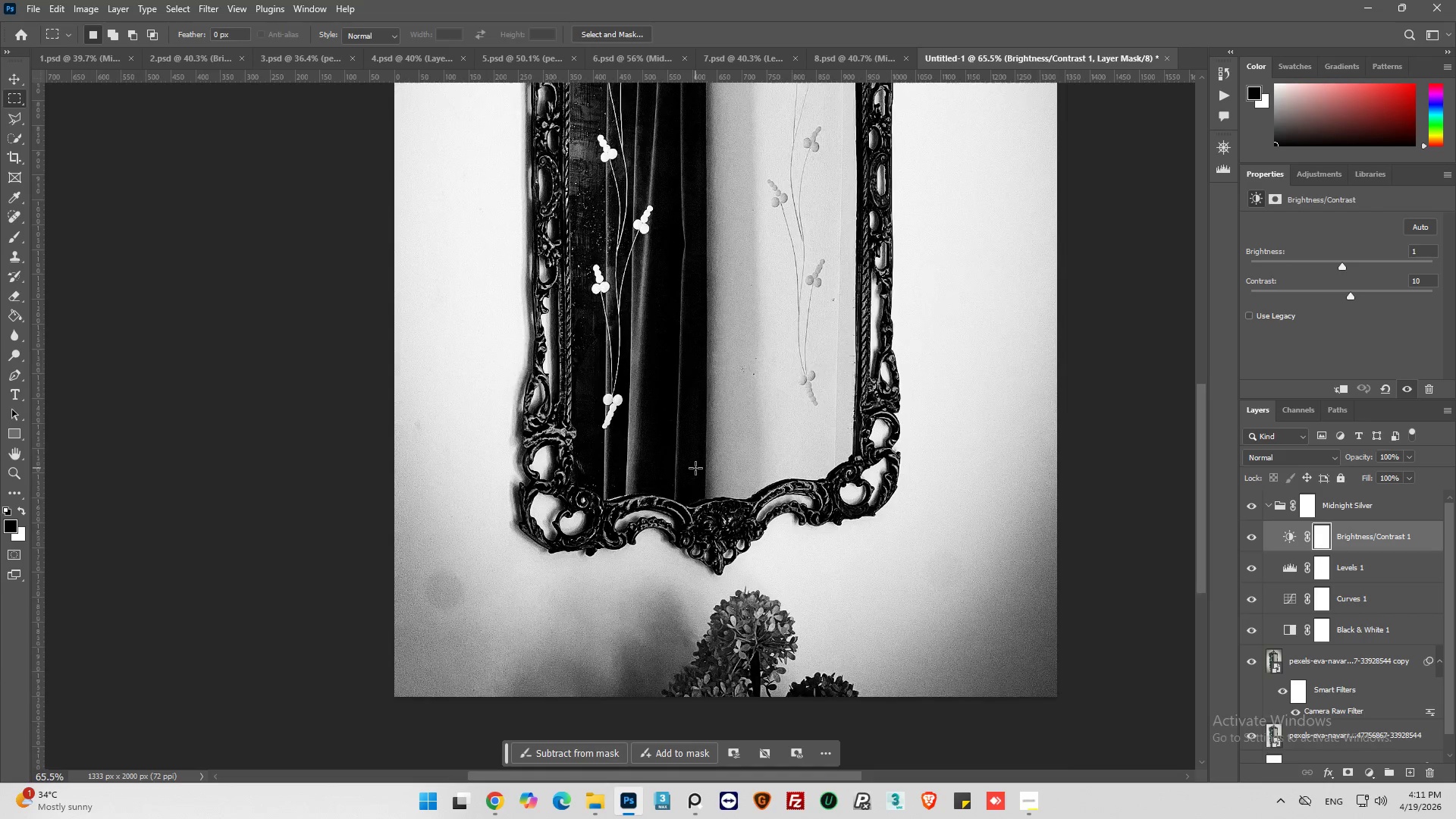 
key(Alt+AltLeft)
 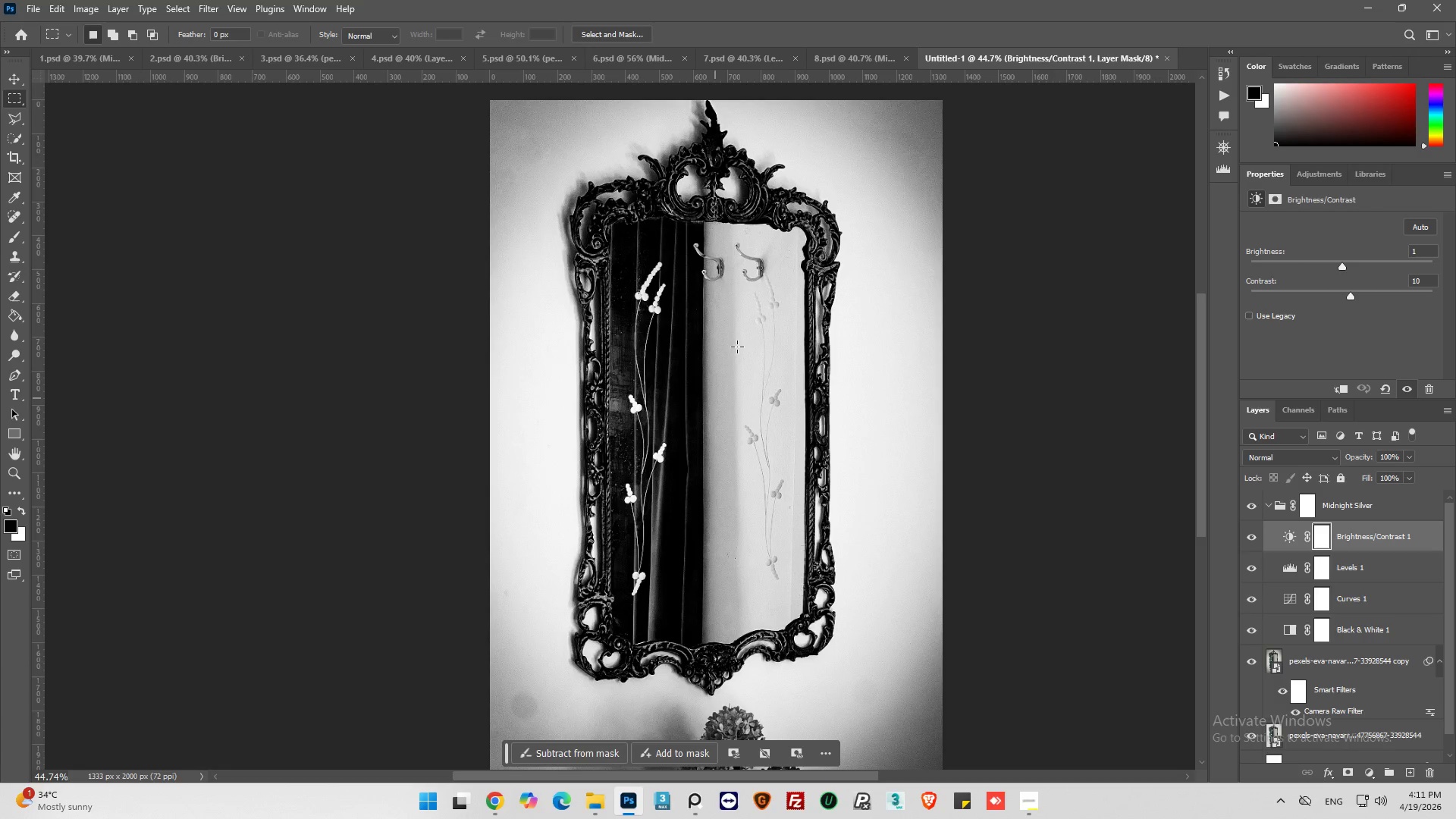 
scroll: coordinate [736, 281], scroll_direction: up, amount: 3.0
 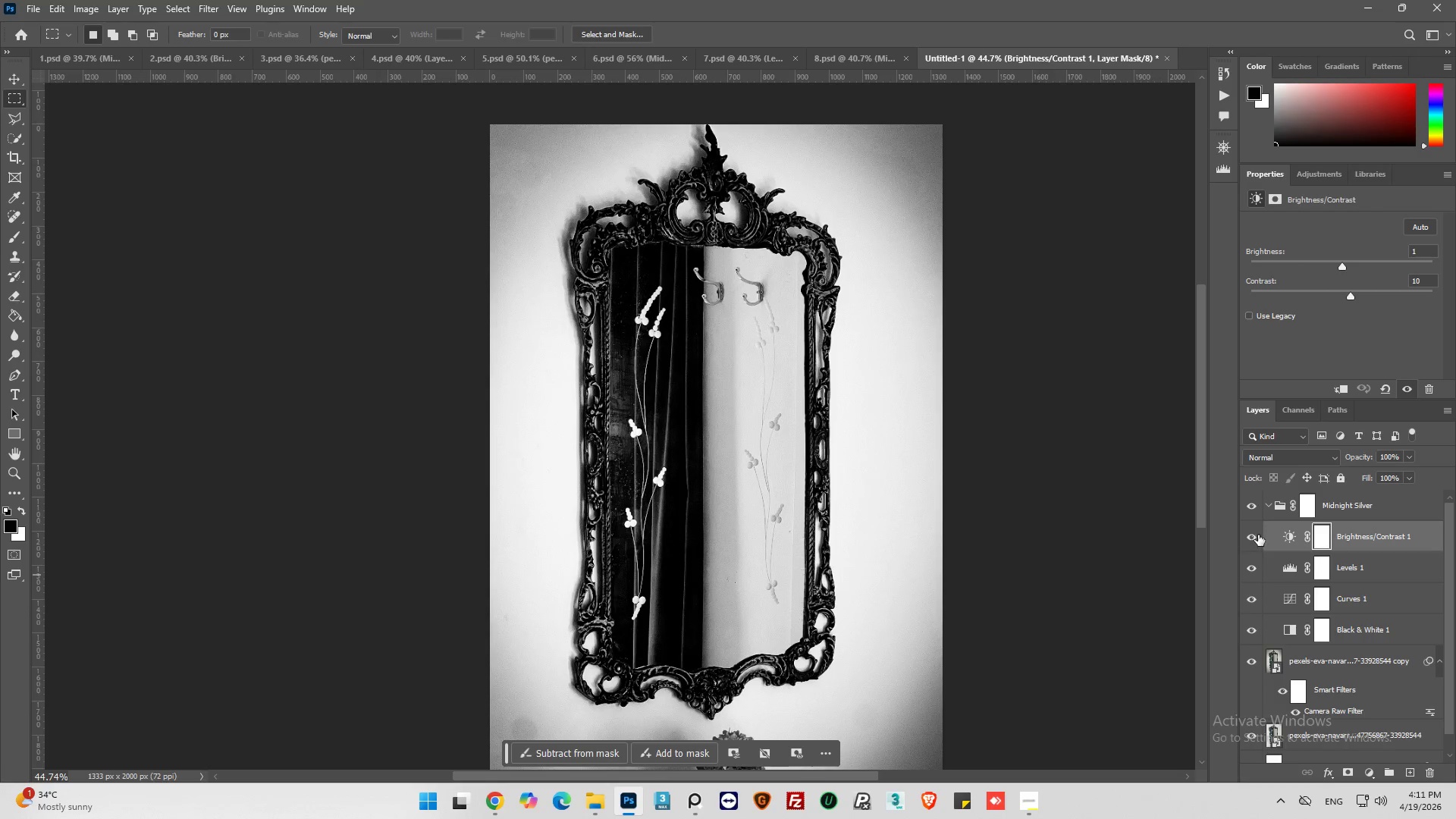 
left_click([1256, 535])
 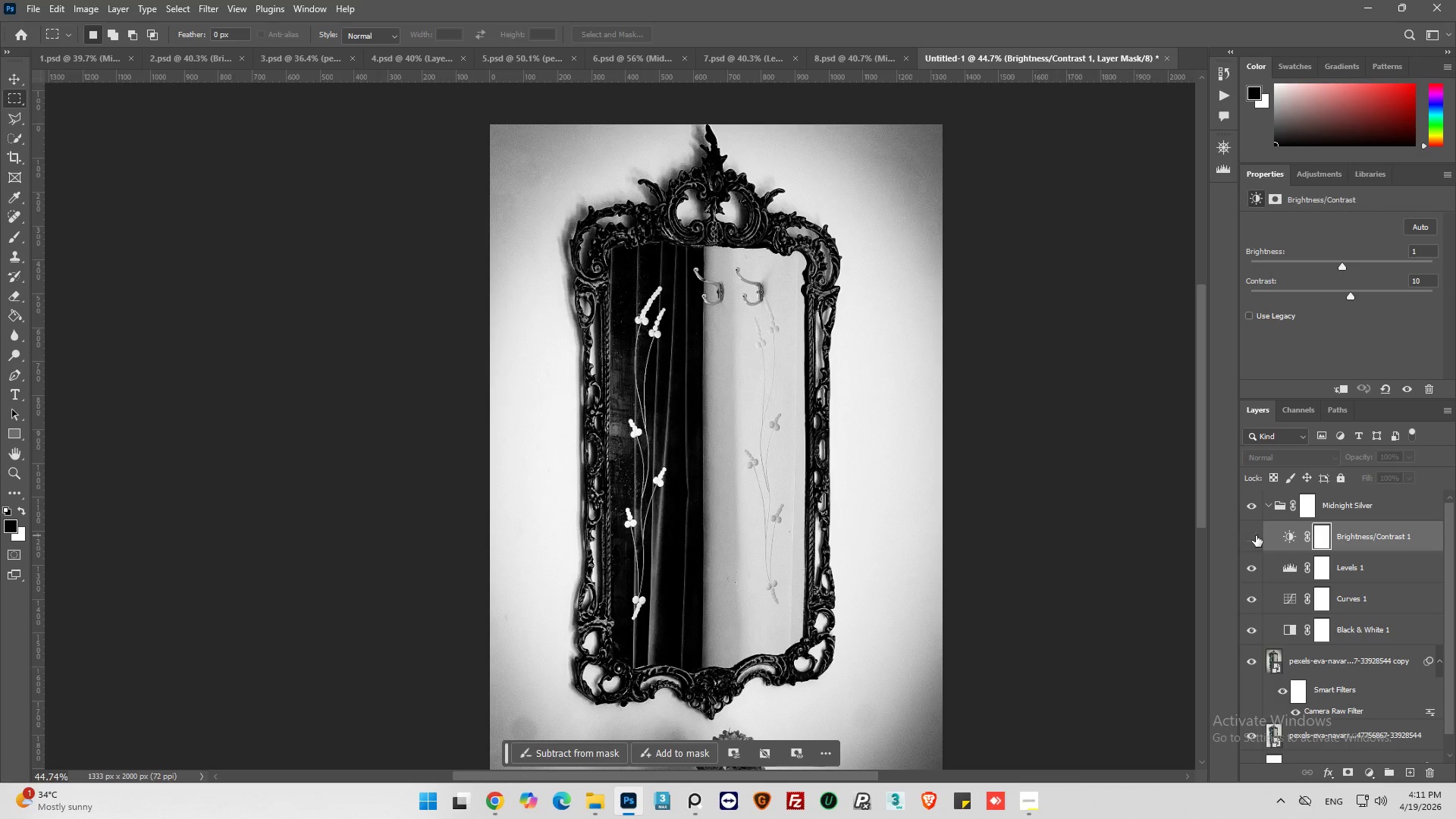 
left_click([1256, 535])
 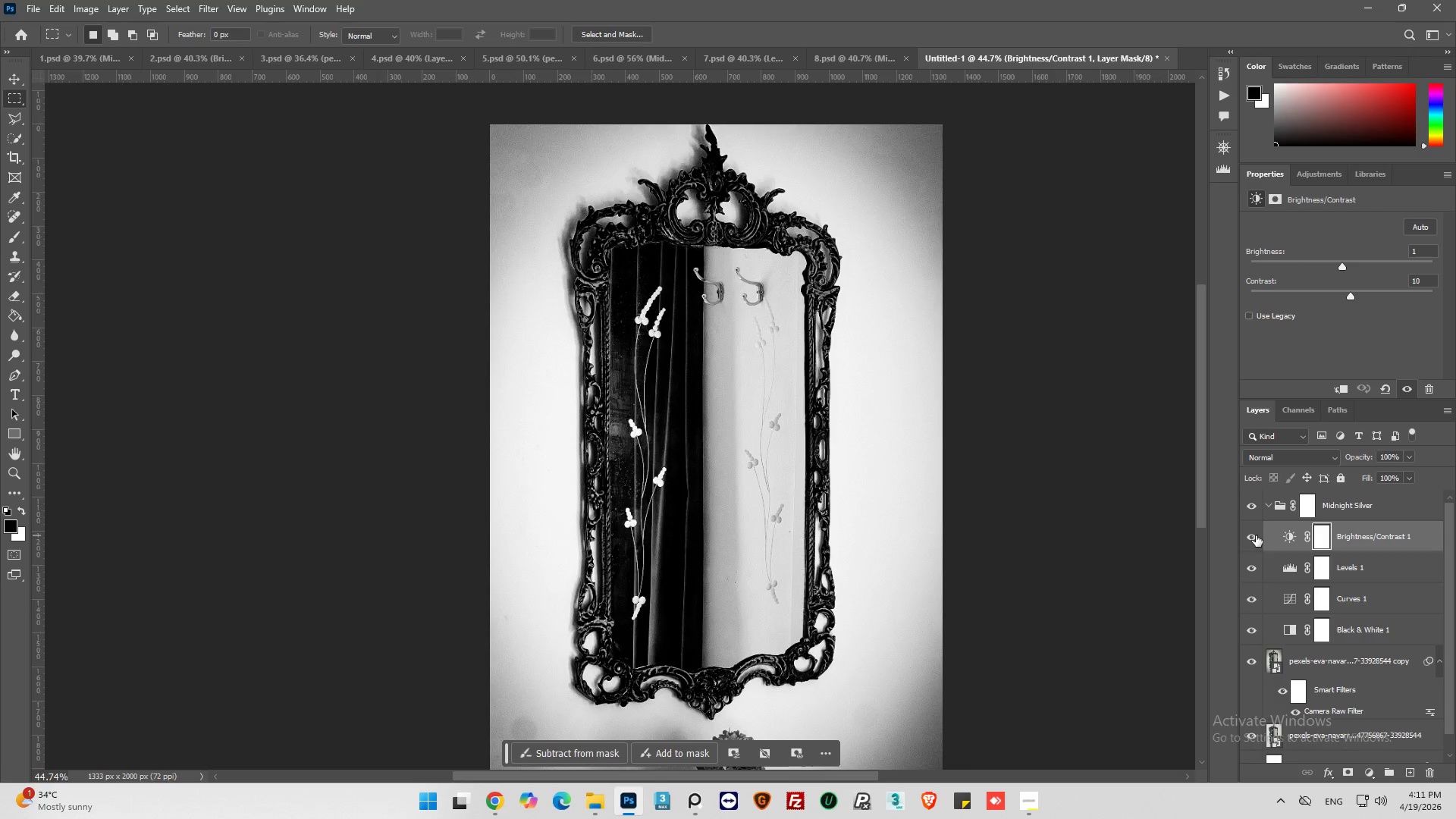 
left_click([1256, 535])
 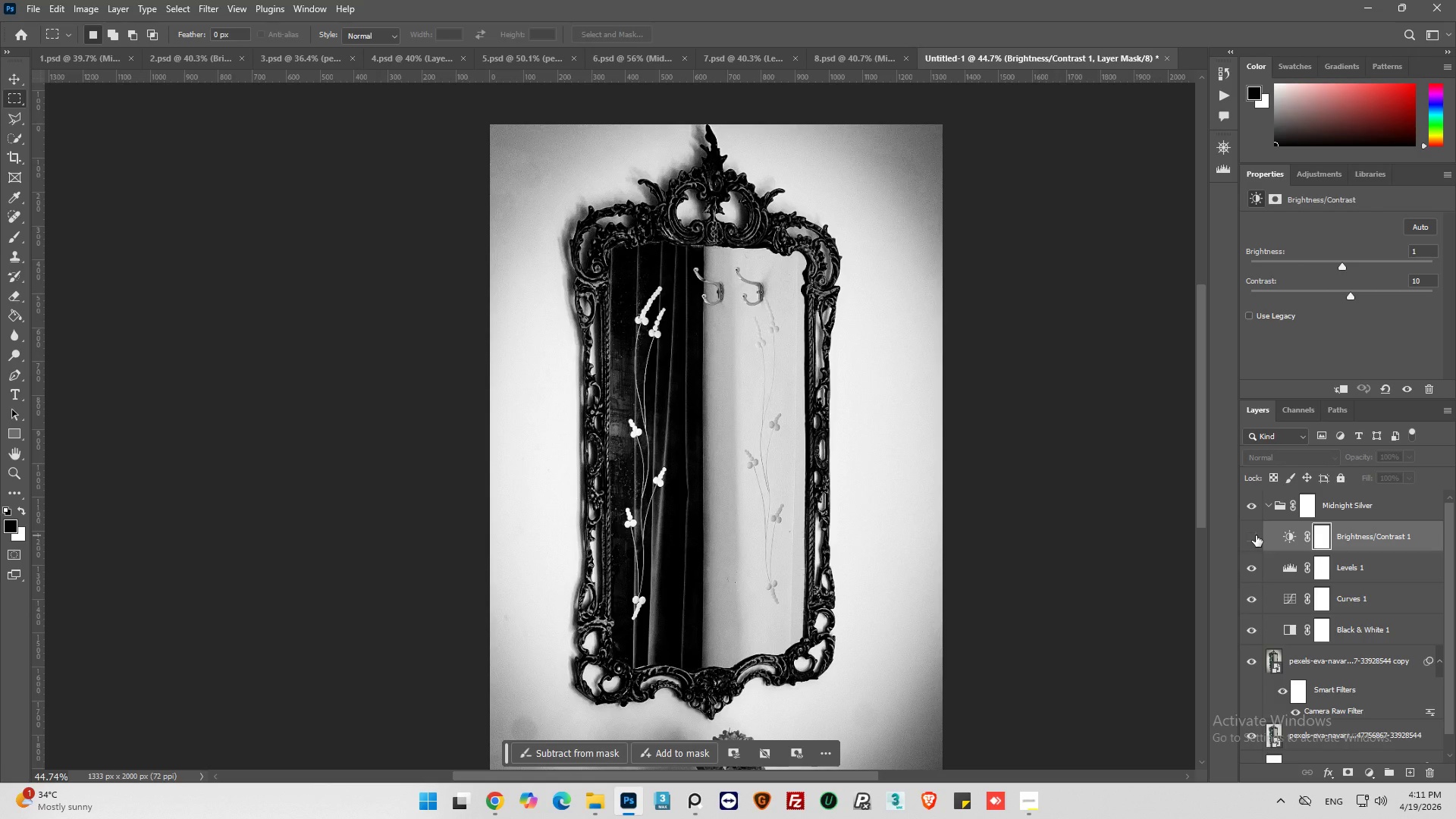 
left_click([1256, 535])
 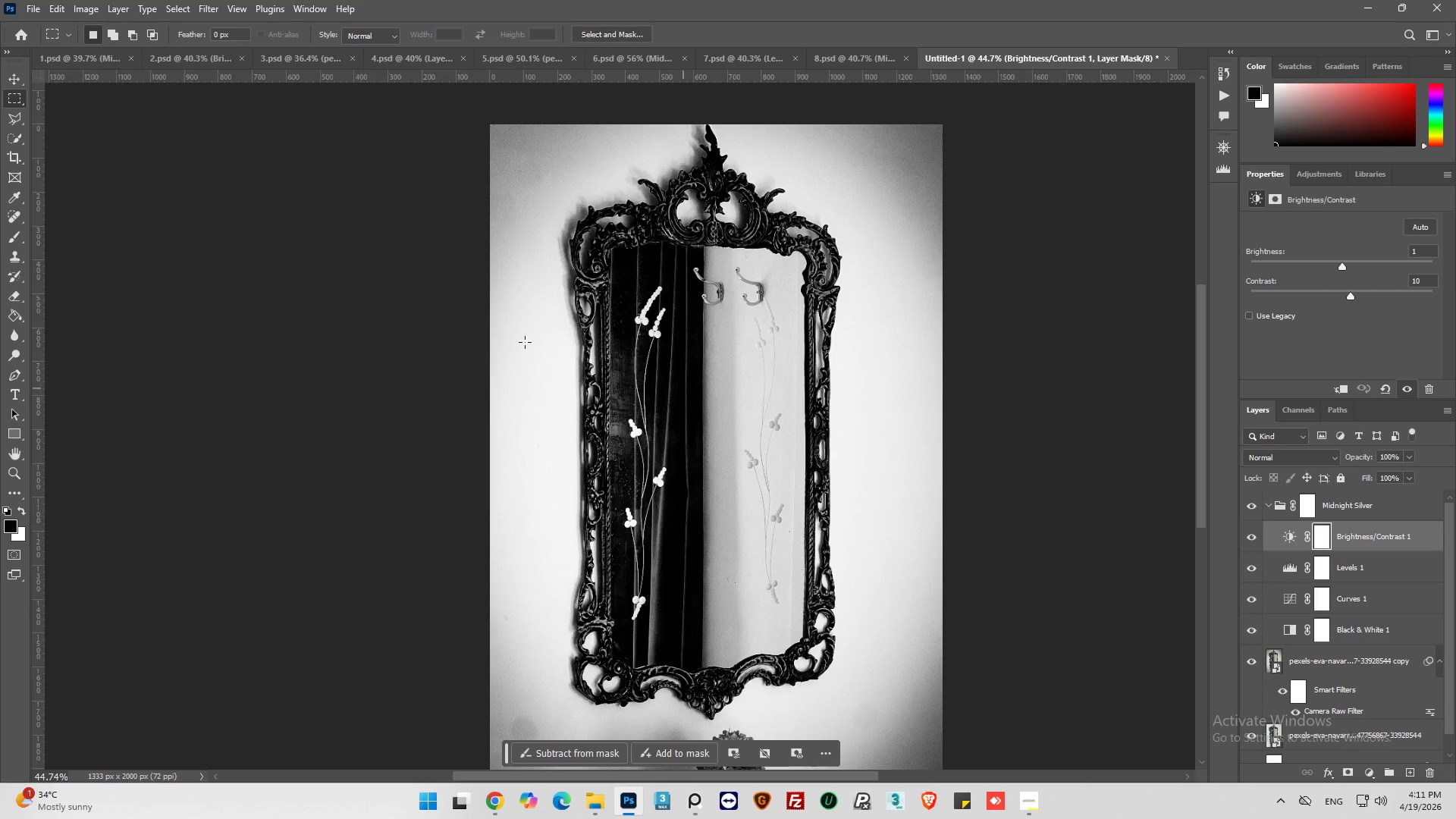 
hold_key(key=AltLeft, duration=0.31)
scroll: coordinate [495, 324], scroll_direction: up, amount: 4.0
 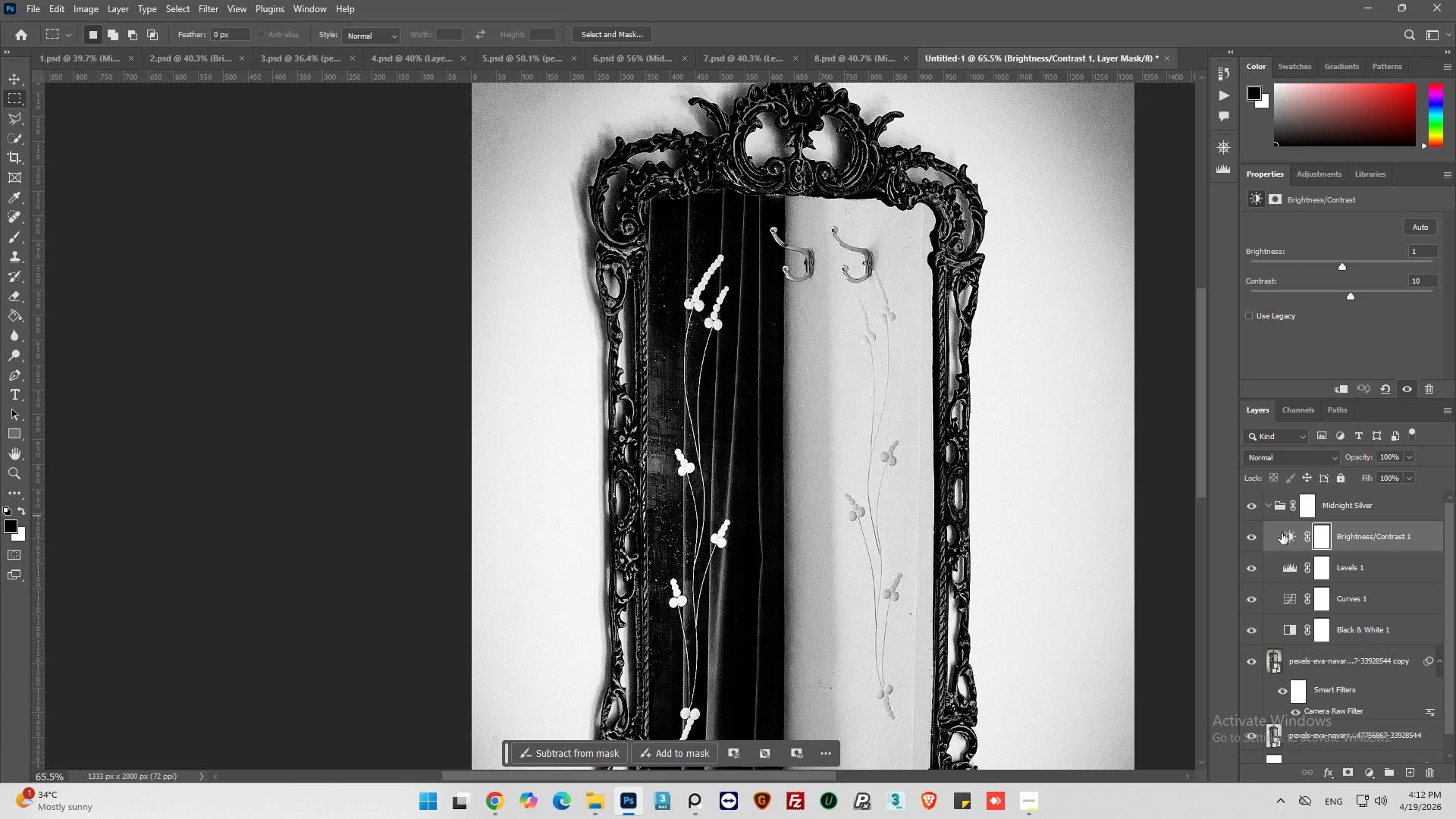 
left_click([1282, 533])
 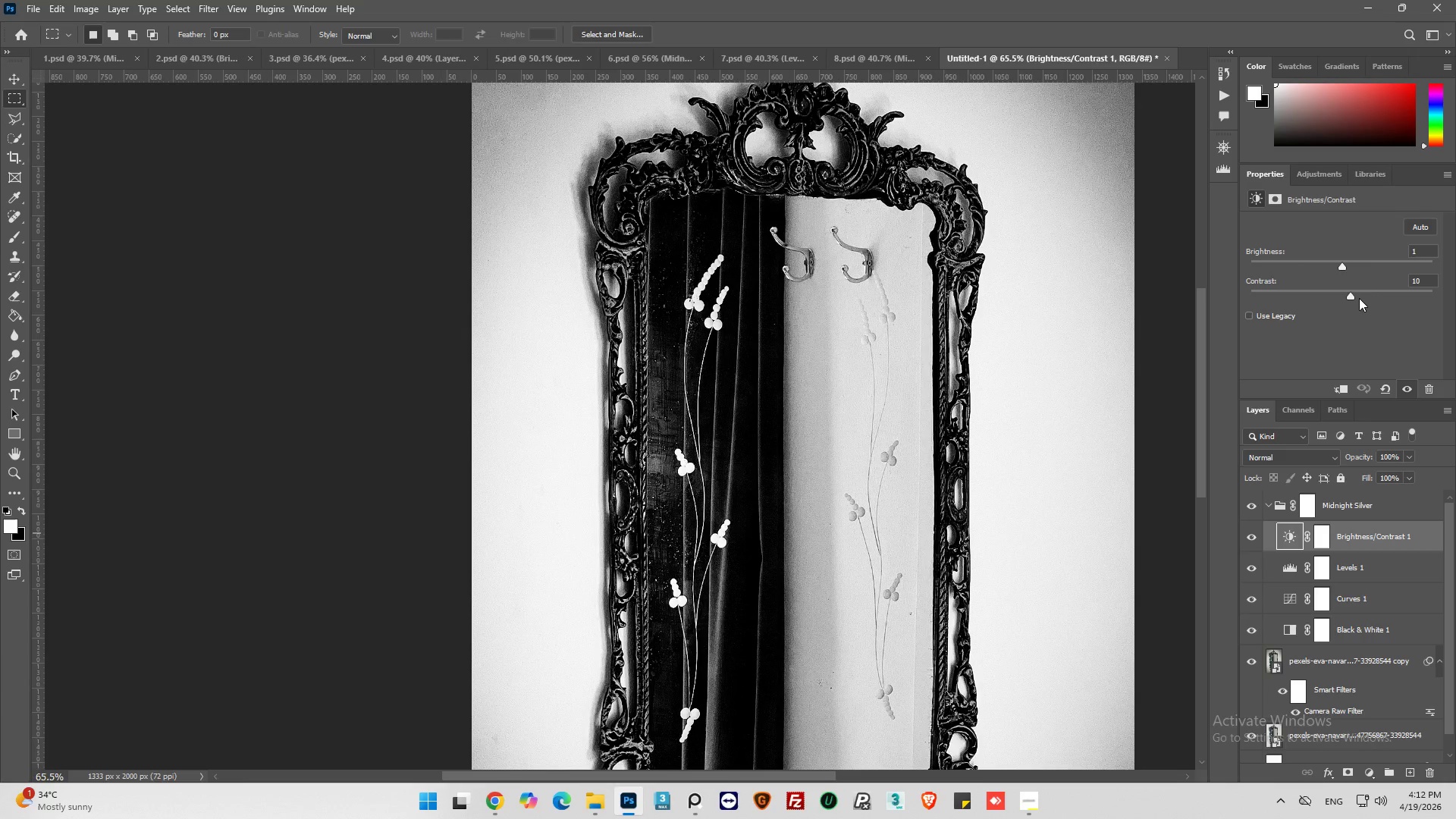 
left_click_drag(start_coordinate=[1352, 295], to_coordinate=[1382, 279])
 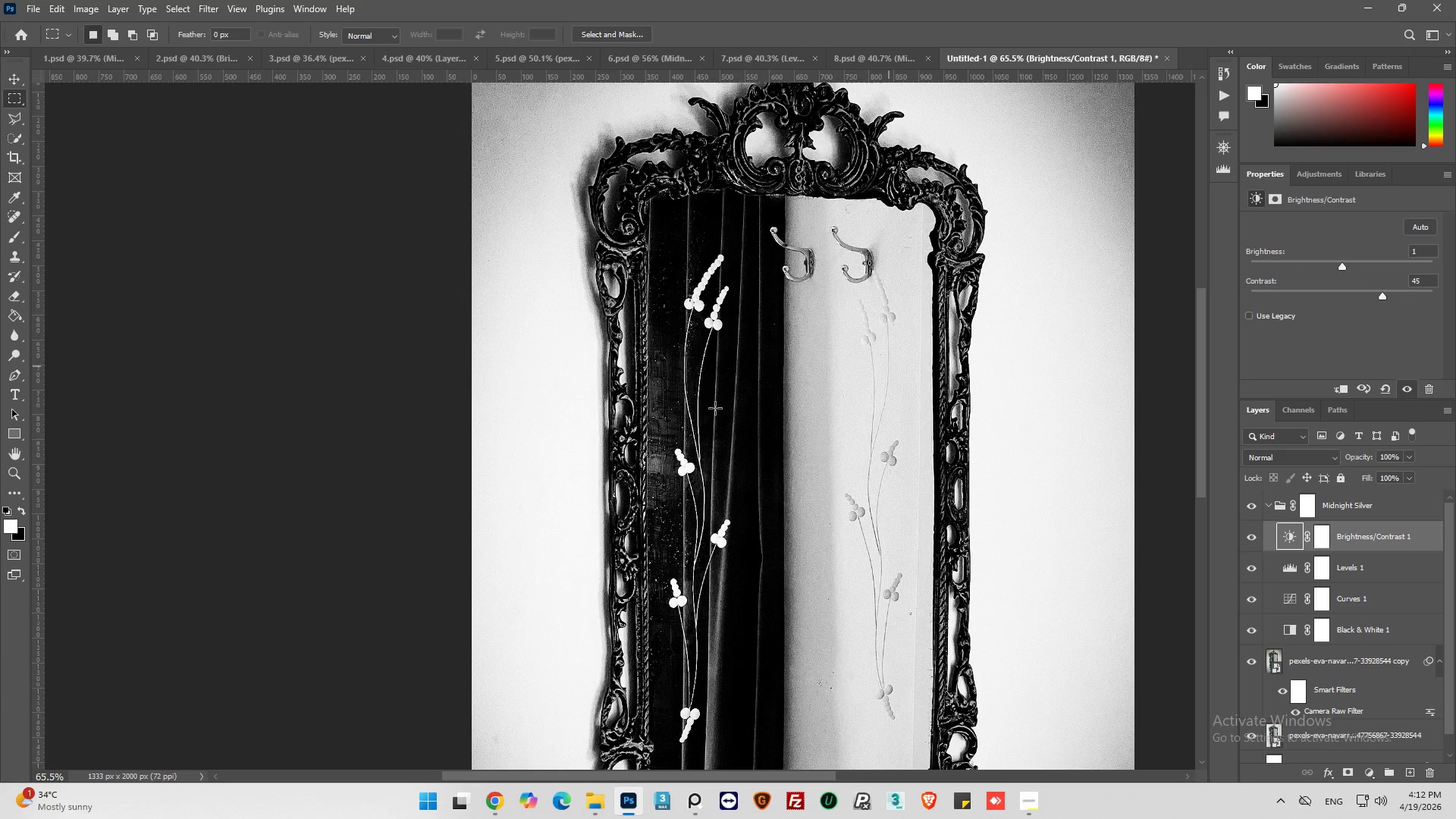 
hold_key(key=AltLeft, duration=0.66)
scroll: coordinate [676, 416], scroll_direction: up, amount: 8.0
 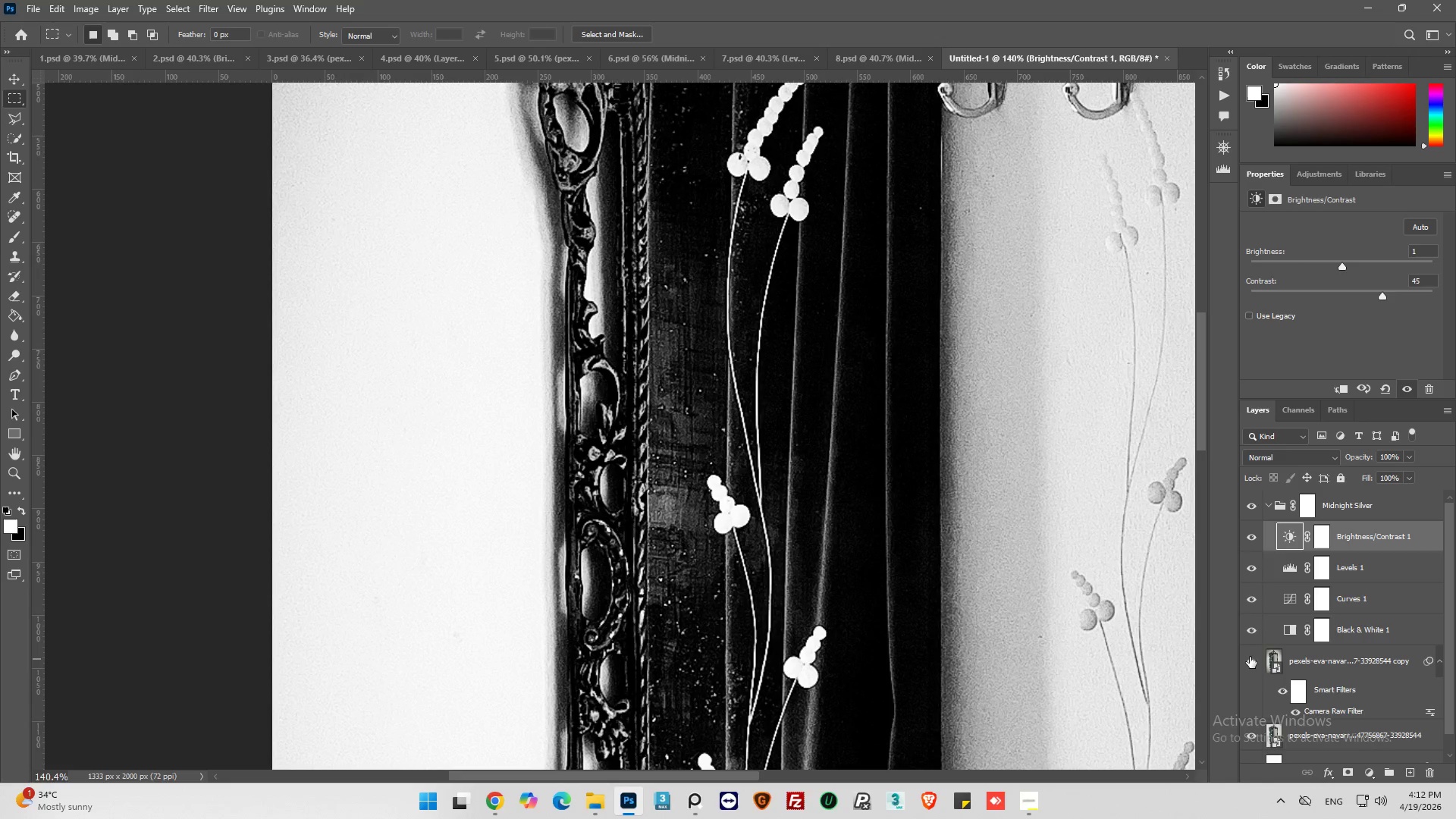 
left_click([1251, 659])
 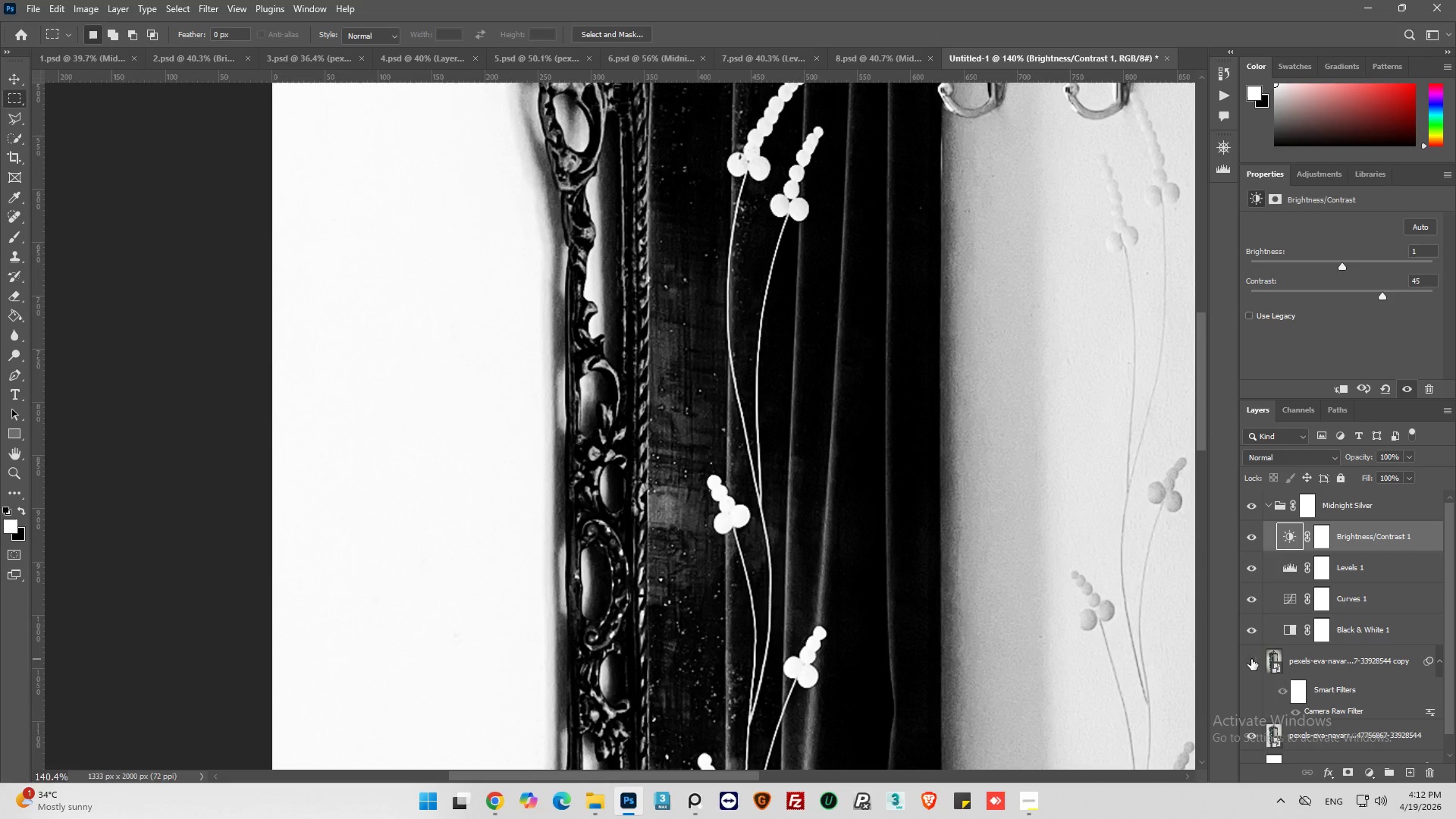 
left_click([1251, 659])
 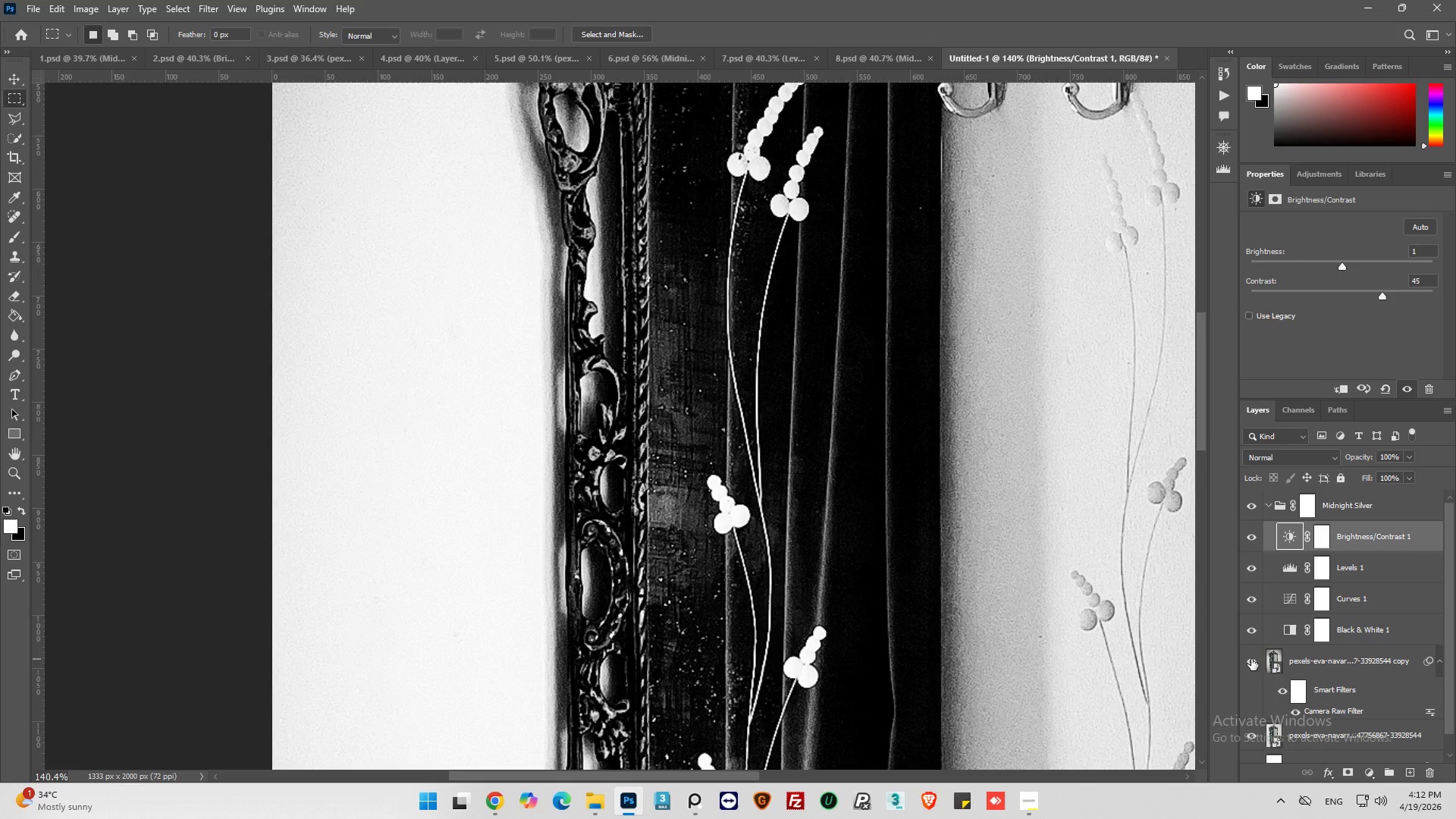 
left_click([1251, 659])
 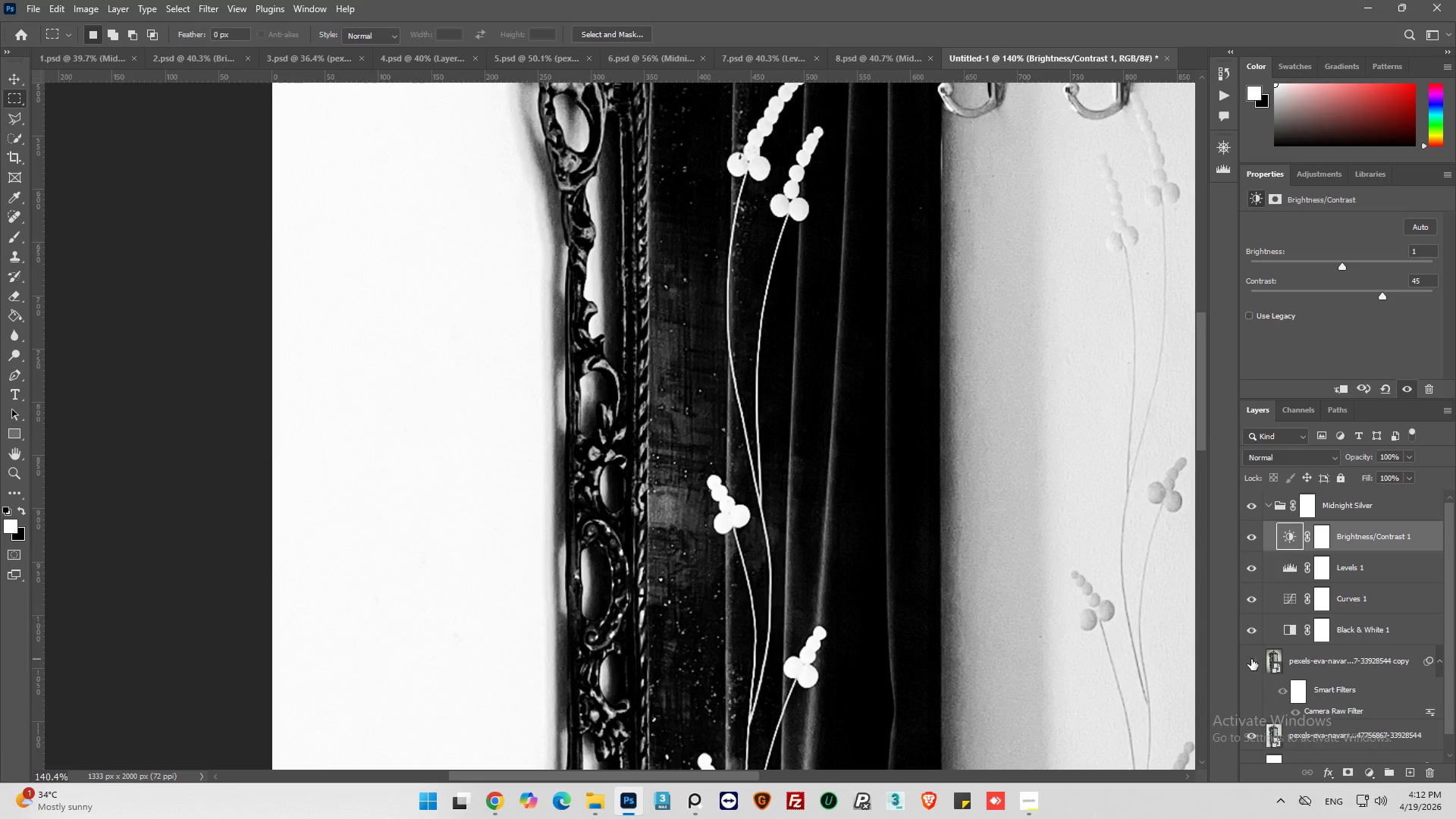 
left_click([1251, 659])
 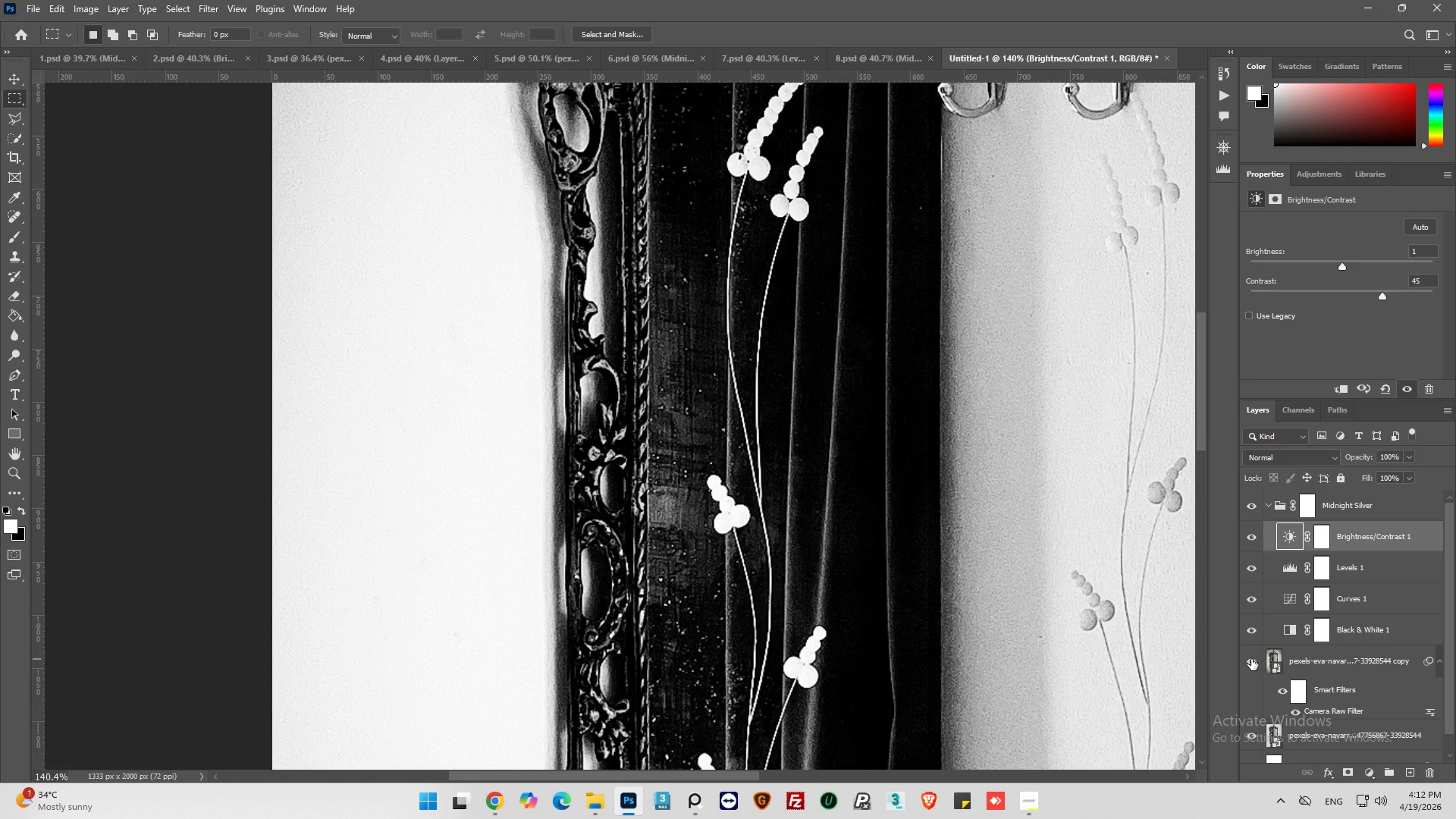 
left_click([1251, 659])
 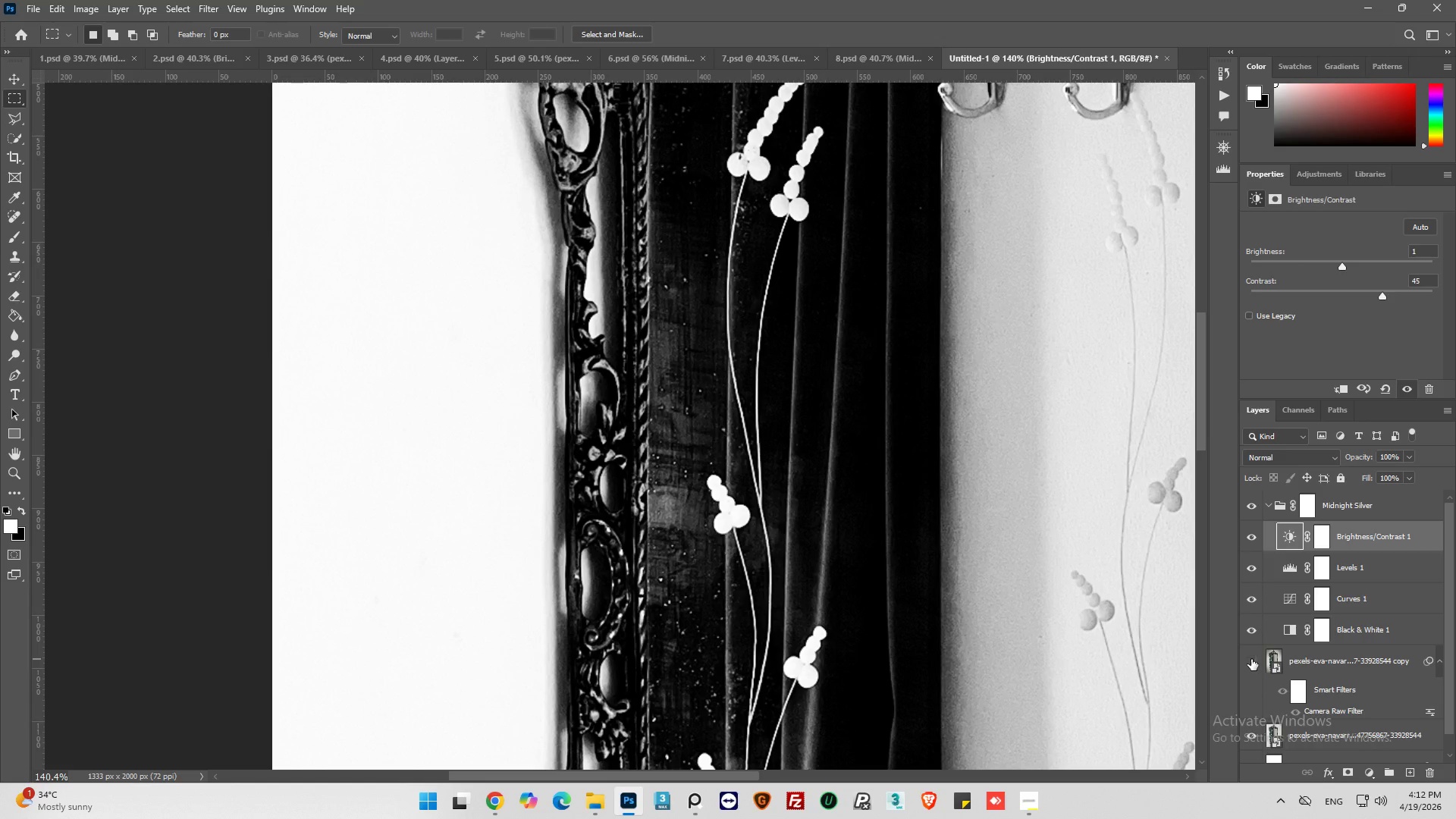 
left_click([1251, 659])
 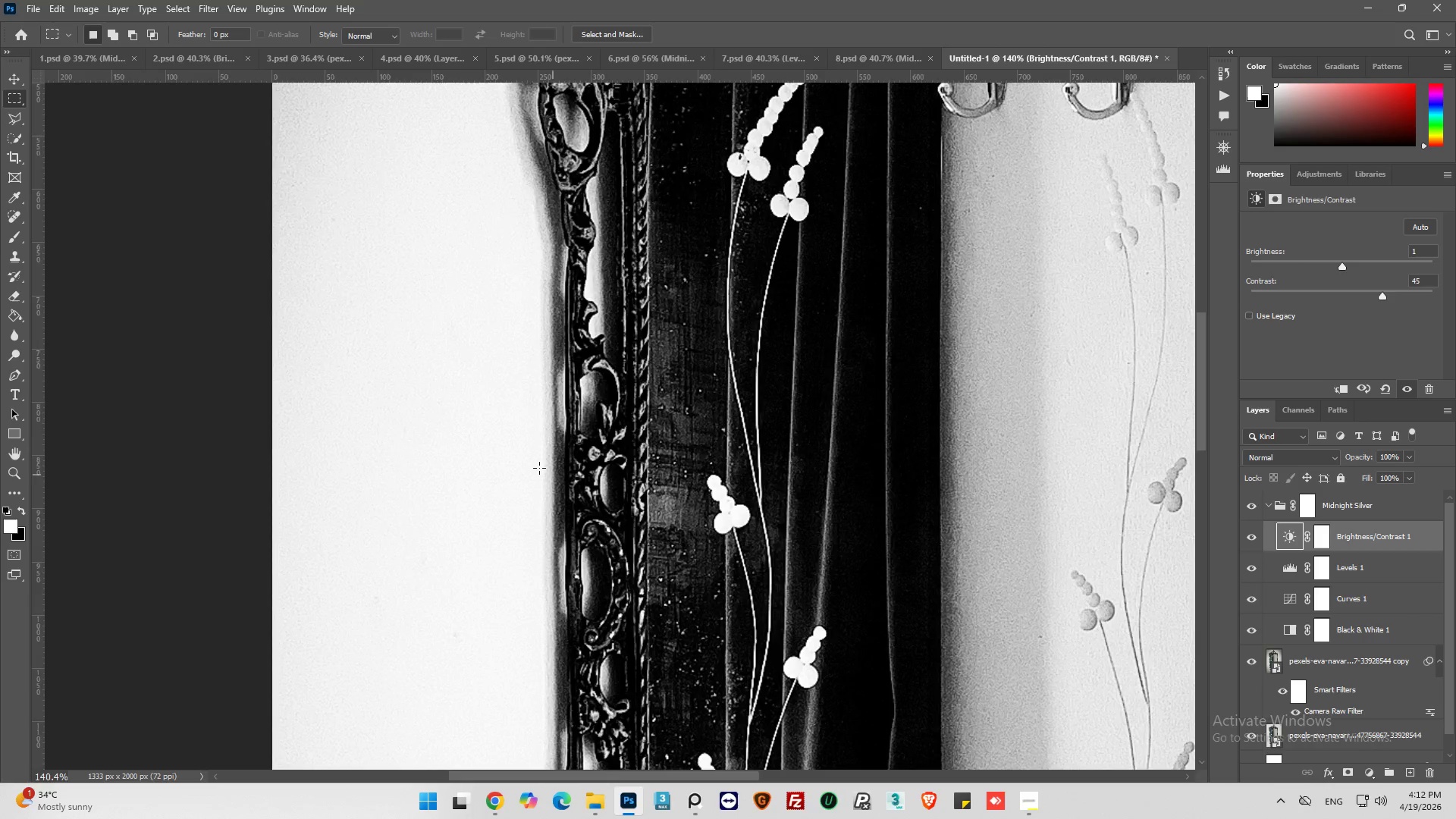 
key(Alt+AltLeft)
 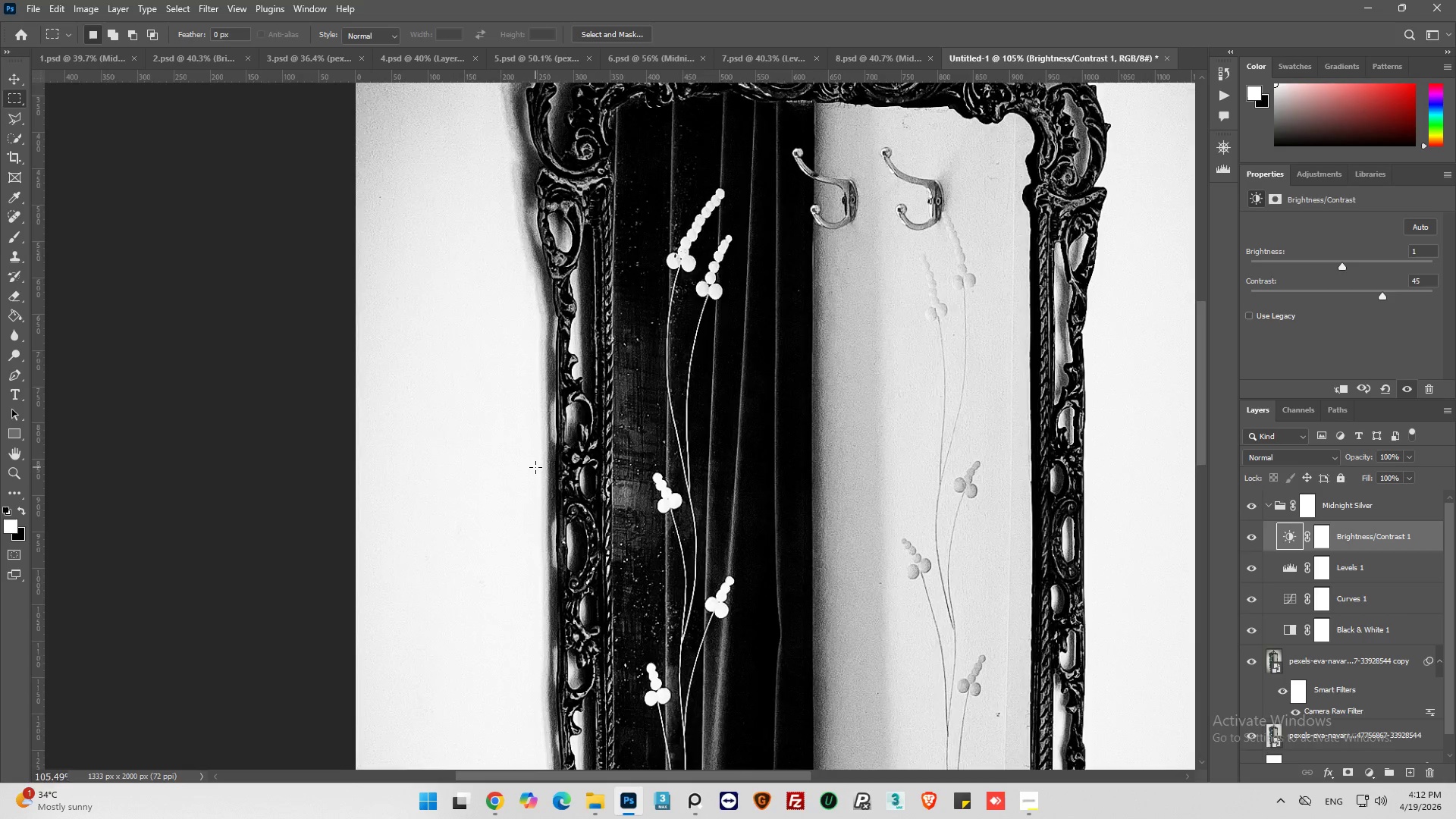 
hold_key(key=AltLeft, duration=0.33)
 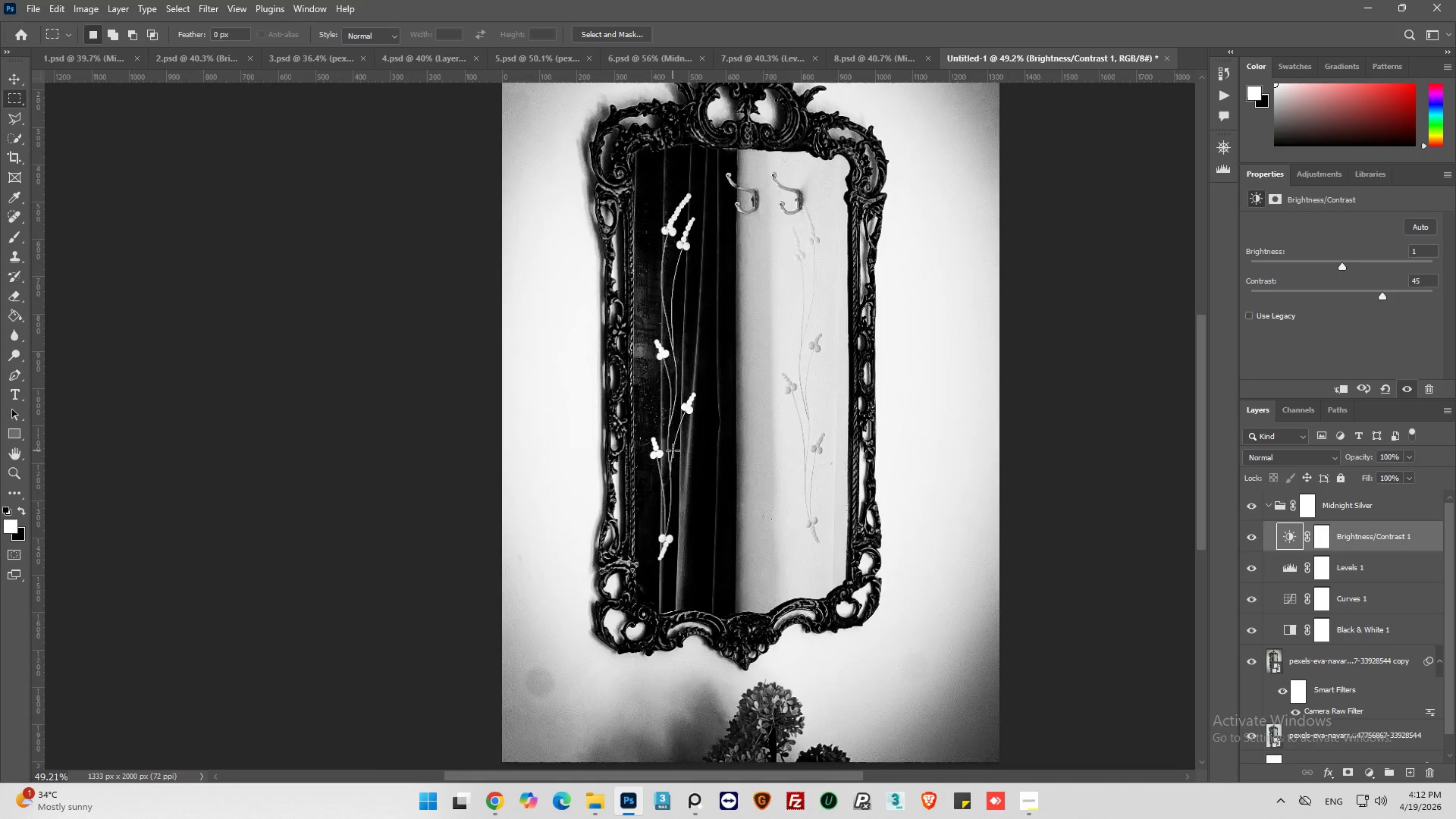 
hold_key(key=AltLeft, duration=0.36)
 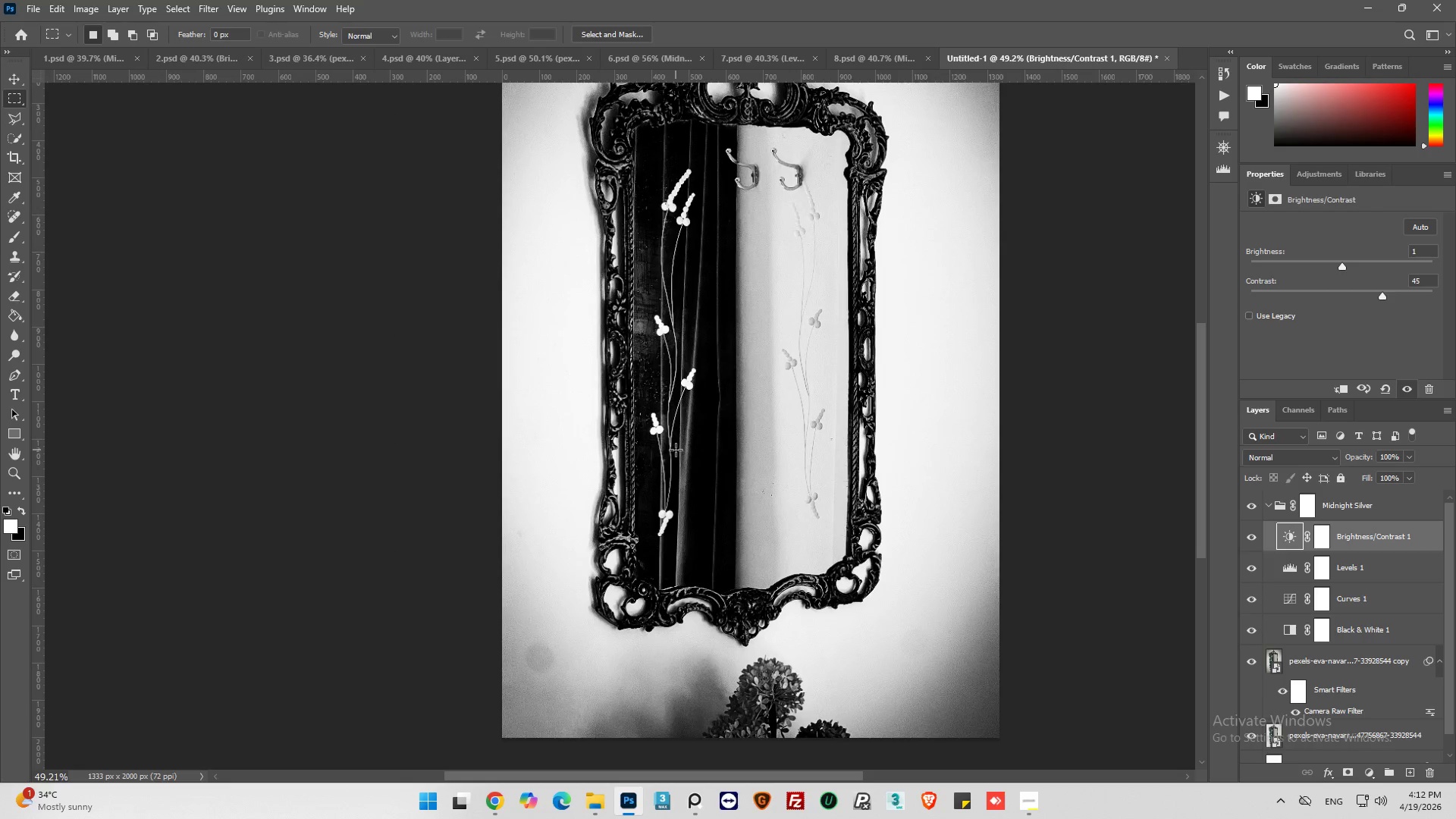 
scroll: coordinate [675, 450], scroll_direction: down, amount: 28.0
 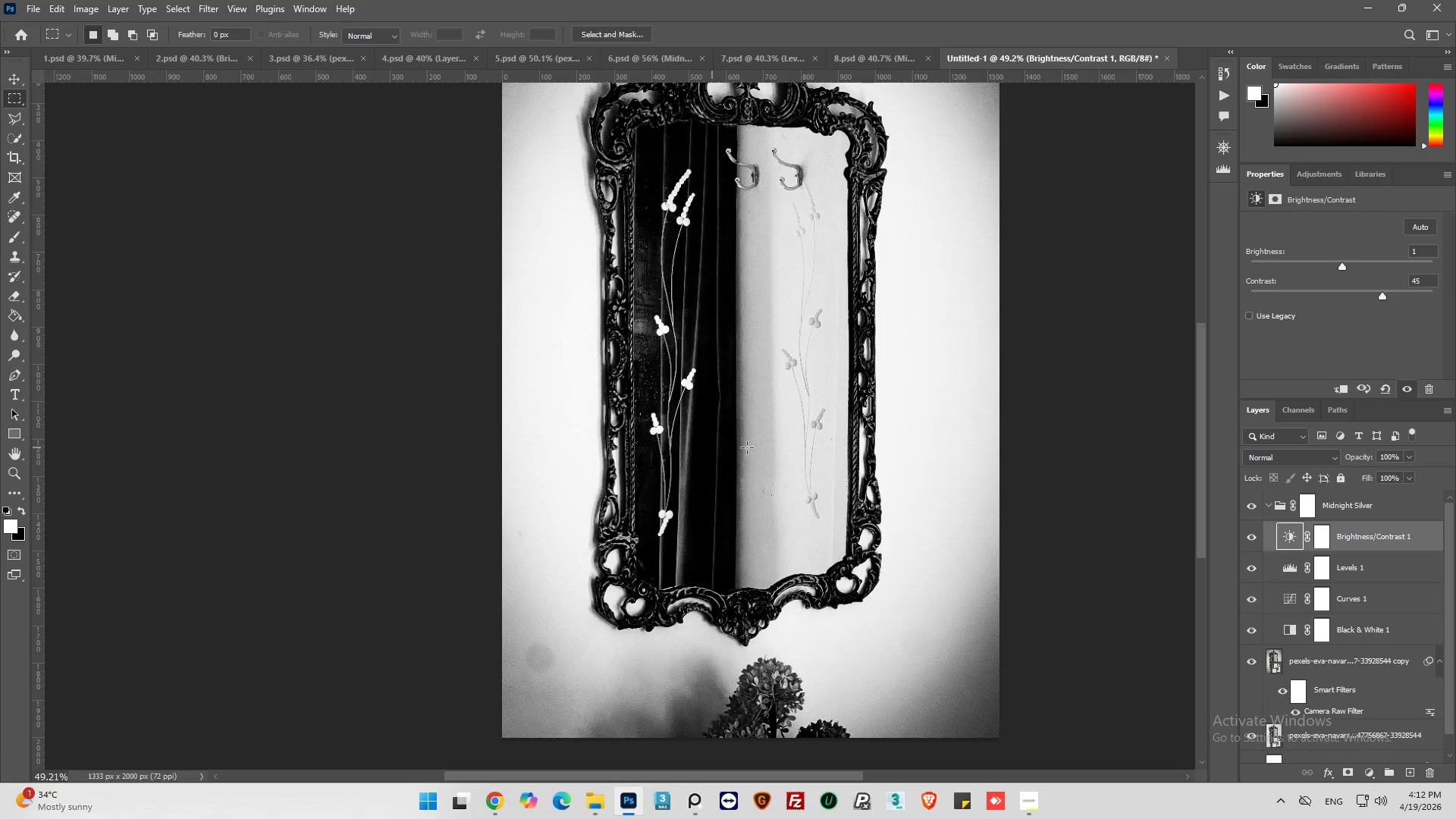 
scroll: coordinate [795, 420], scroll_direction: up, amount: 6.0
 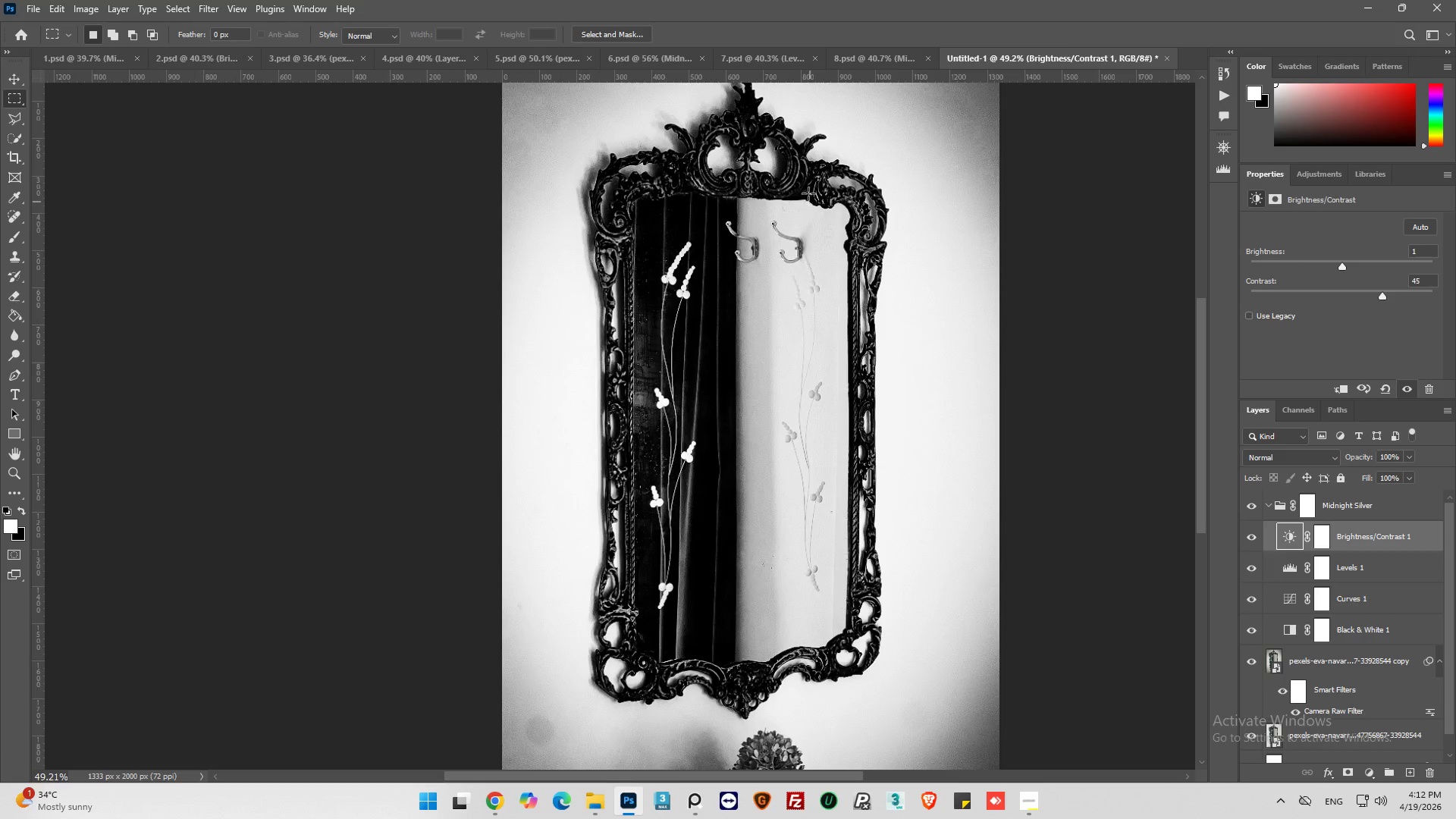 
hold_key(key=AltLeft, duration=0.81)
scroll: coordinate [730, 196], scroll_direction: up, amount: 16.0
 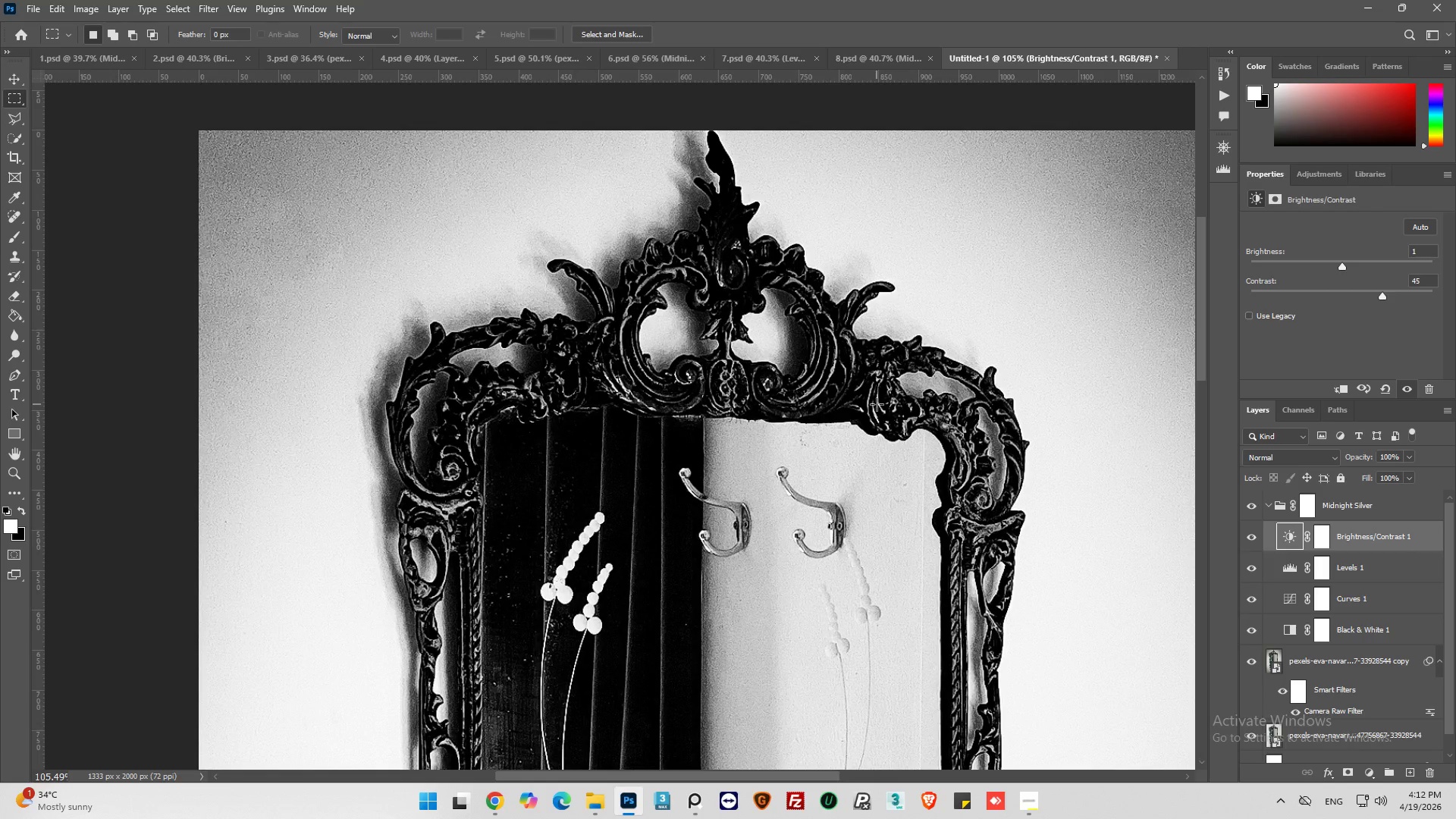 
key(Alt+AltLeft)
 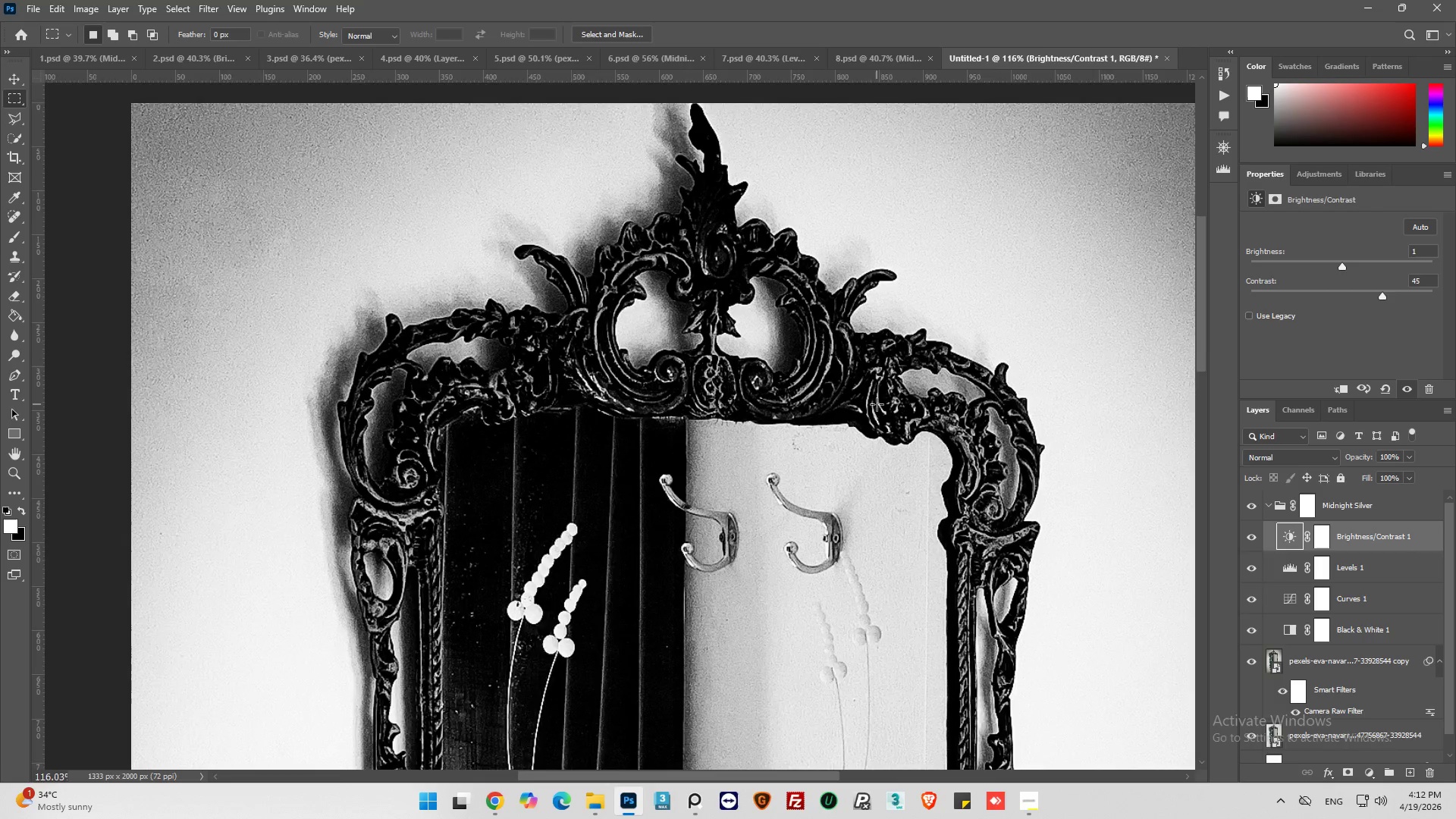 
scroll: coordinate [877, 404], scroll_direction: up, amount: 2.0
 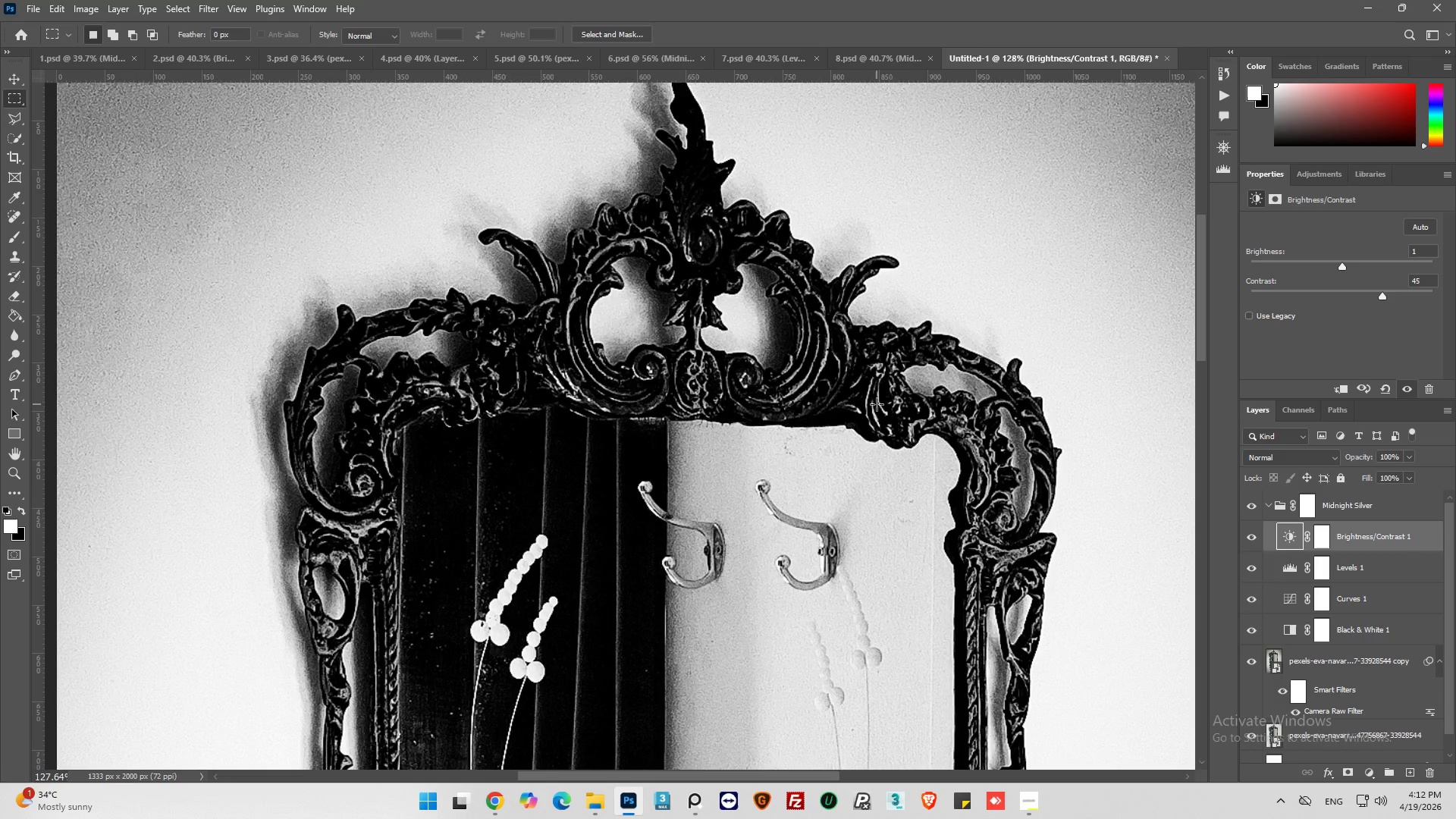 
scroll: coordinate [877, 404], scroll_direction: down, amount: 1.0
 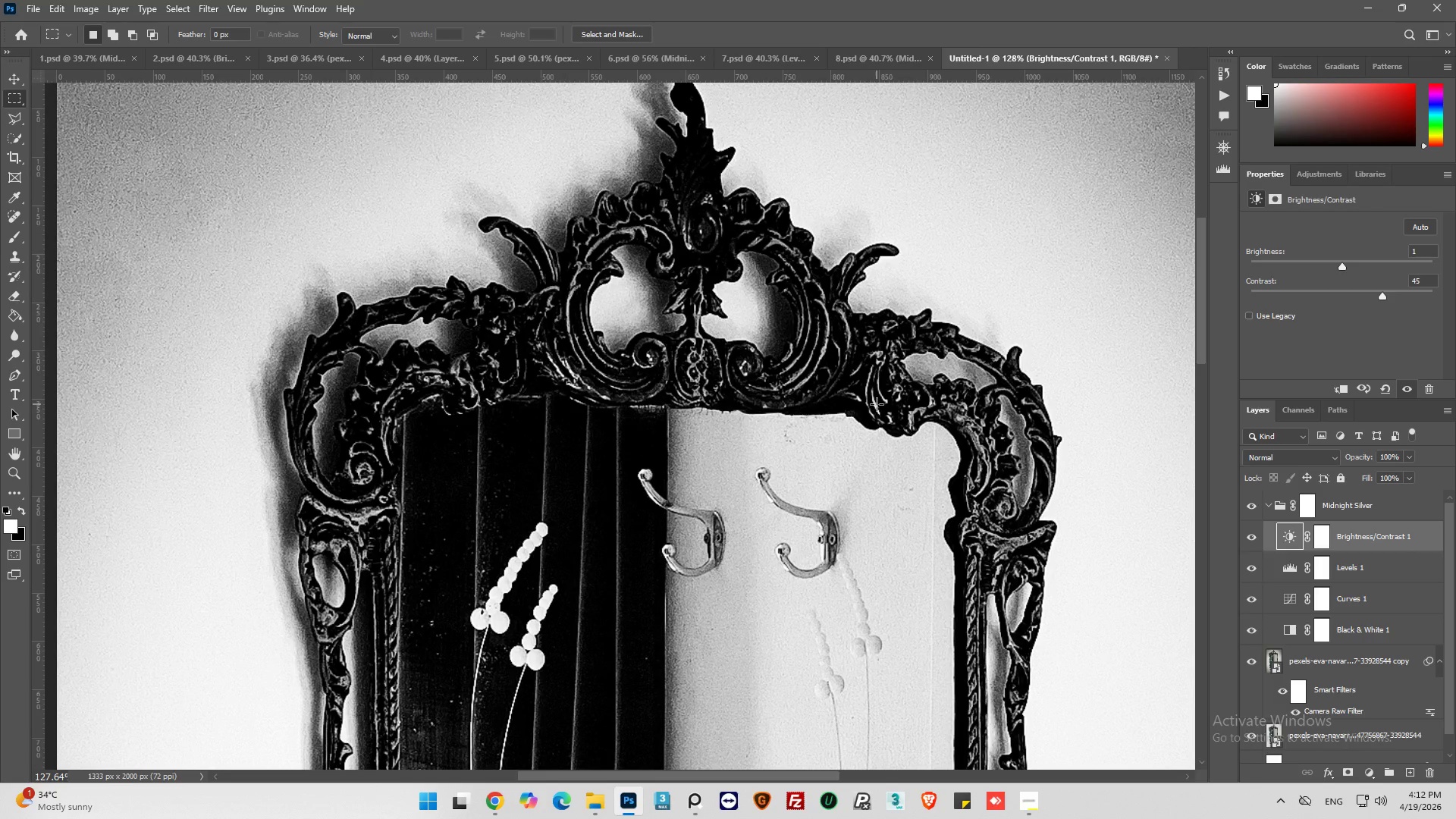 
wait(6.58)
 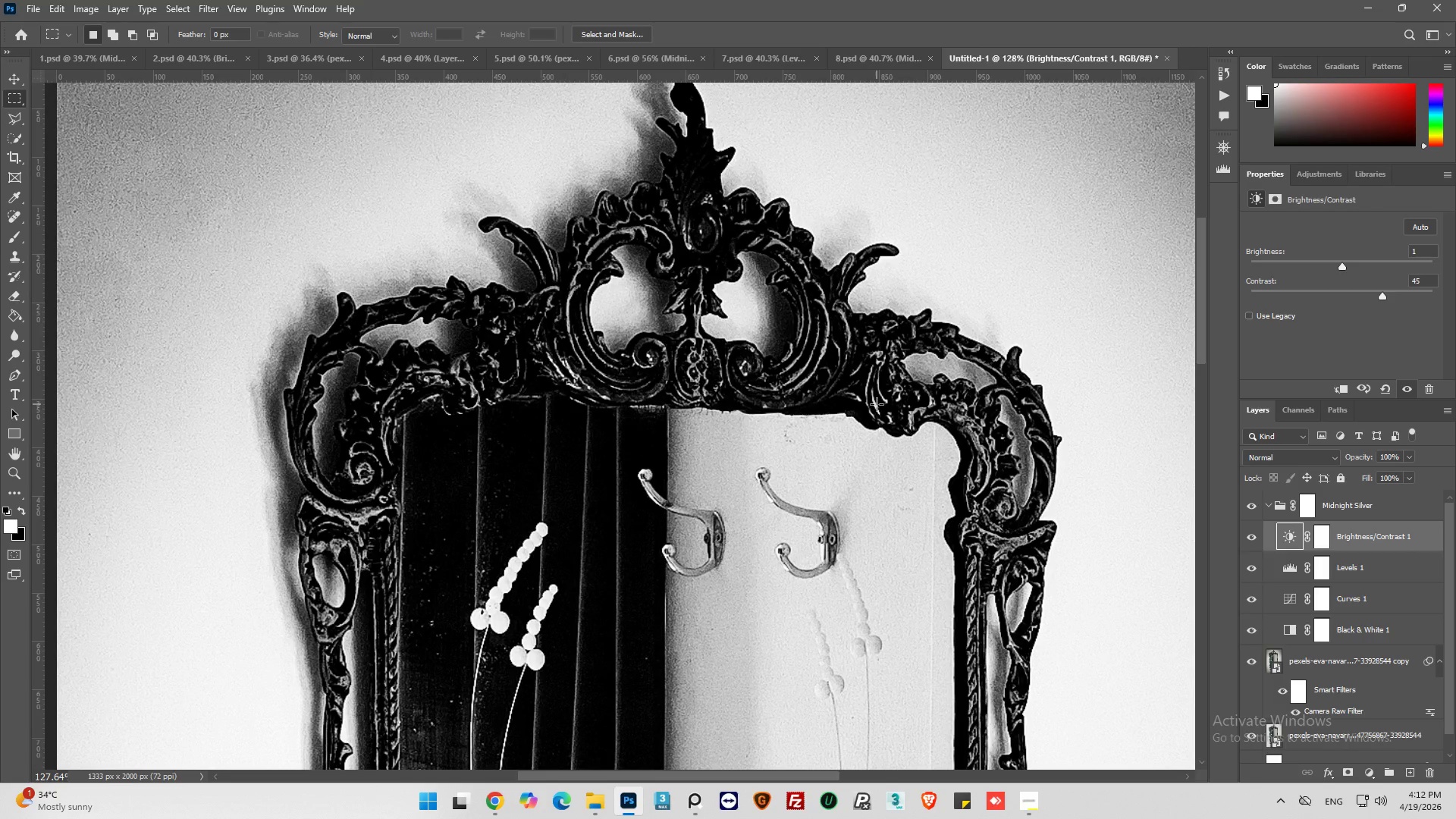 
key(Control+S)
 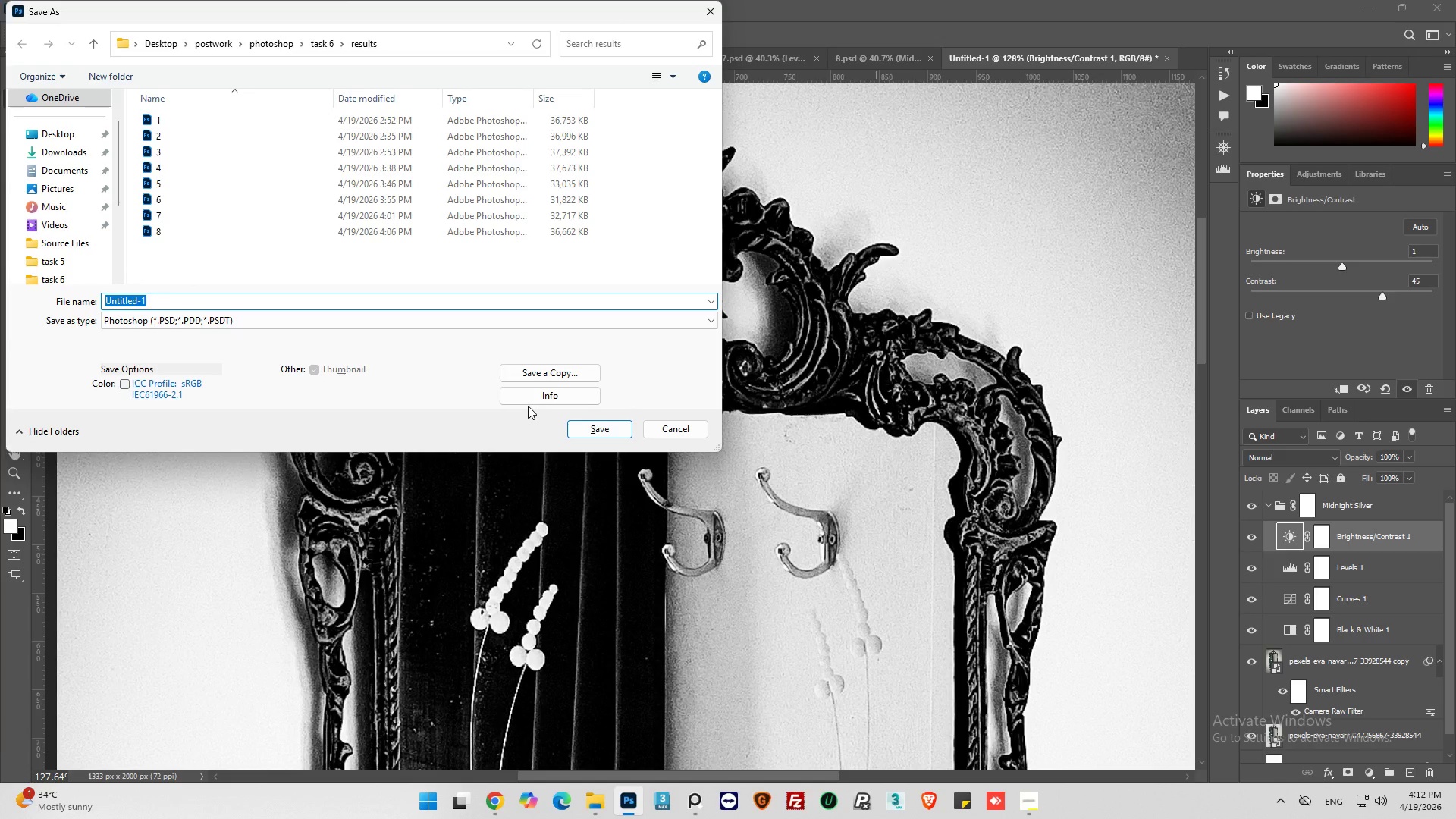 
wait(7.05)
 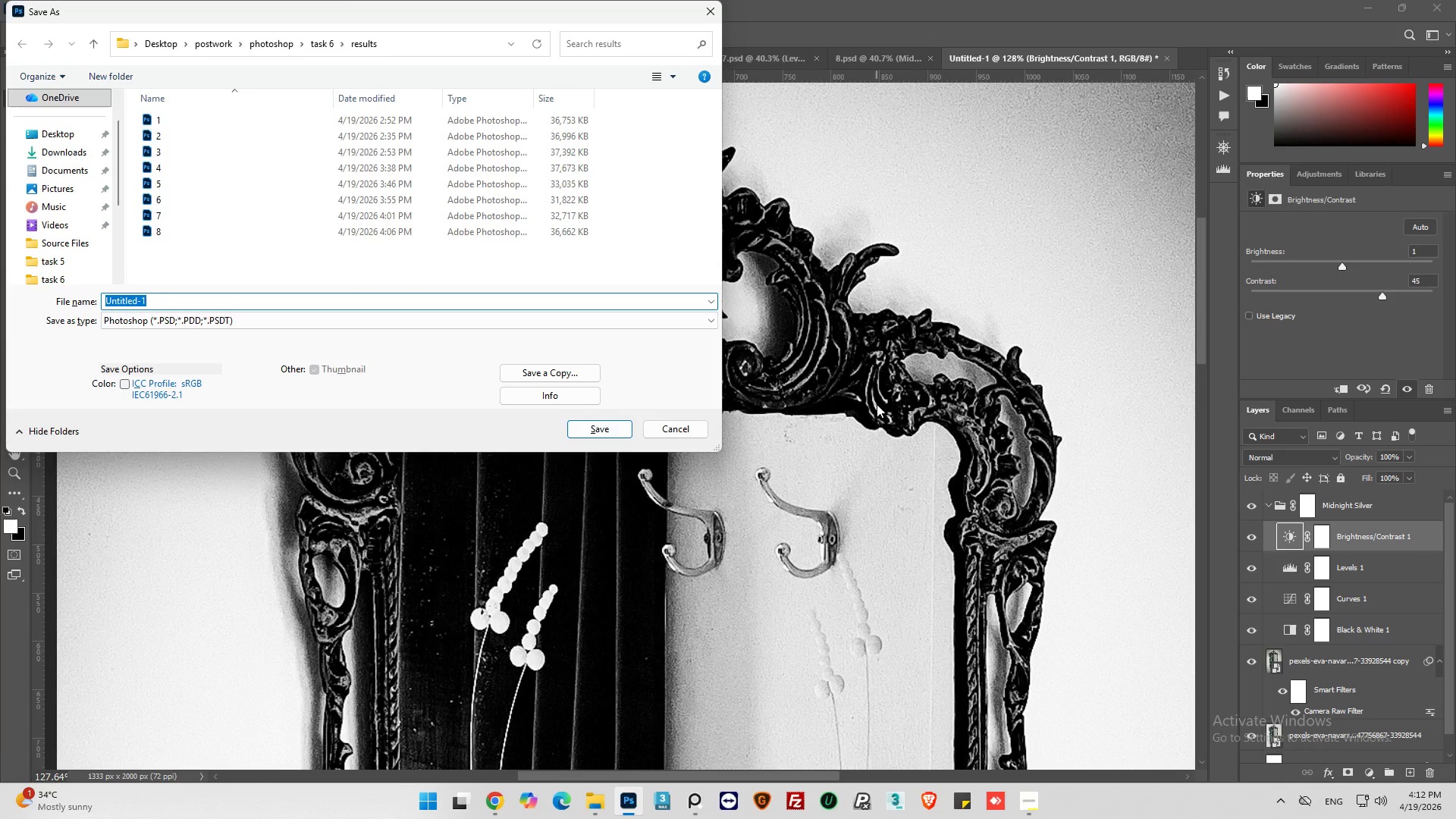 
key(9)
 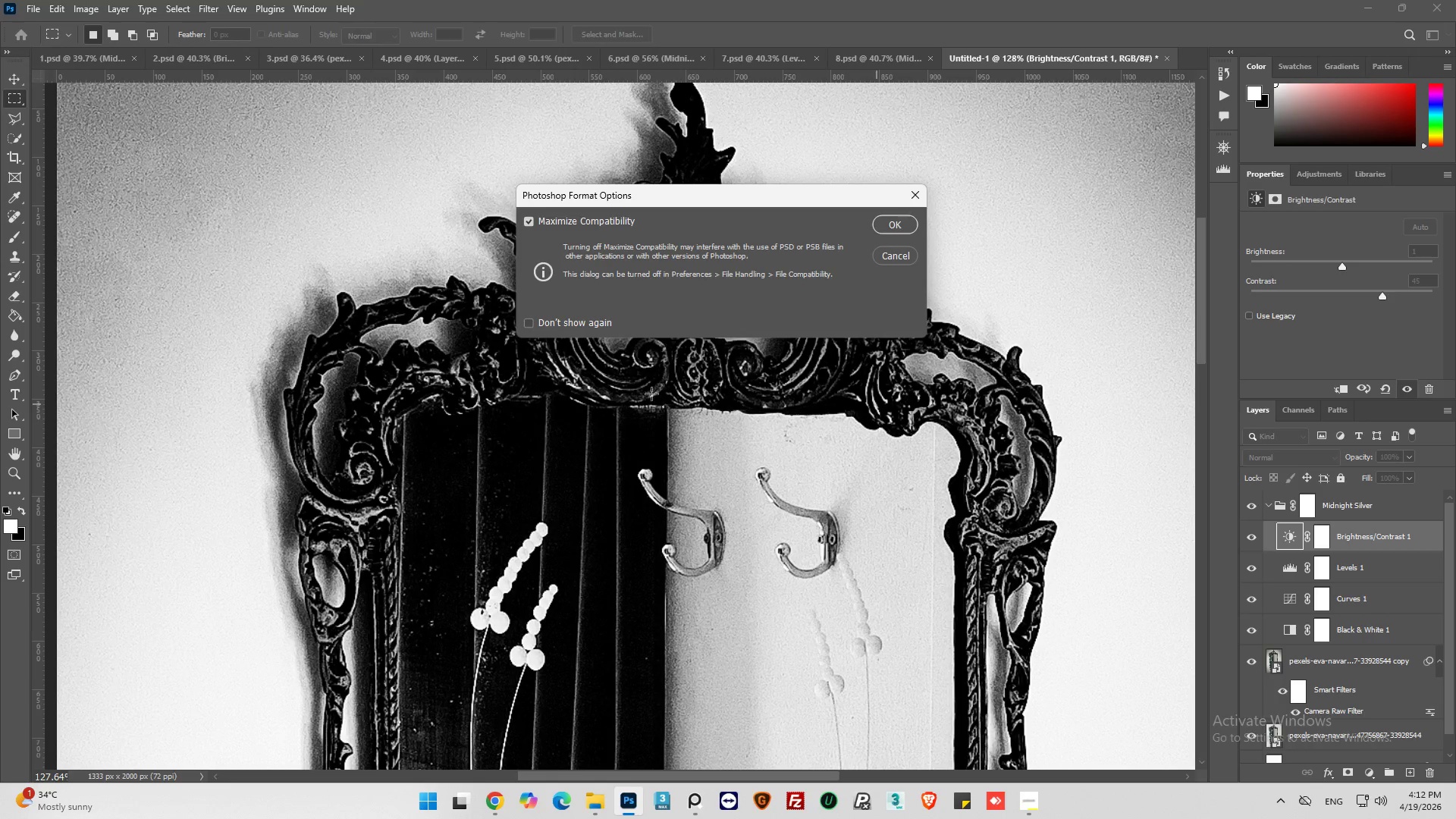 
left_click([891, 223])
 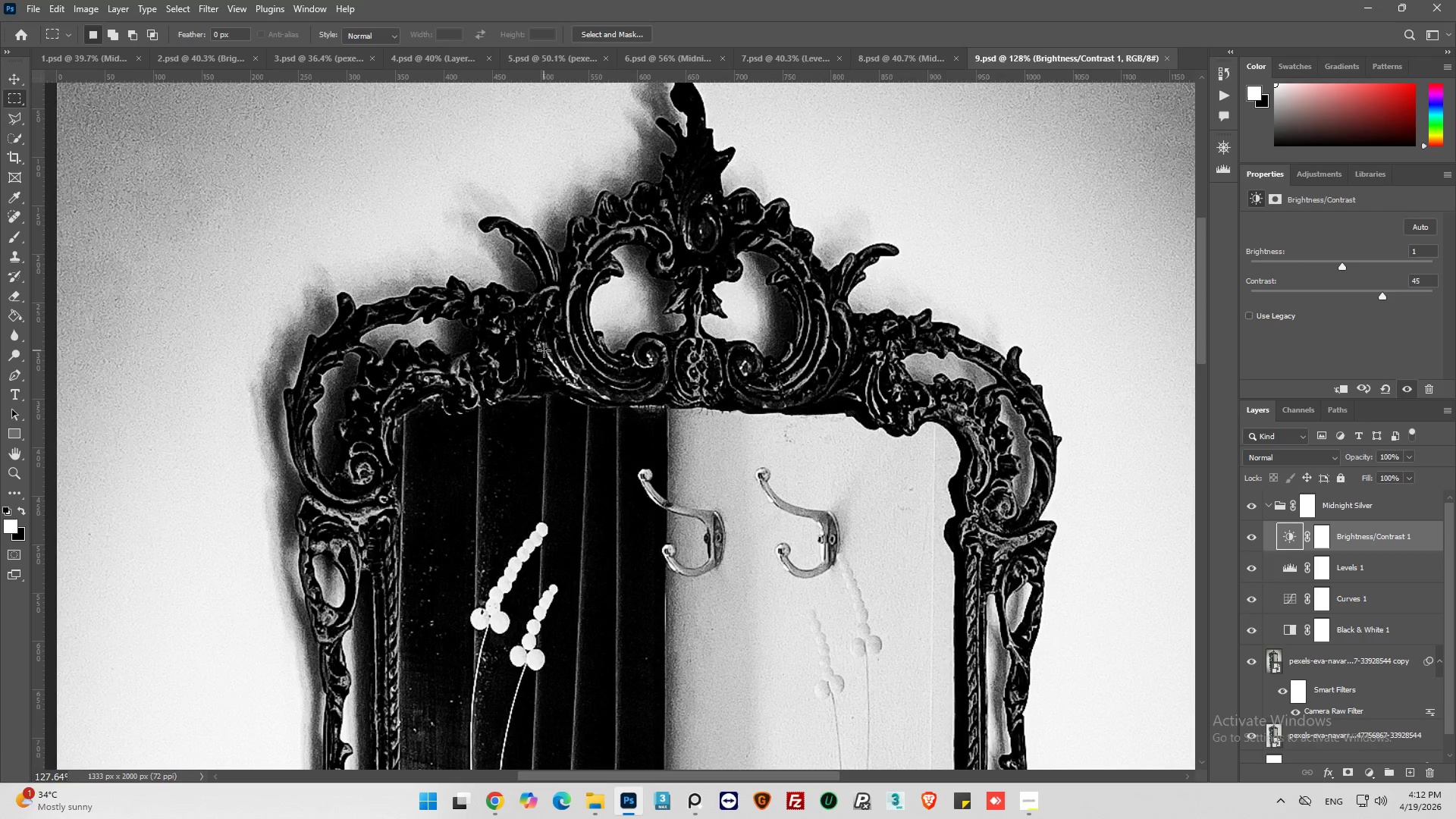 
key(Alt+AltLeft)
 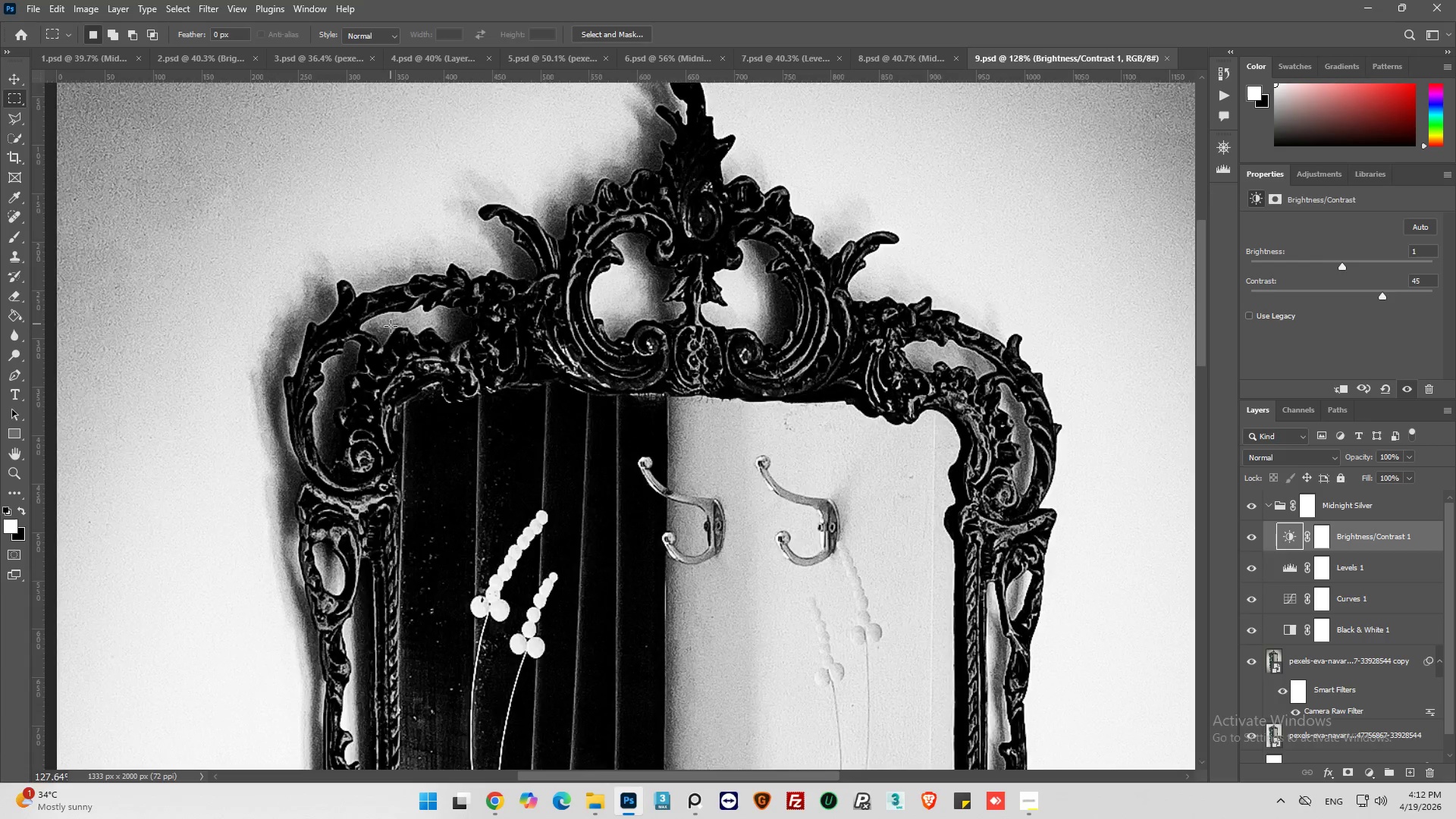 
scroll: coordinate [615, 403], scroll_direction: down, amount: 74.0
 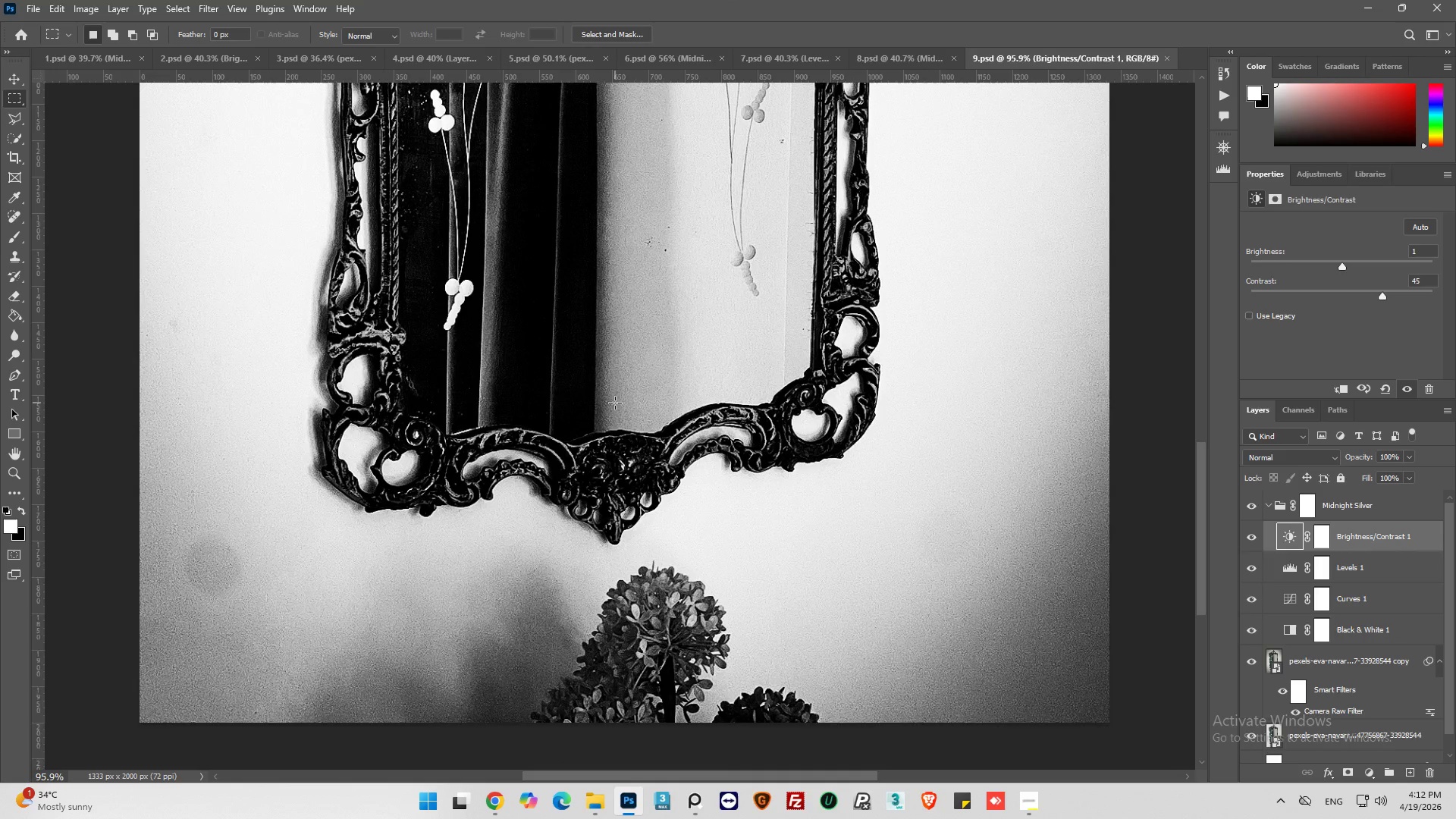 
scroll: coordinate [615, 403], scroll_direction: up, amount: 3.0
 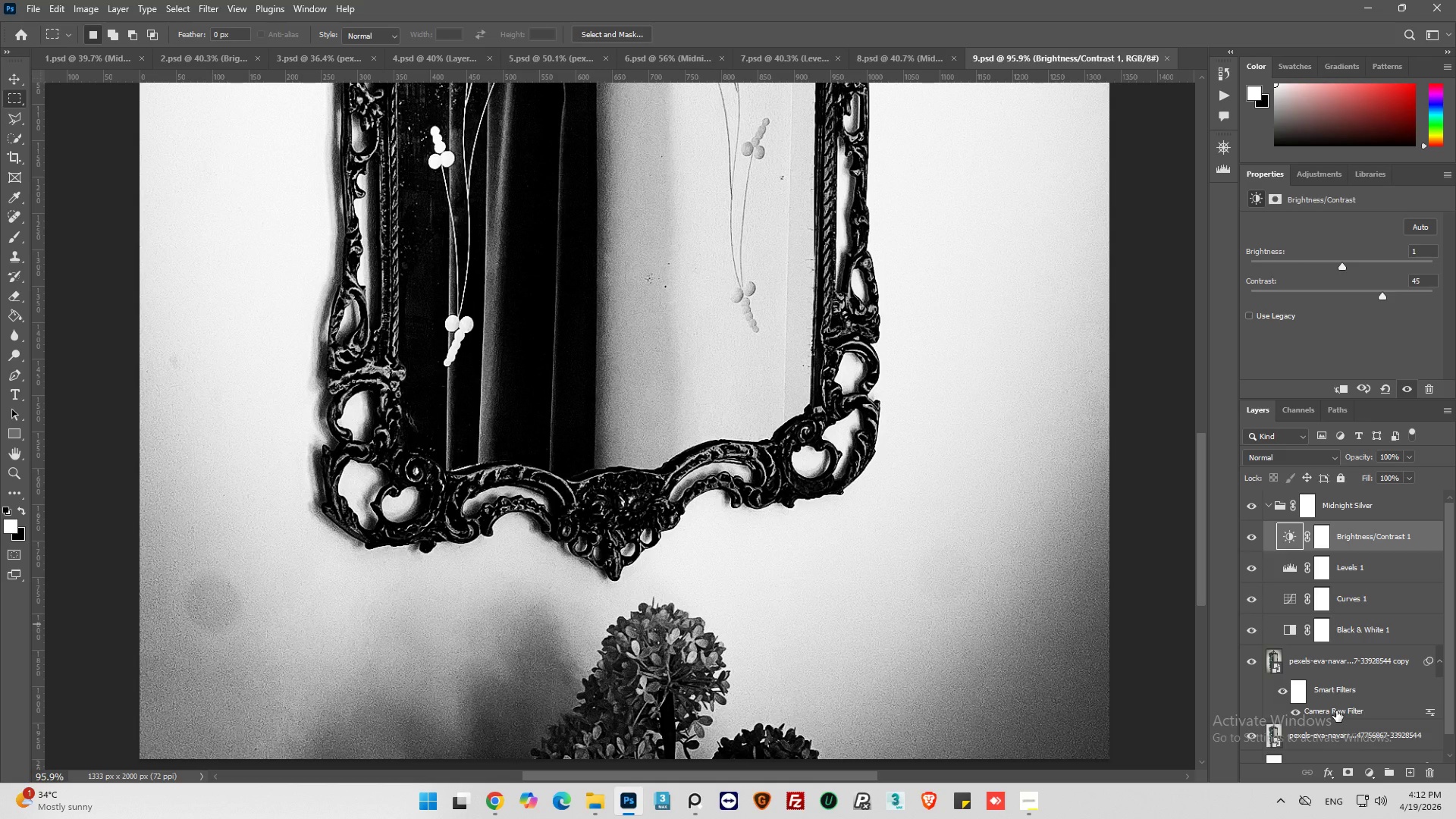 
left_click([1336, 711])
 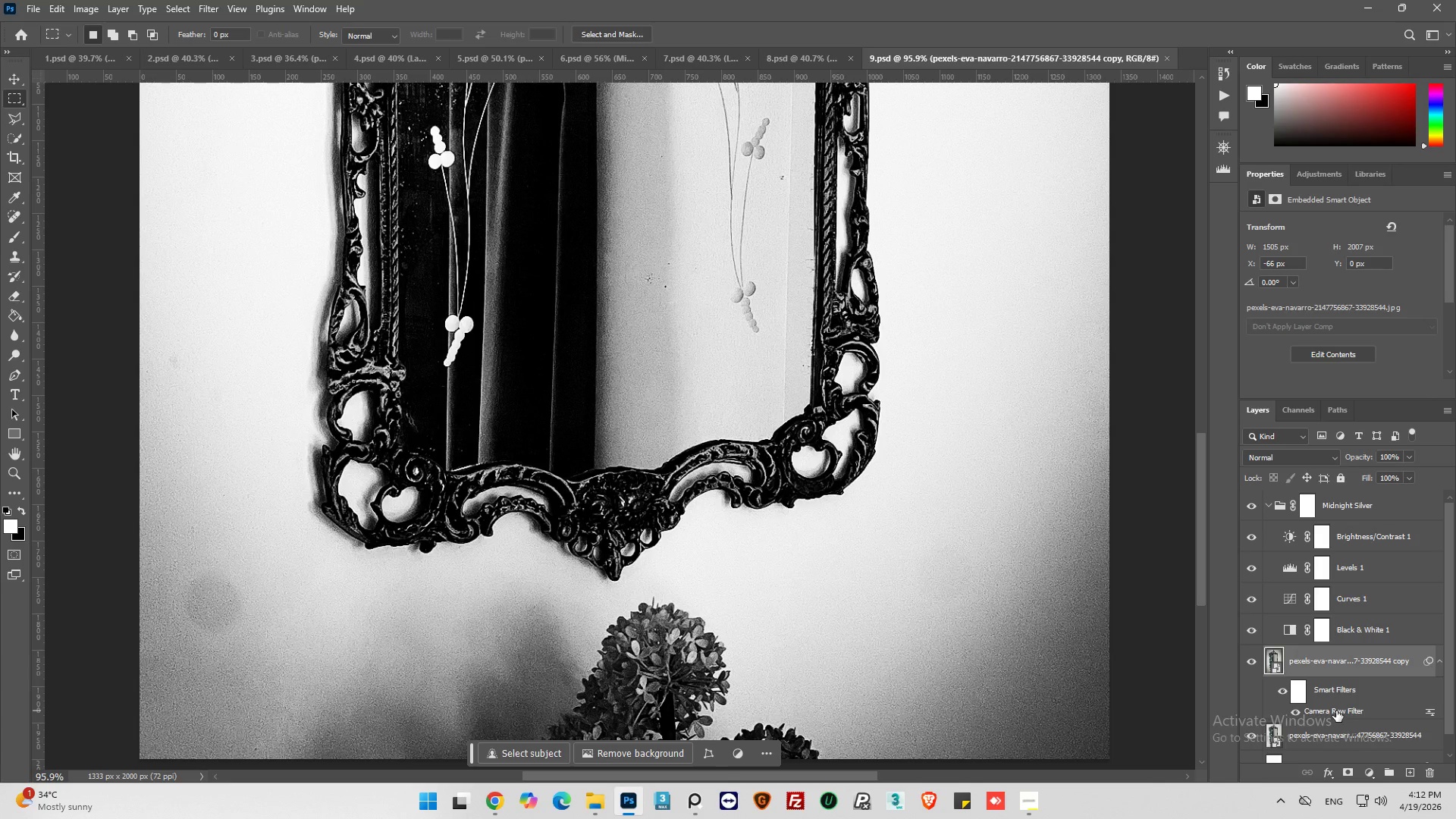 
double_click([1336, 711])
 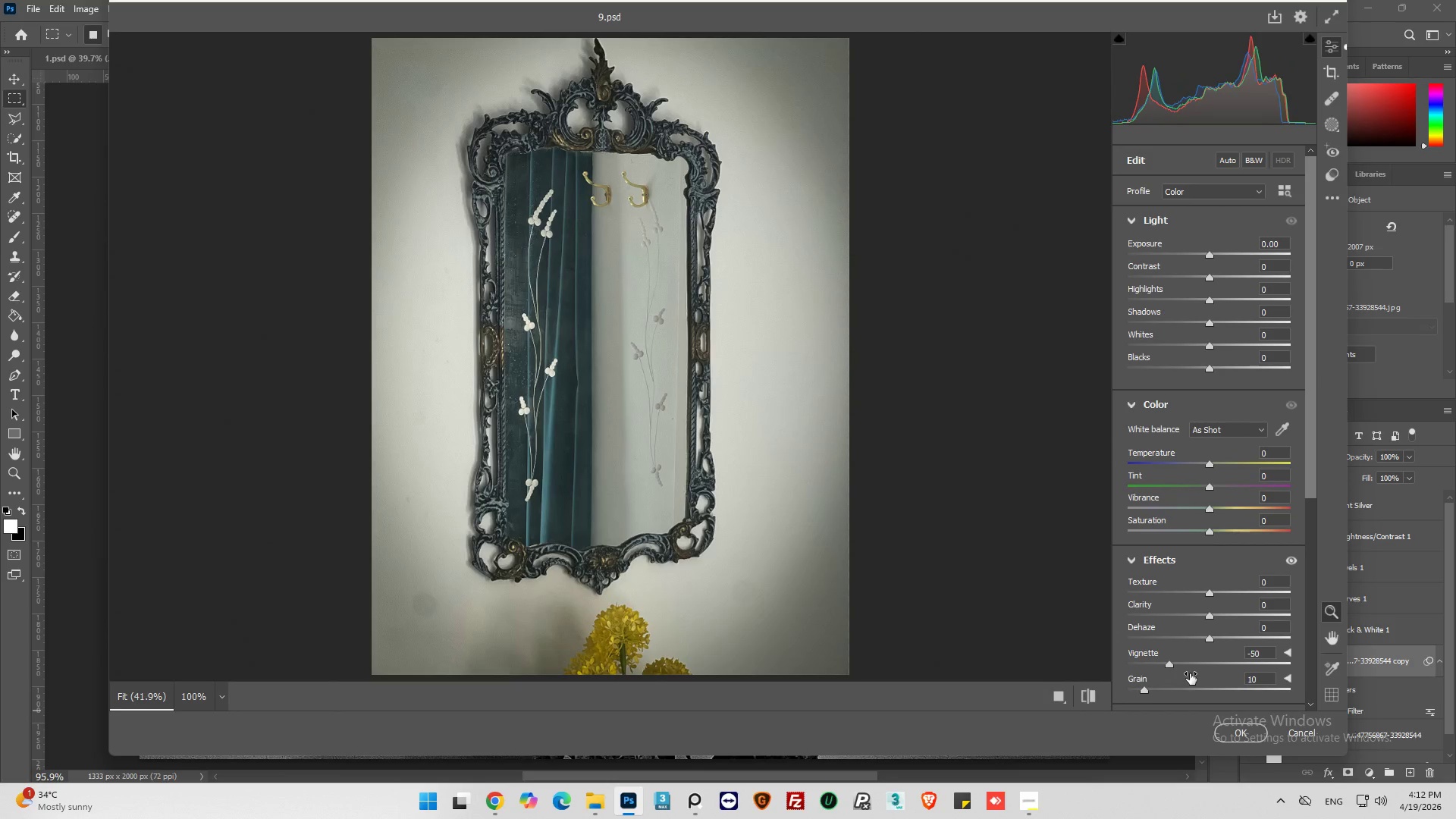 
hold_key(key=AltLeft, duration=1.0)
hold_key(key=AltLeft, duration=1.16)
scroll: coordinate [740, 550], scroll_direction: up, amount: 11.0
 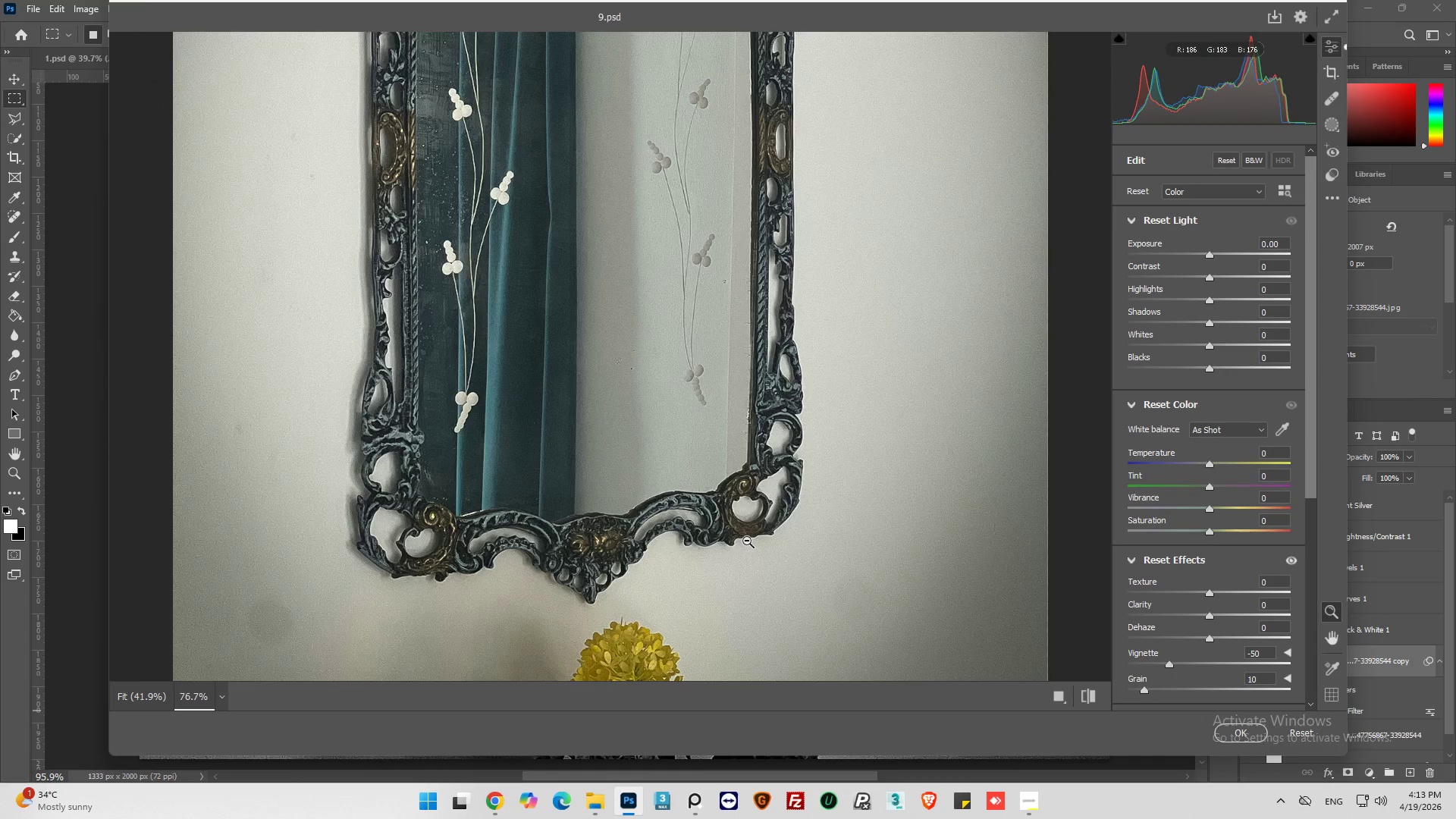 
hold_key(key=AltLeft, duration=0.44)
scroll: coordinate [766, 538], scroll_direction: up, amount: 1.0
 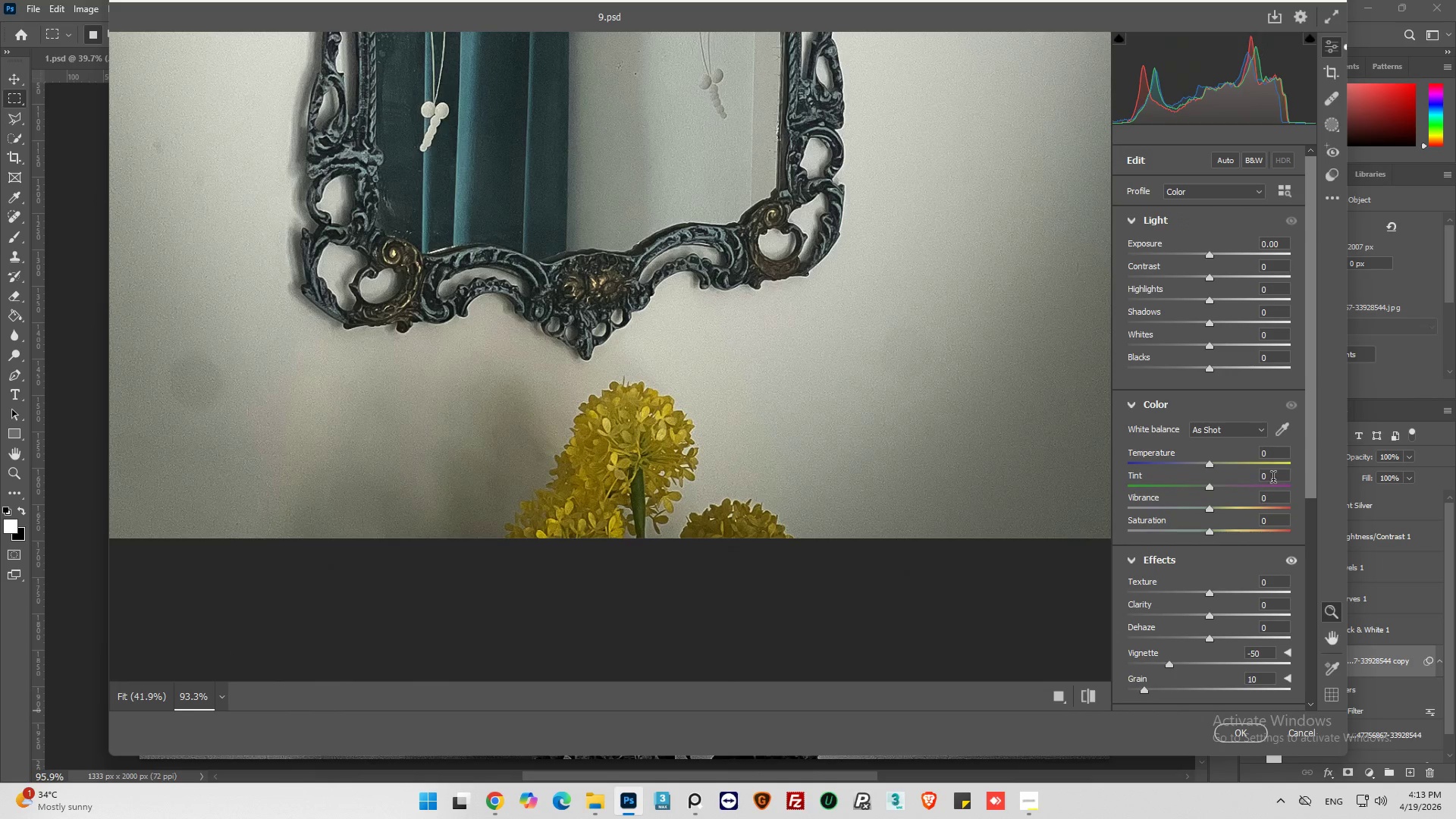 
left_click_drag(start_coordinate=[1310, 479], to_coordinate=[1313, 625])
 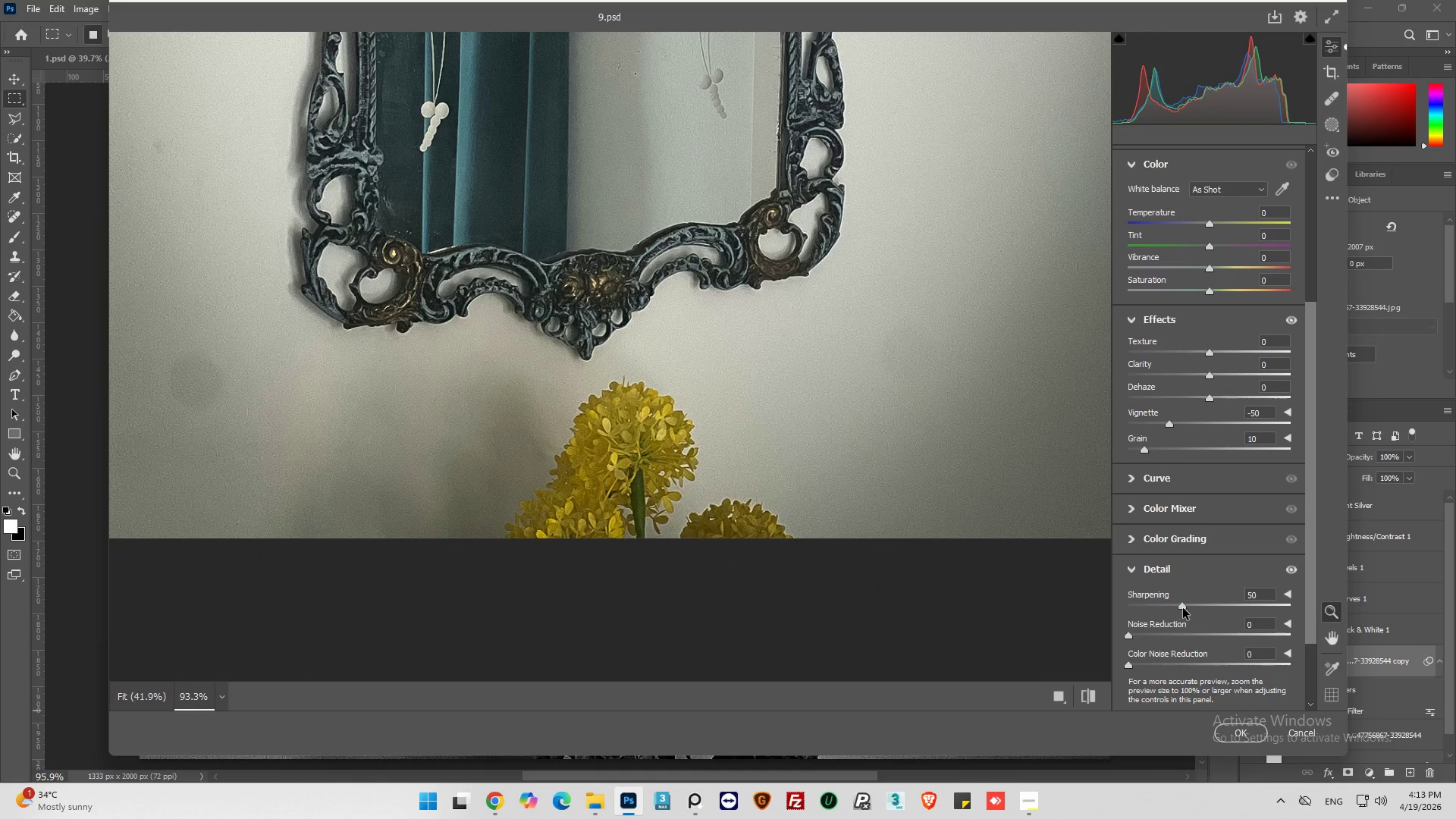 
left_click_drag(start_coordinate=[1185, 607], to_coordinate=[1144, 608])
 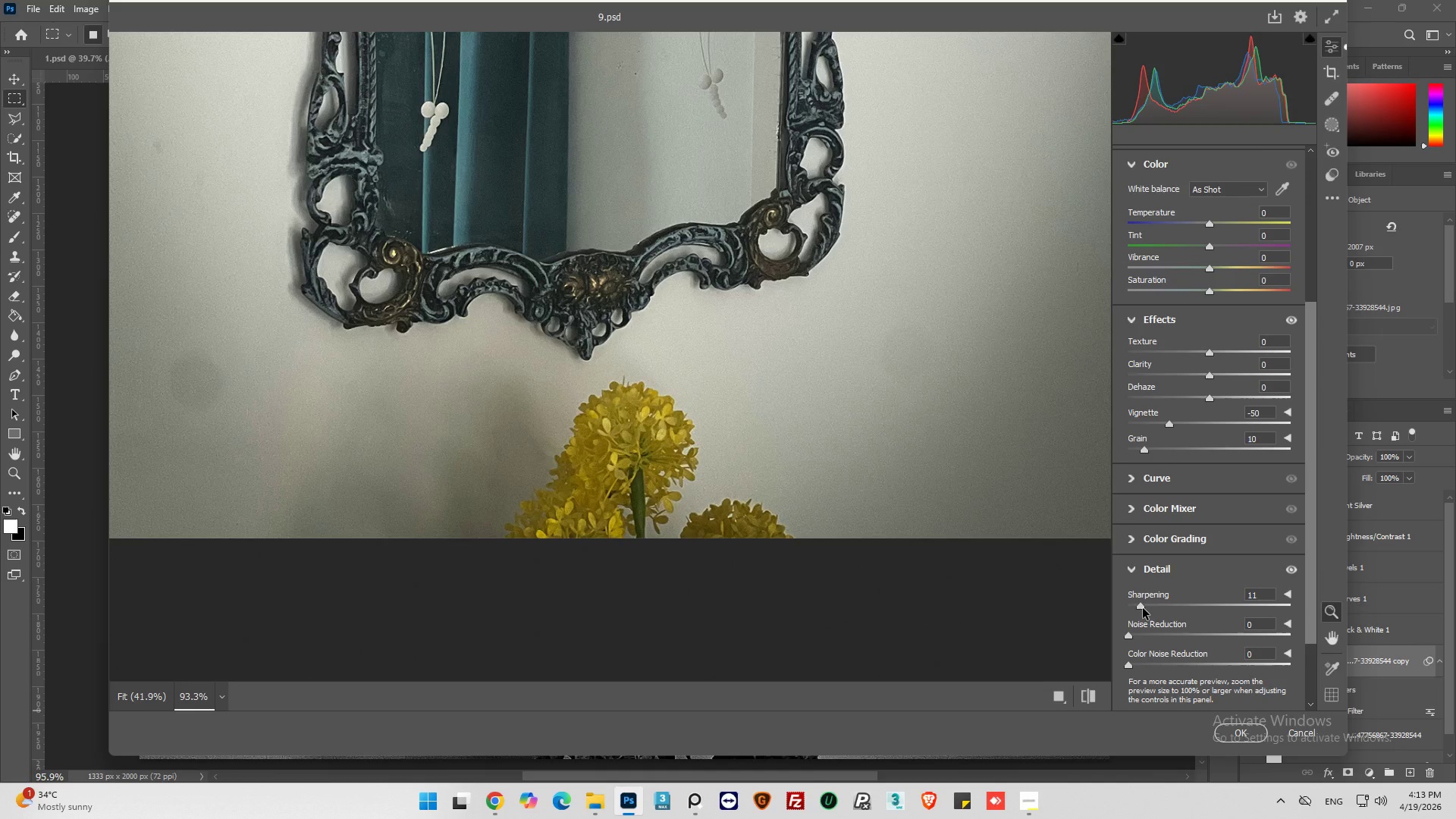 
wait(5.44)
 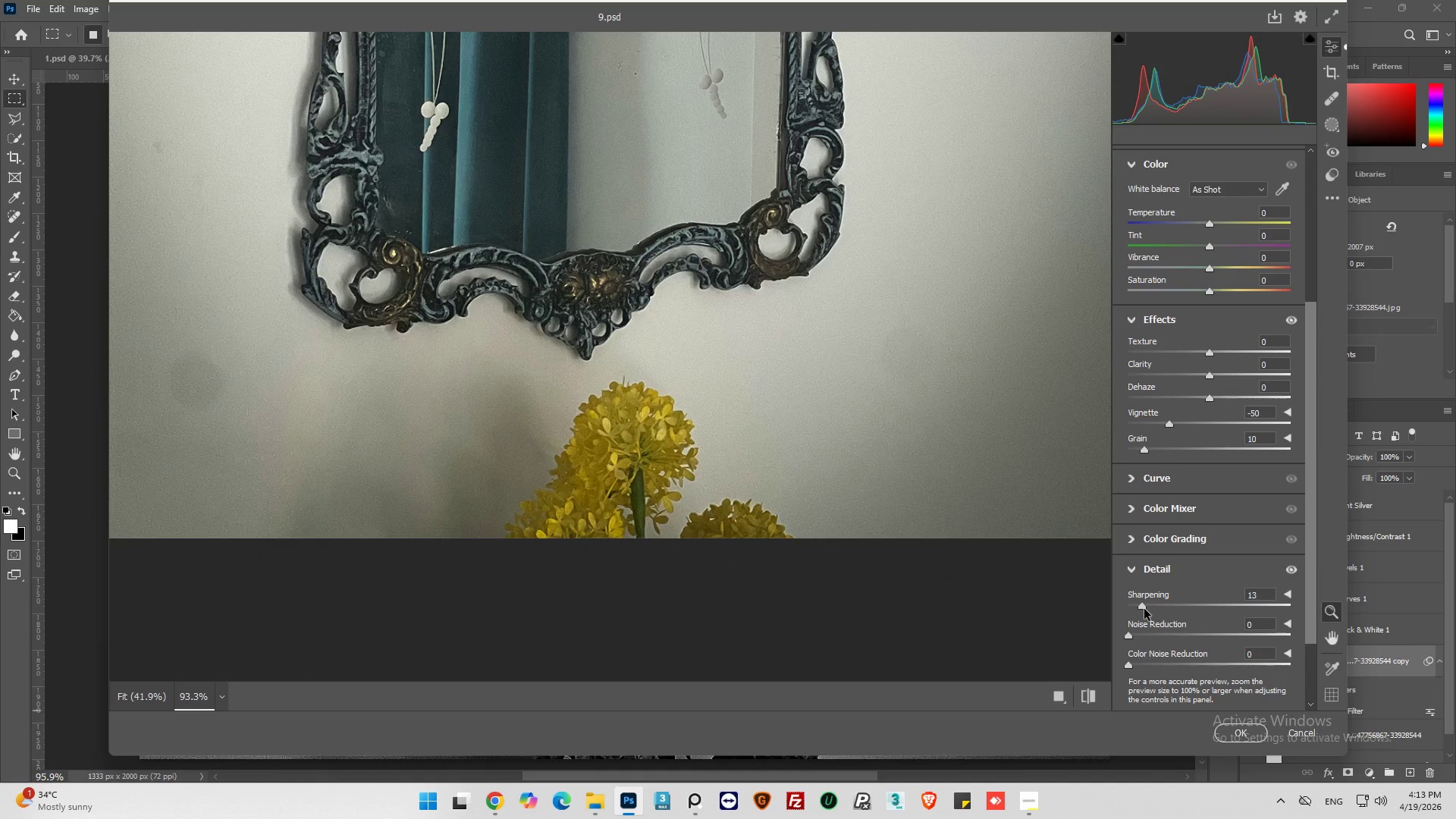 
left_click([1089, 703])
 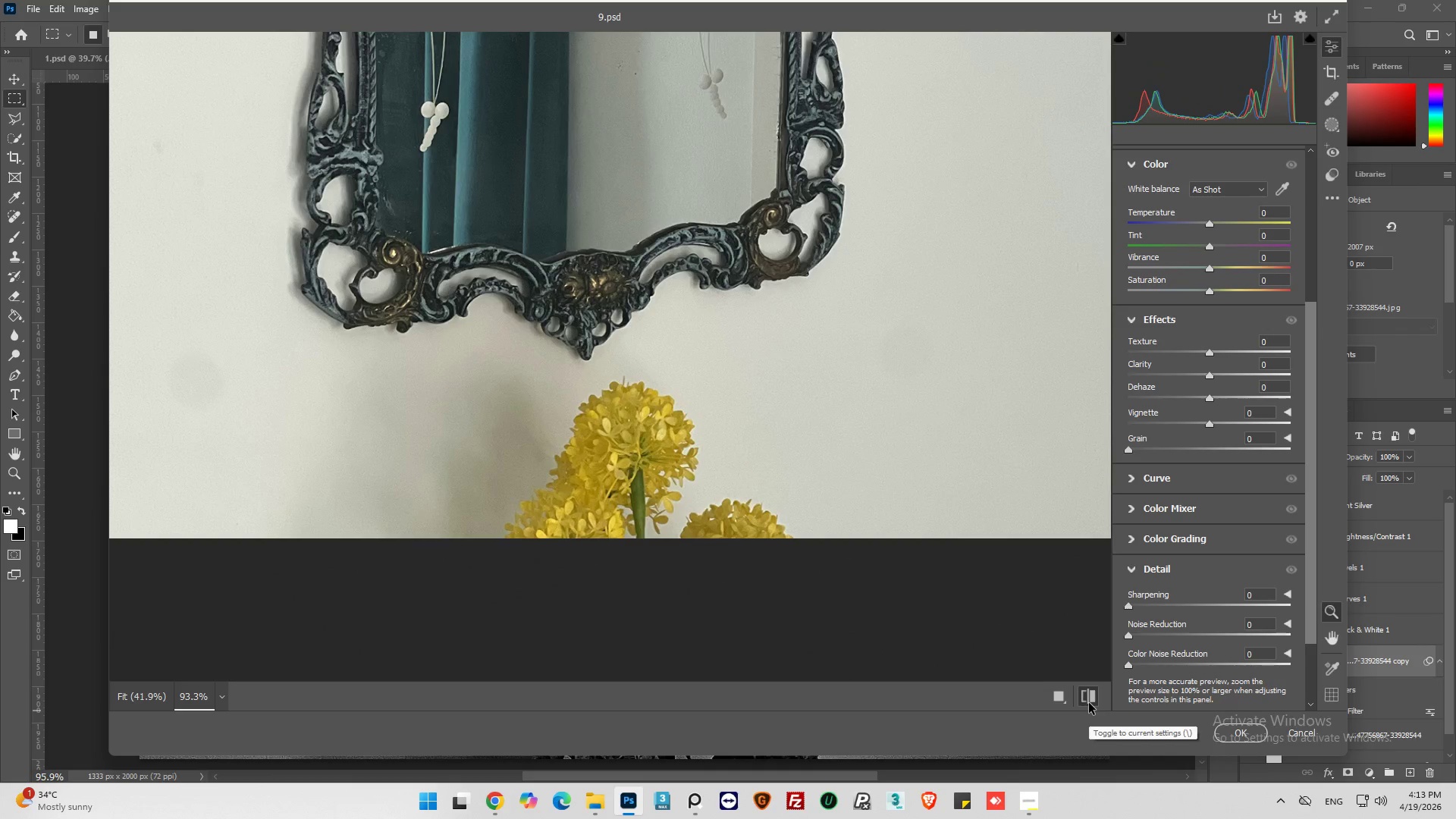 
left_click([1089, 703])
 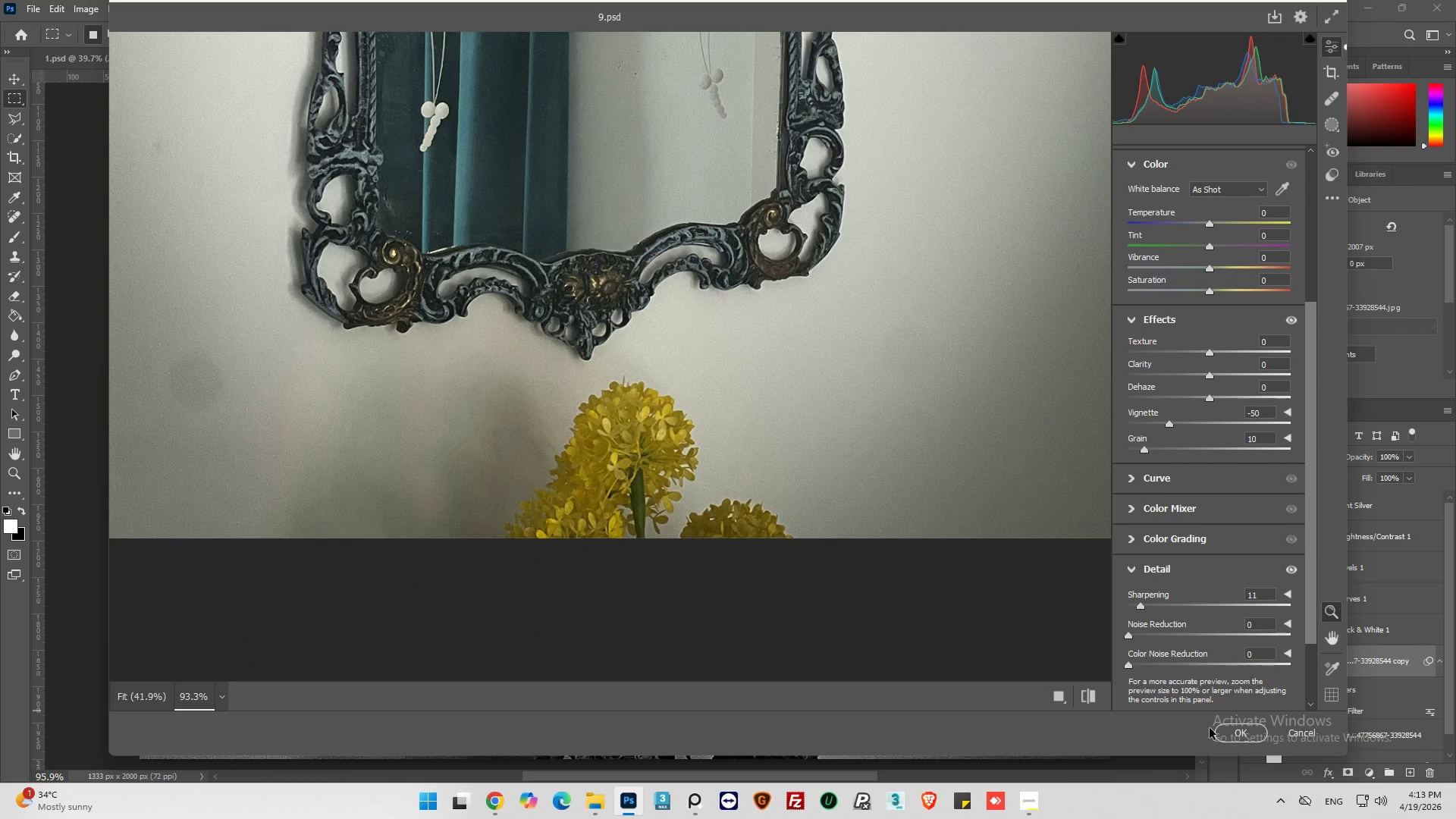 
left_click([1236, 732])
 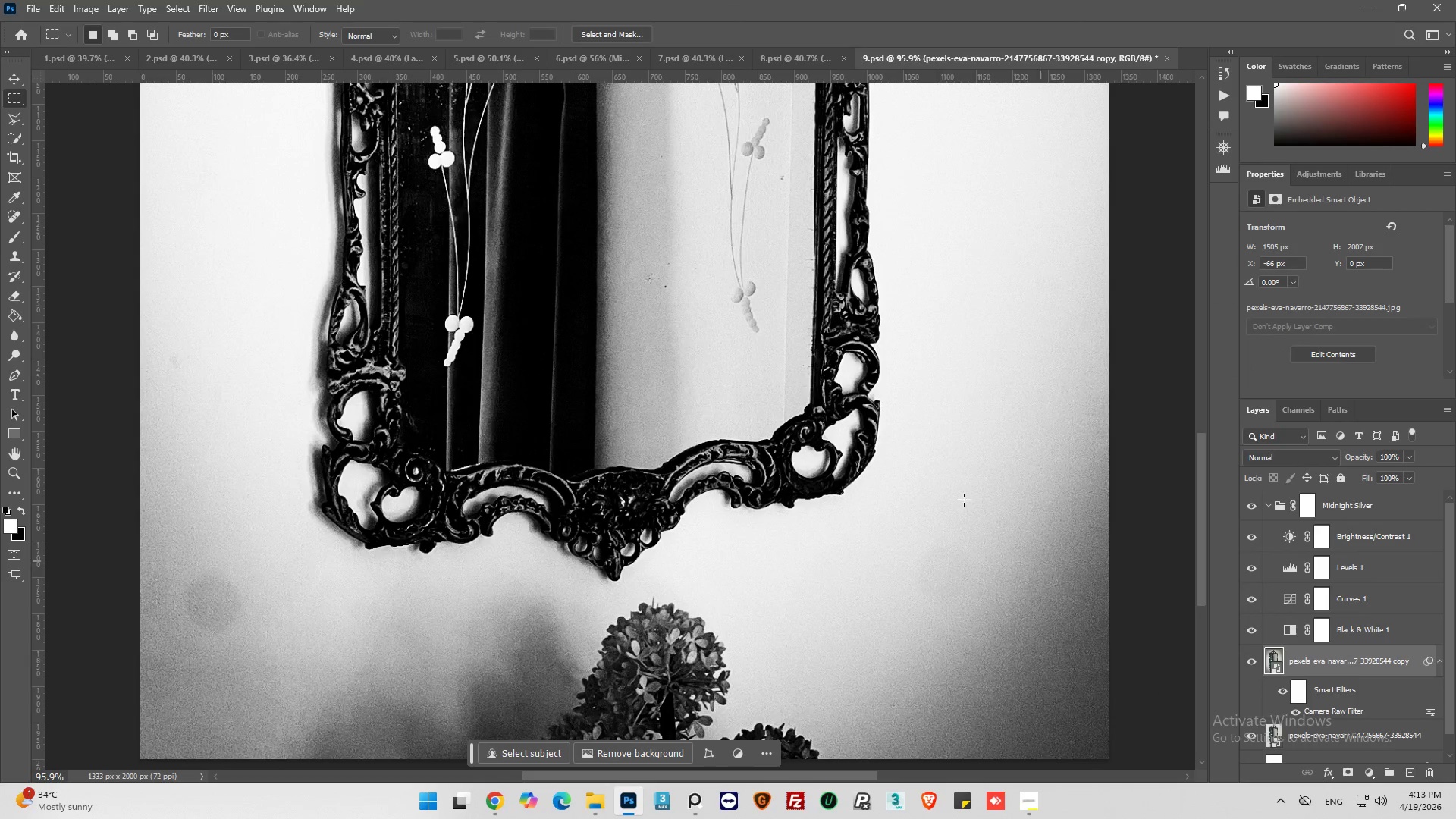 
hold_key(key=AltLeft, duration=0.31)
scroll: coordinate [796, 424], scroll_direction: up, amount: 8.0
 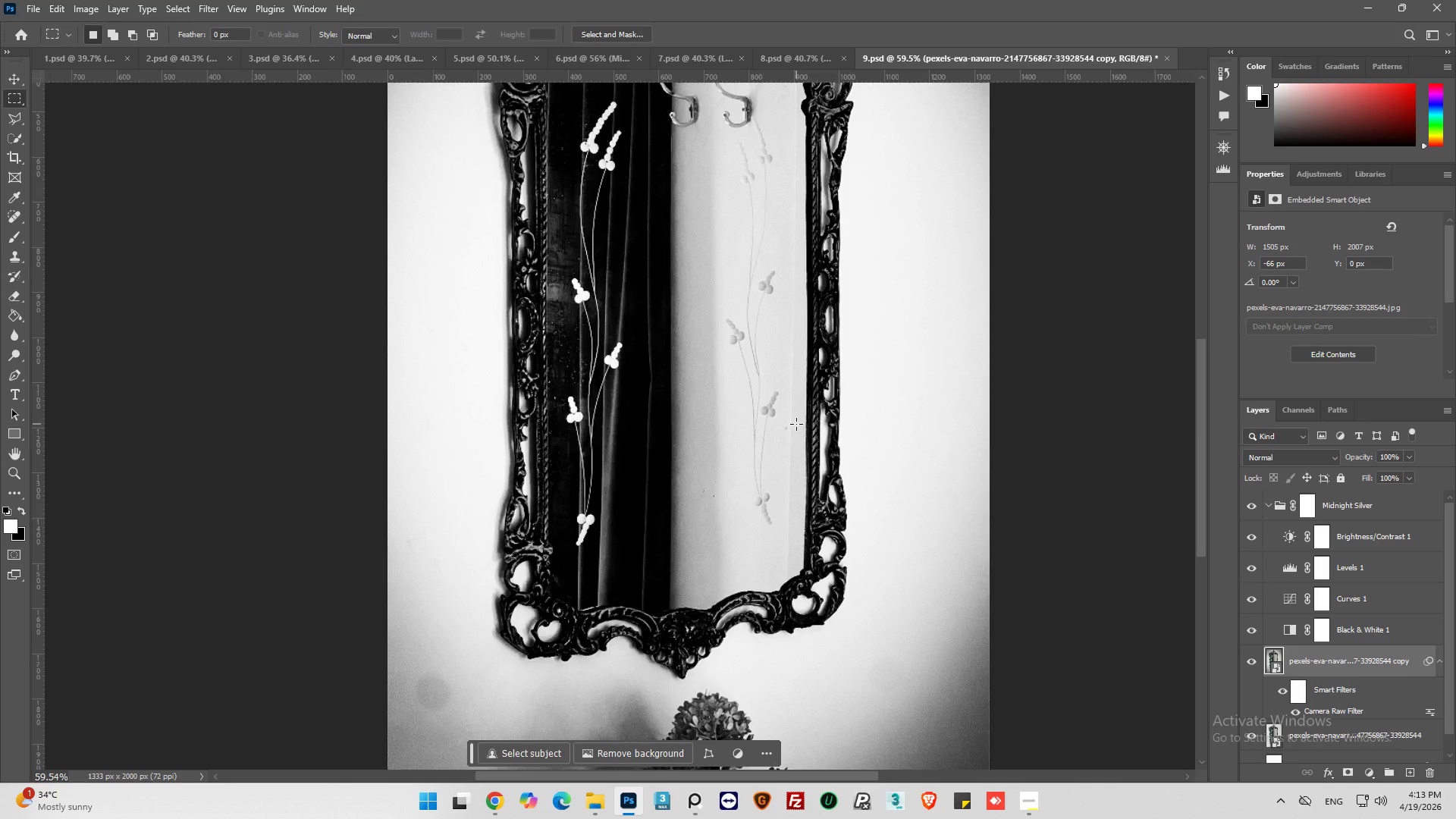 
wait(27.17)
 